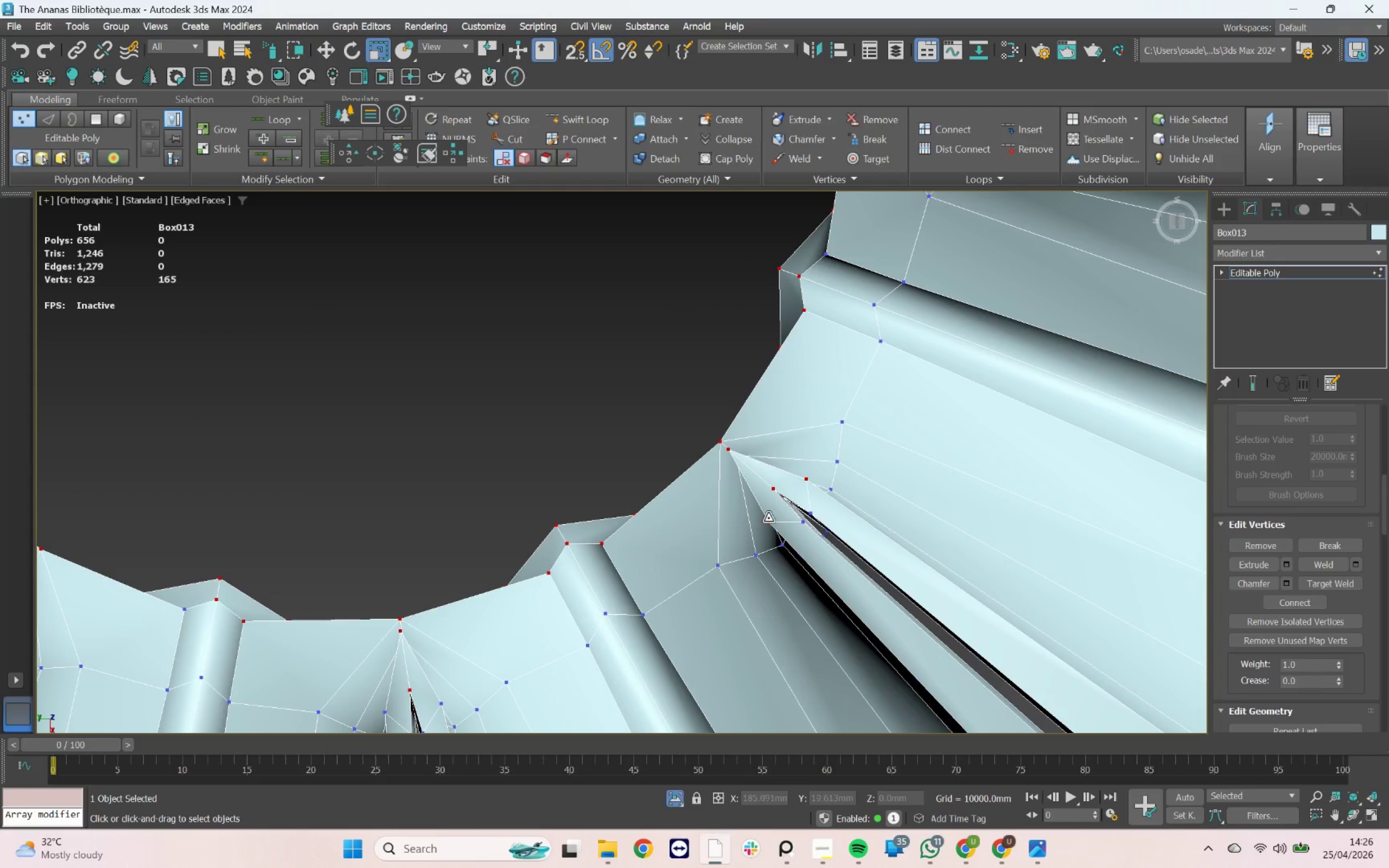 
left_click([767, 523])
 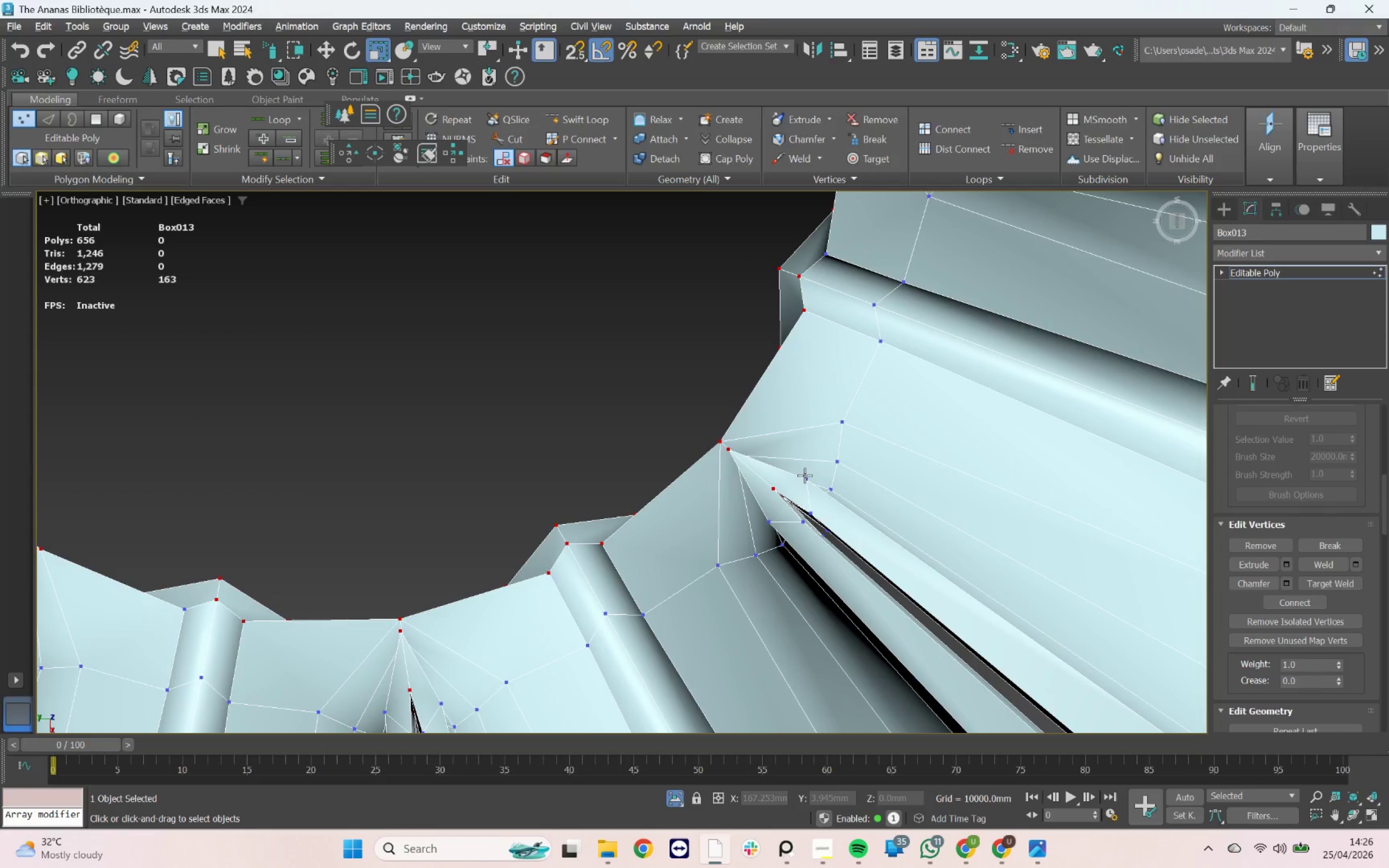 
scroll: coordinate [861, 449], scroll_direction: down, amount: 3.0
 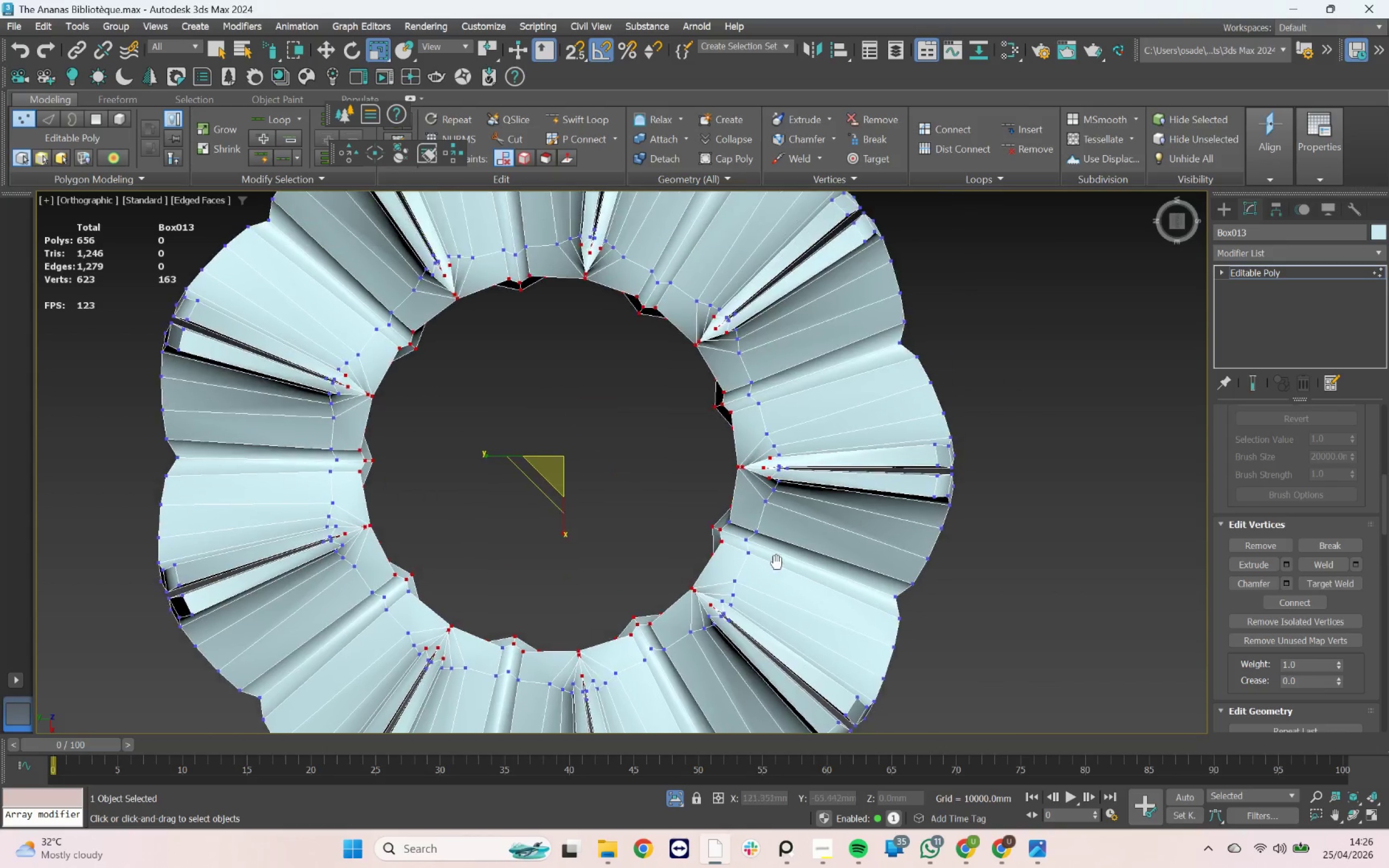 
hold_key(key=AltLeft, duration=1.27)
 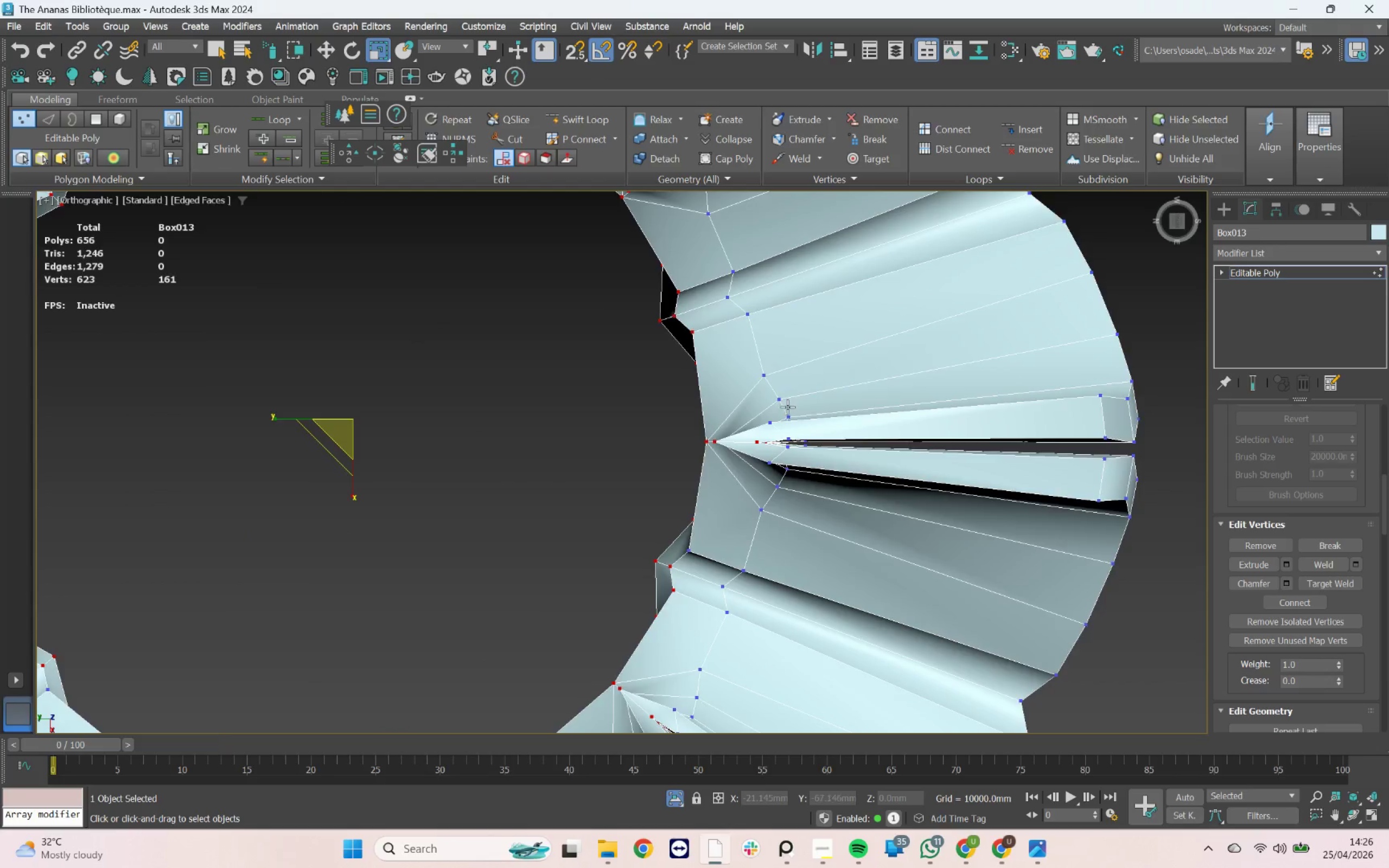 
scroll: coordinate [770, 493], scroll_direction: up, amount: 2.0
 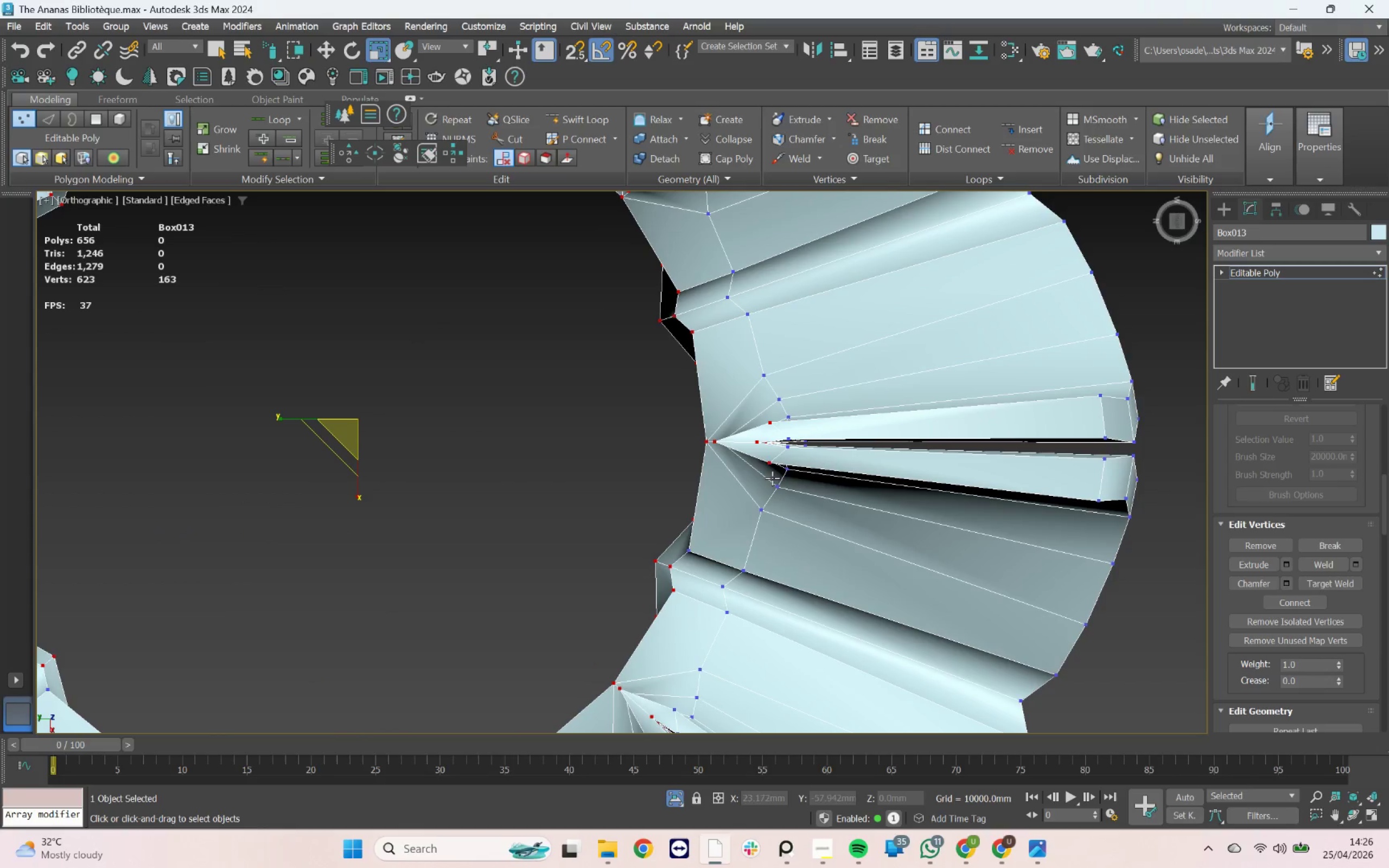 
scroll: coordinate [788, 407], scroll_direction: down, amount: 2.0
 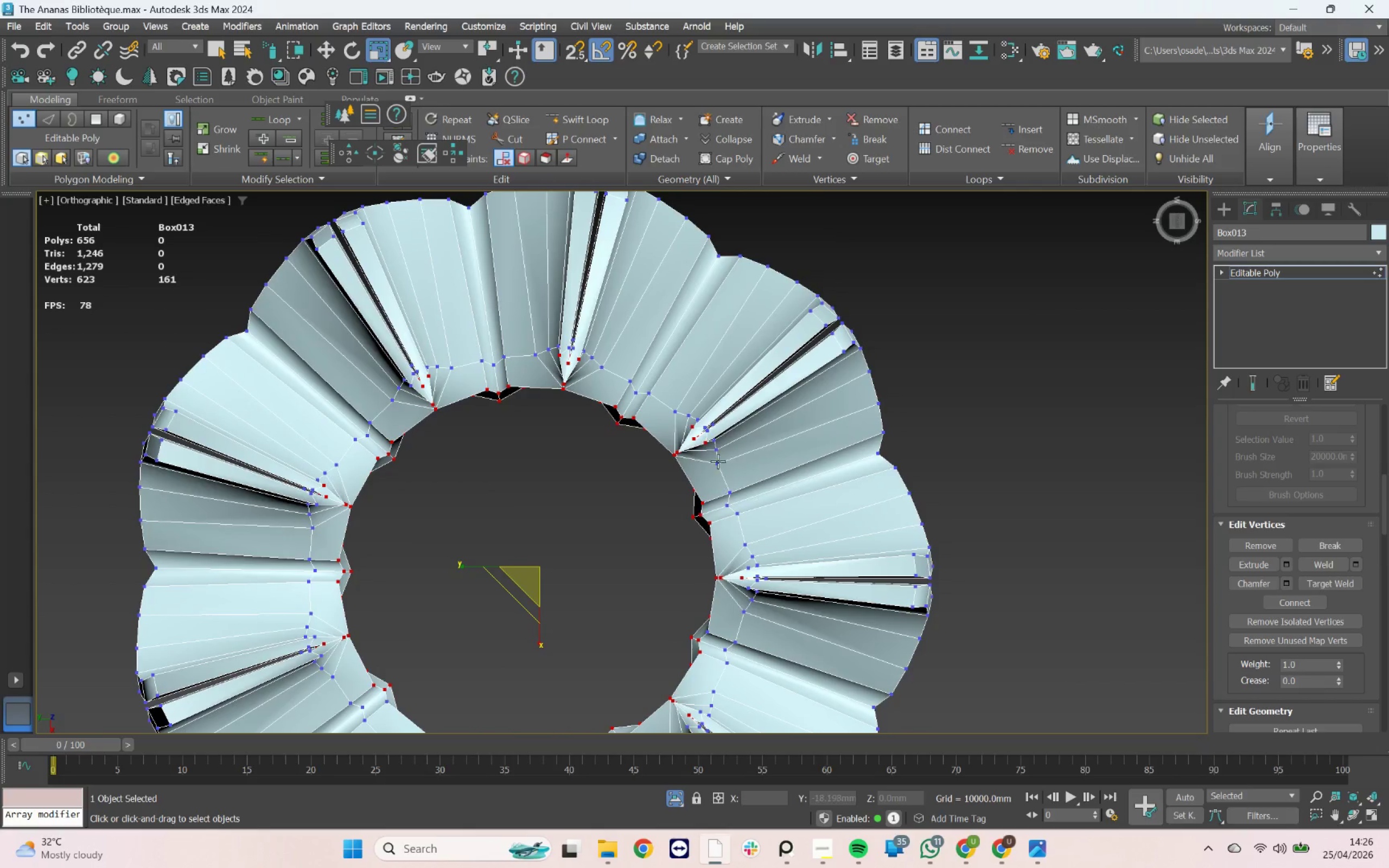 
hold_key(key=AltLeft, duration=1.86)
 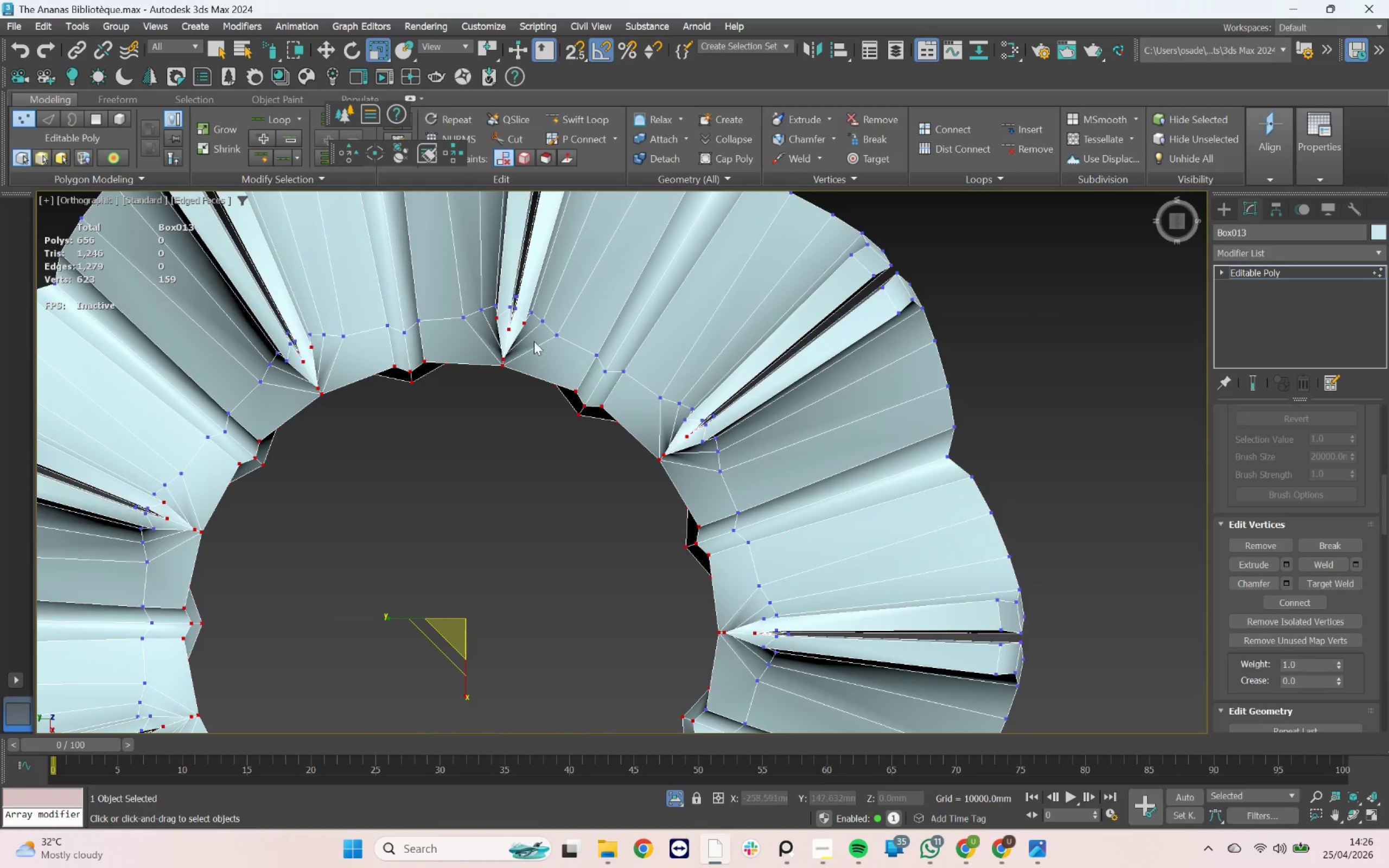 
scroll: coordinate [711, 445], scroll_direction: up, amount: 1.0
 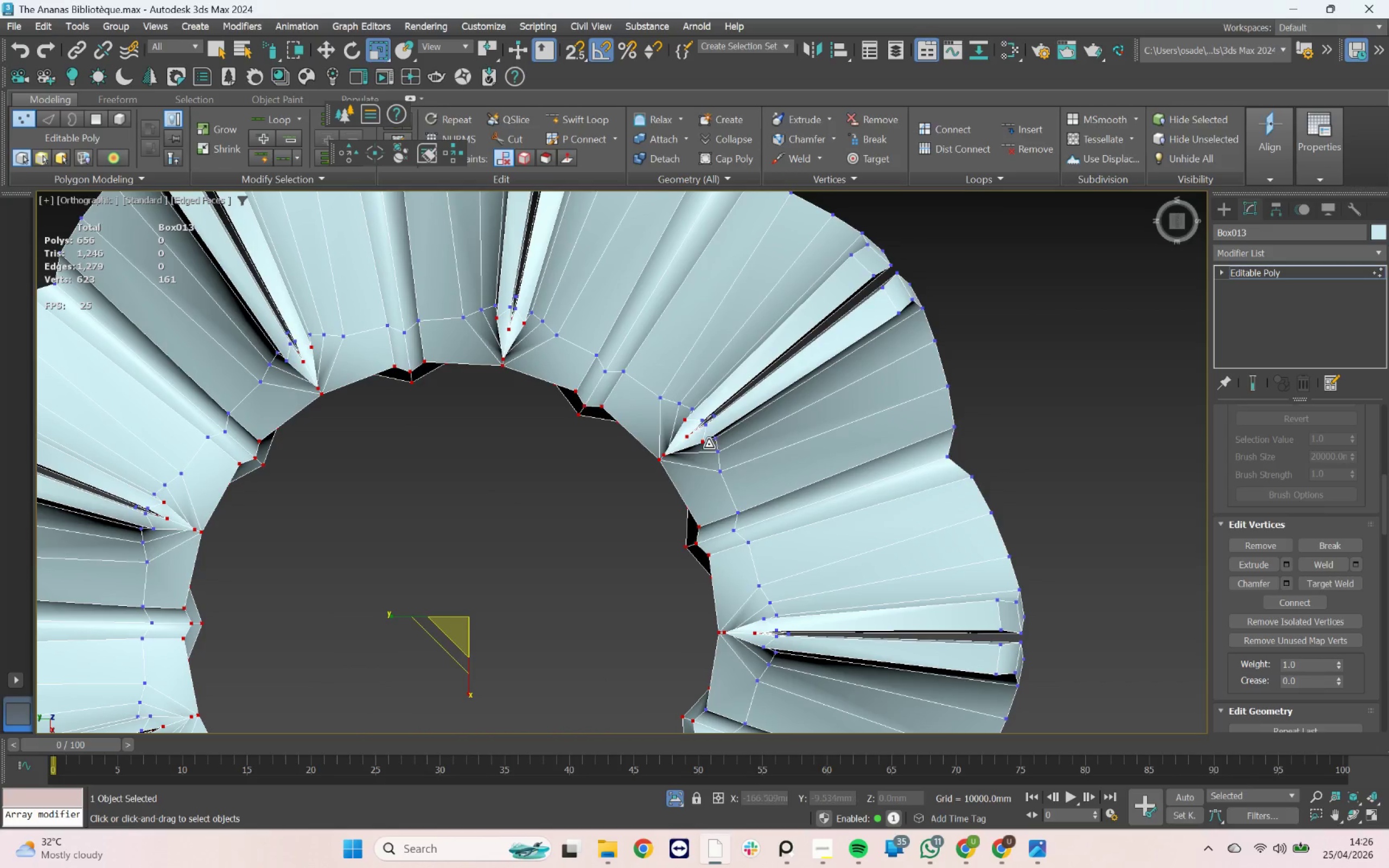 
hold_key(key=AltLeft, duration=1.16)
left_click([525, 322])
 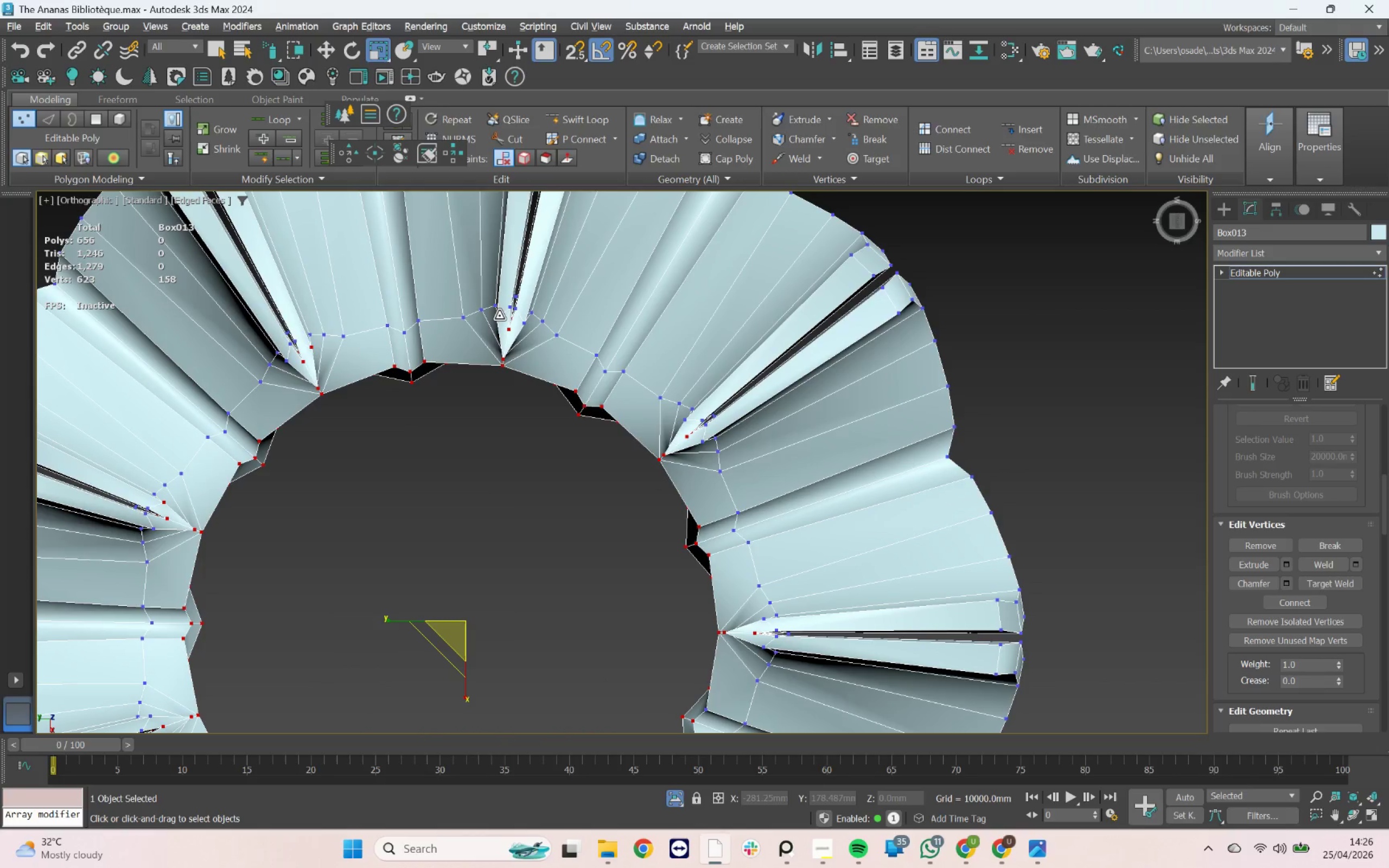 
left_click([496, 316])
 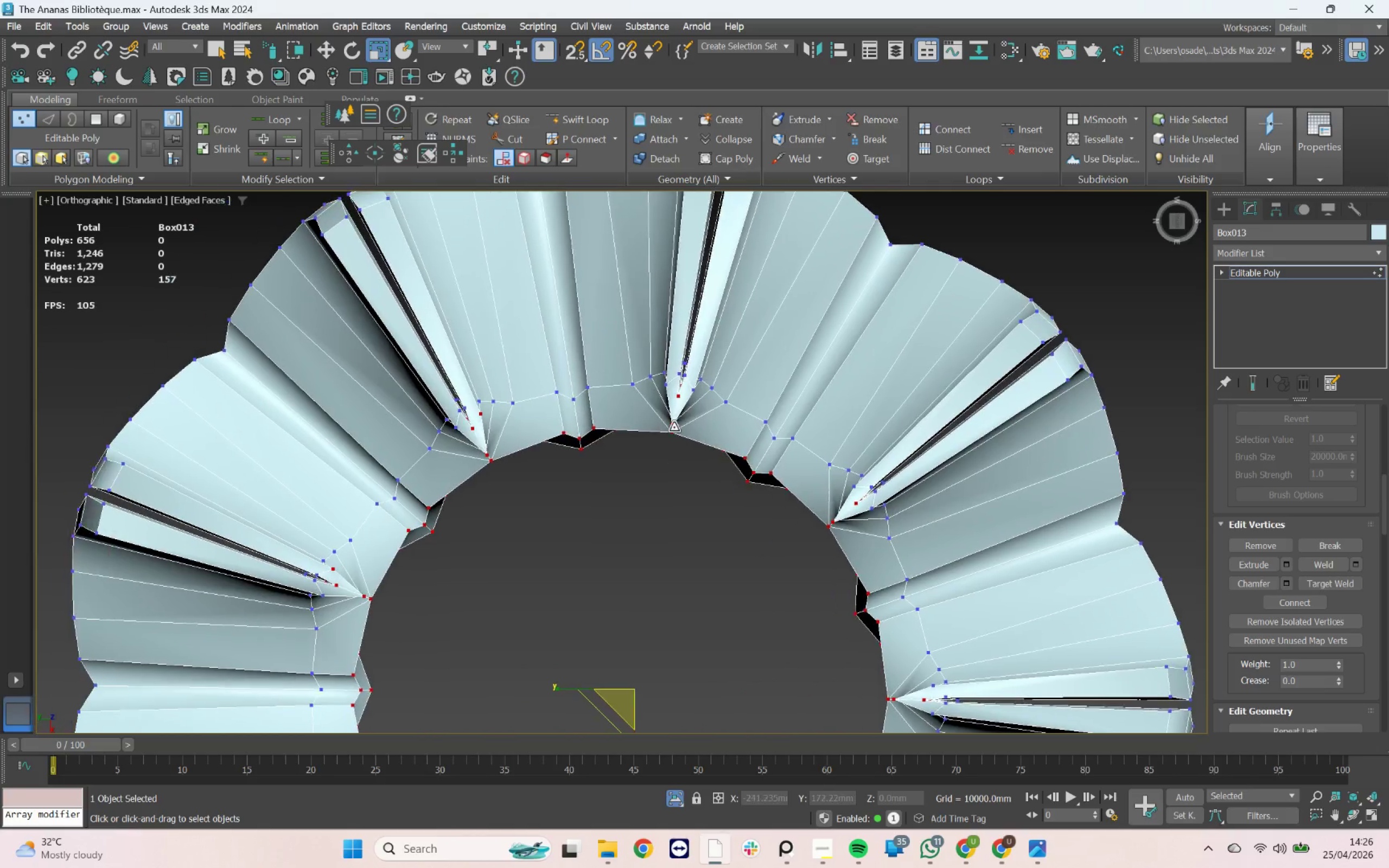 
hold_key(key=AltLeft, duration=0.53)
 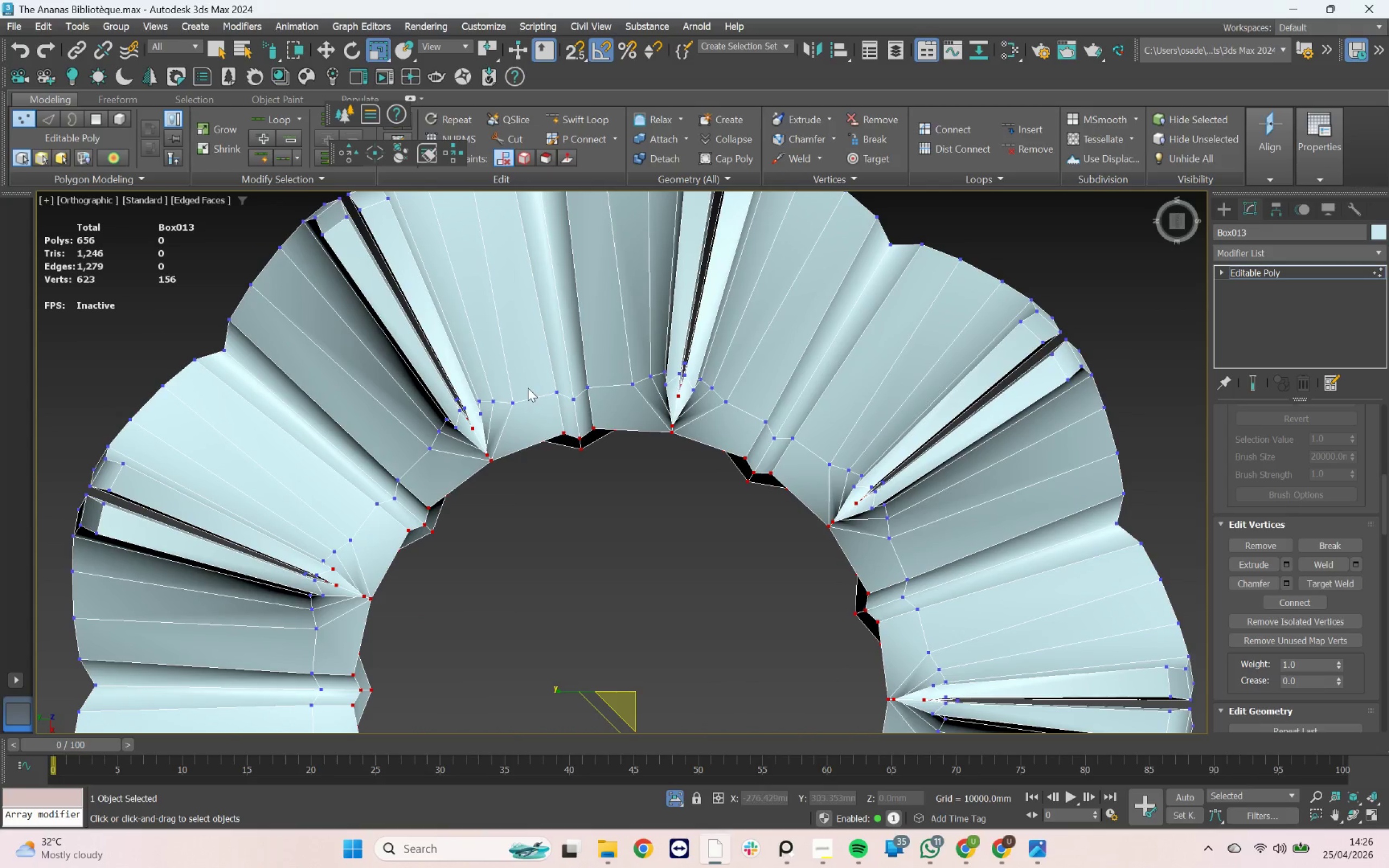 
scroll: coordinate [528, 388], scroll_direction: down, amount: 1.0
 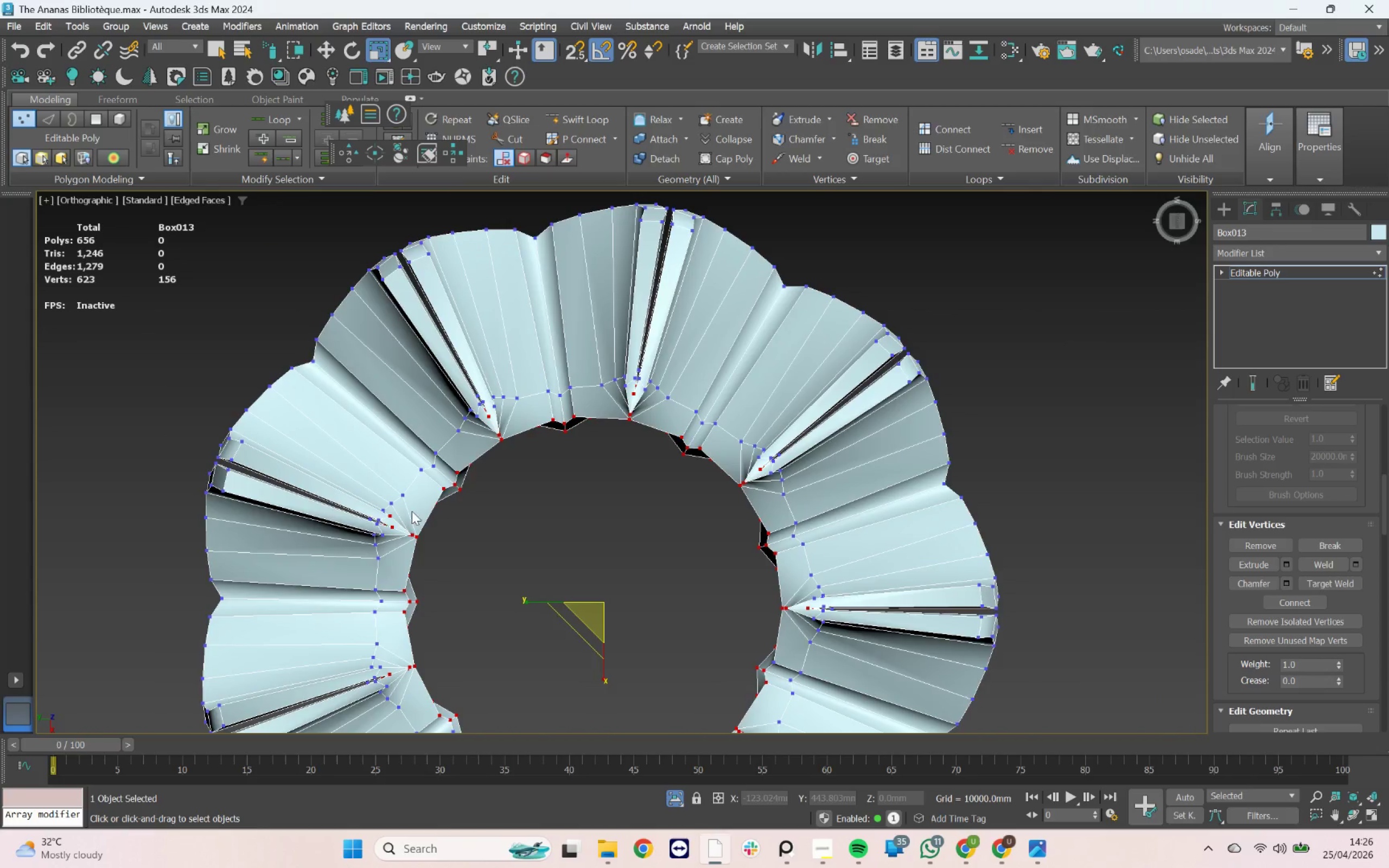 
hold_key(key=AltLeft, duration=0.72)
 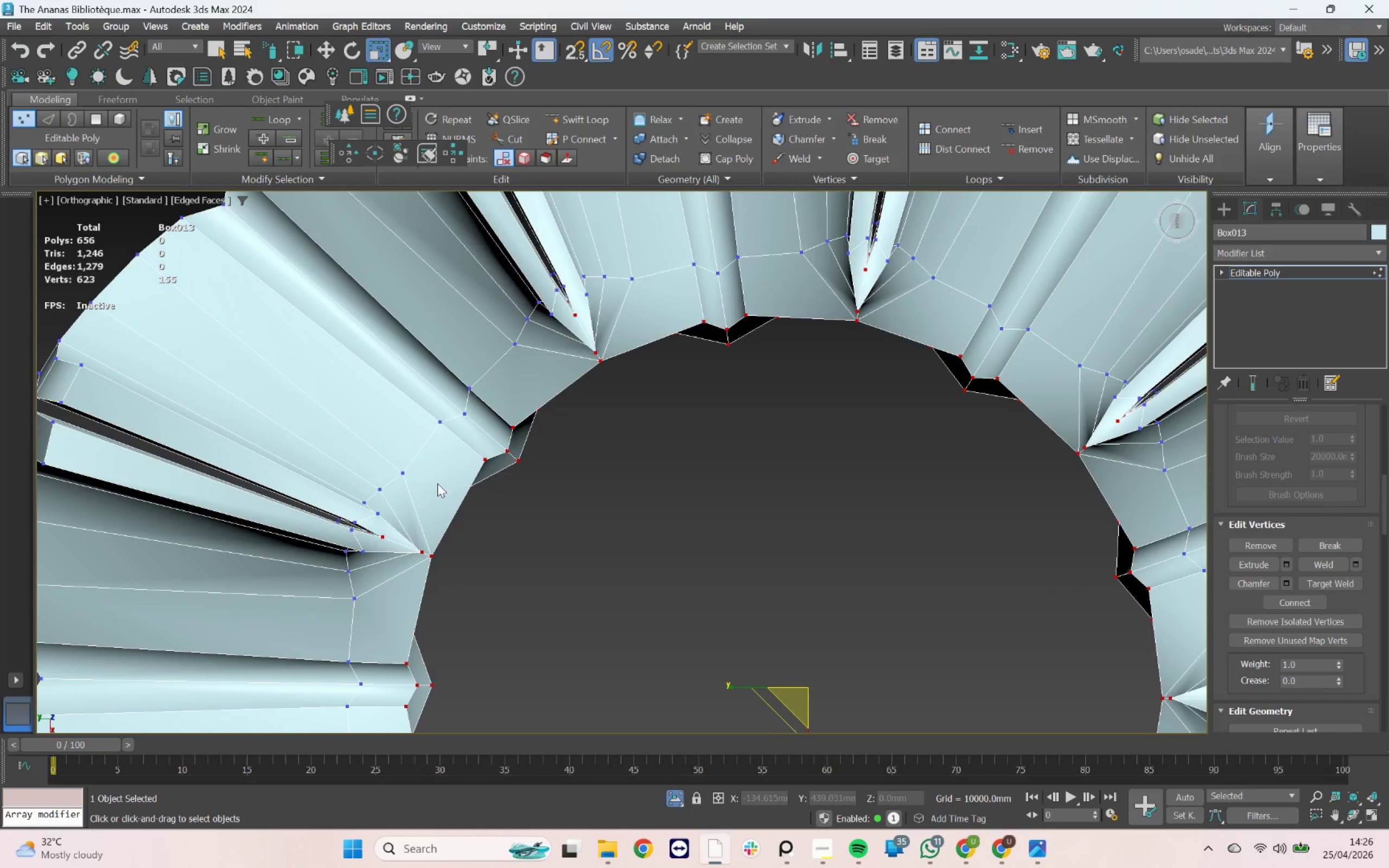 
scroll: coordinate [403, 518], scroll_direction: up, amount: 2.0
 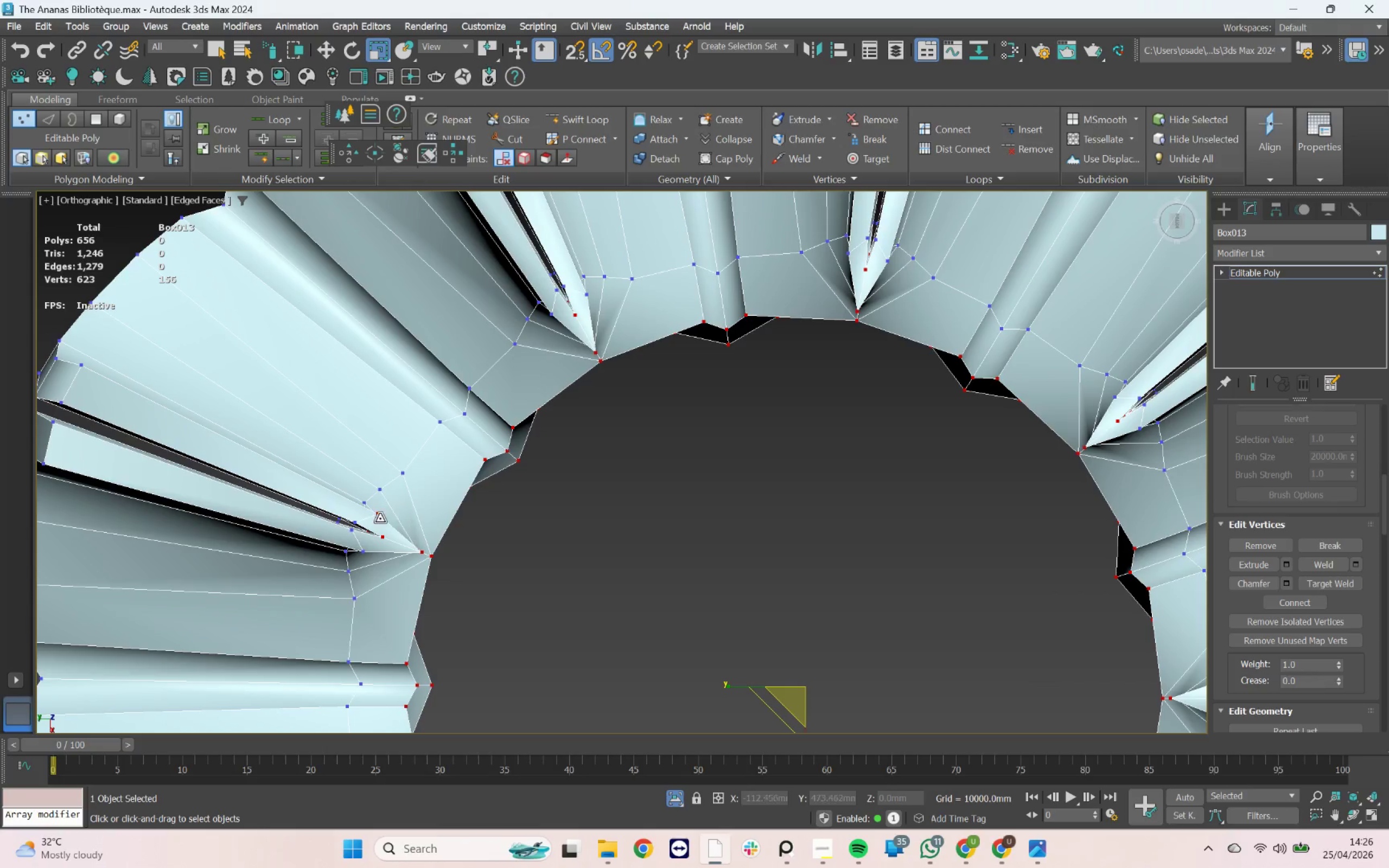 
left_click([375, 512])
 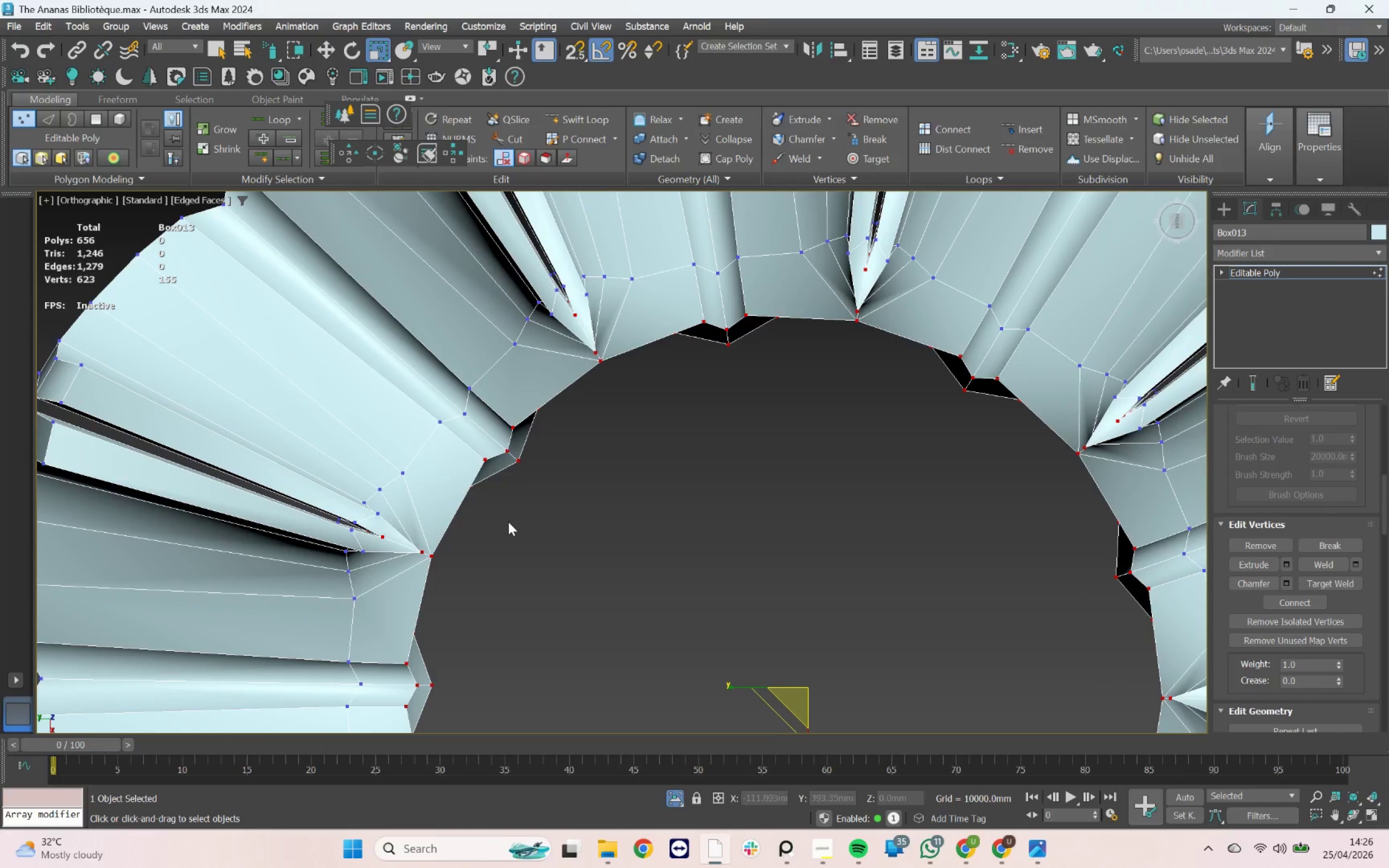 
scroll: coordinate [481, 511], scroll_direction: down, amount: 2.0
 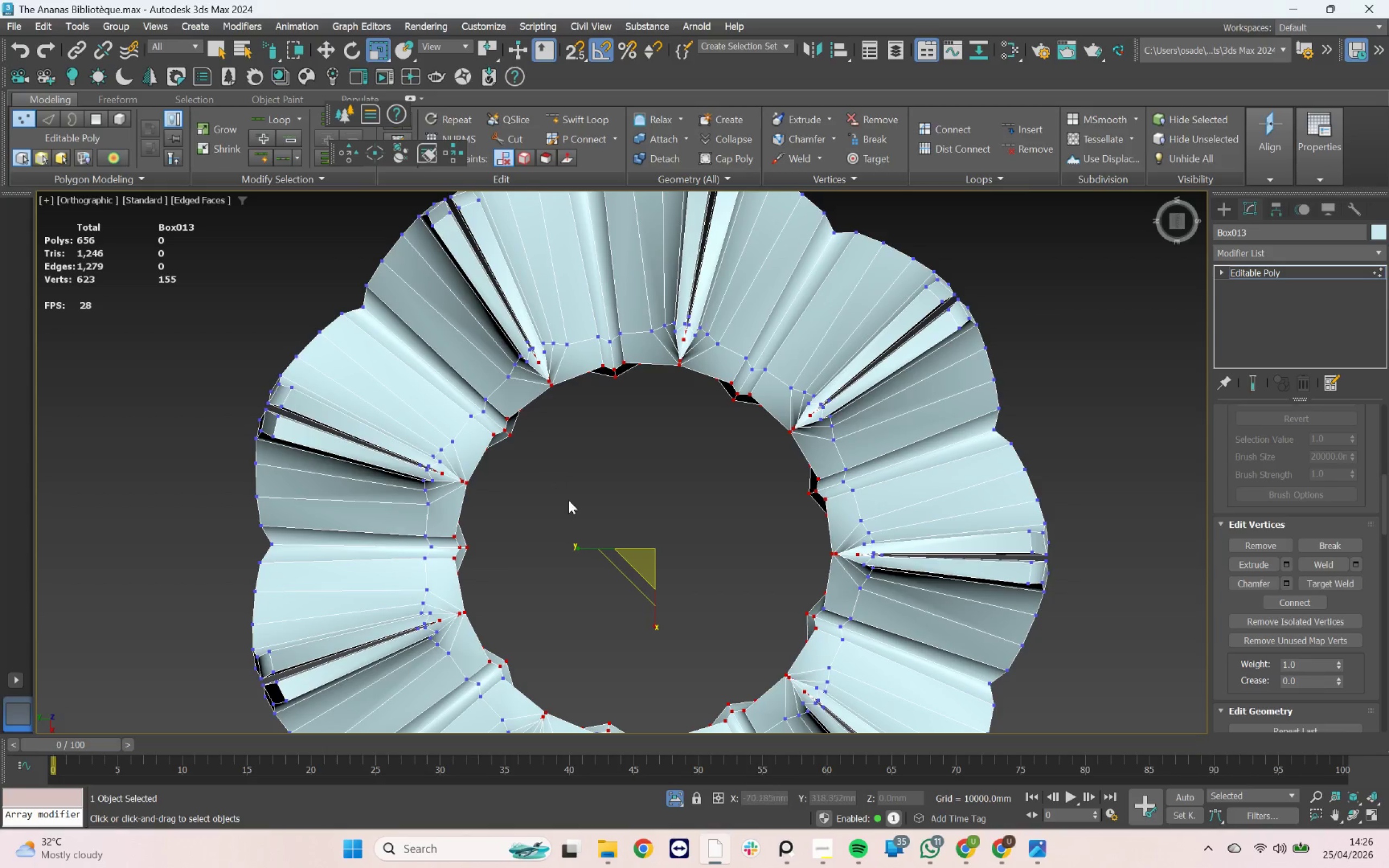 
hold_key(key=AltLeft, duration=1.75)
 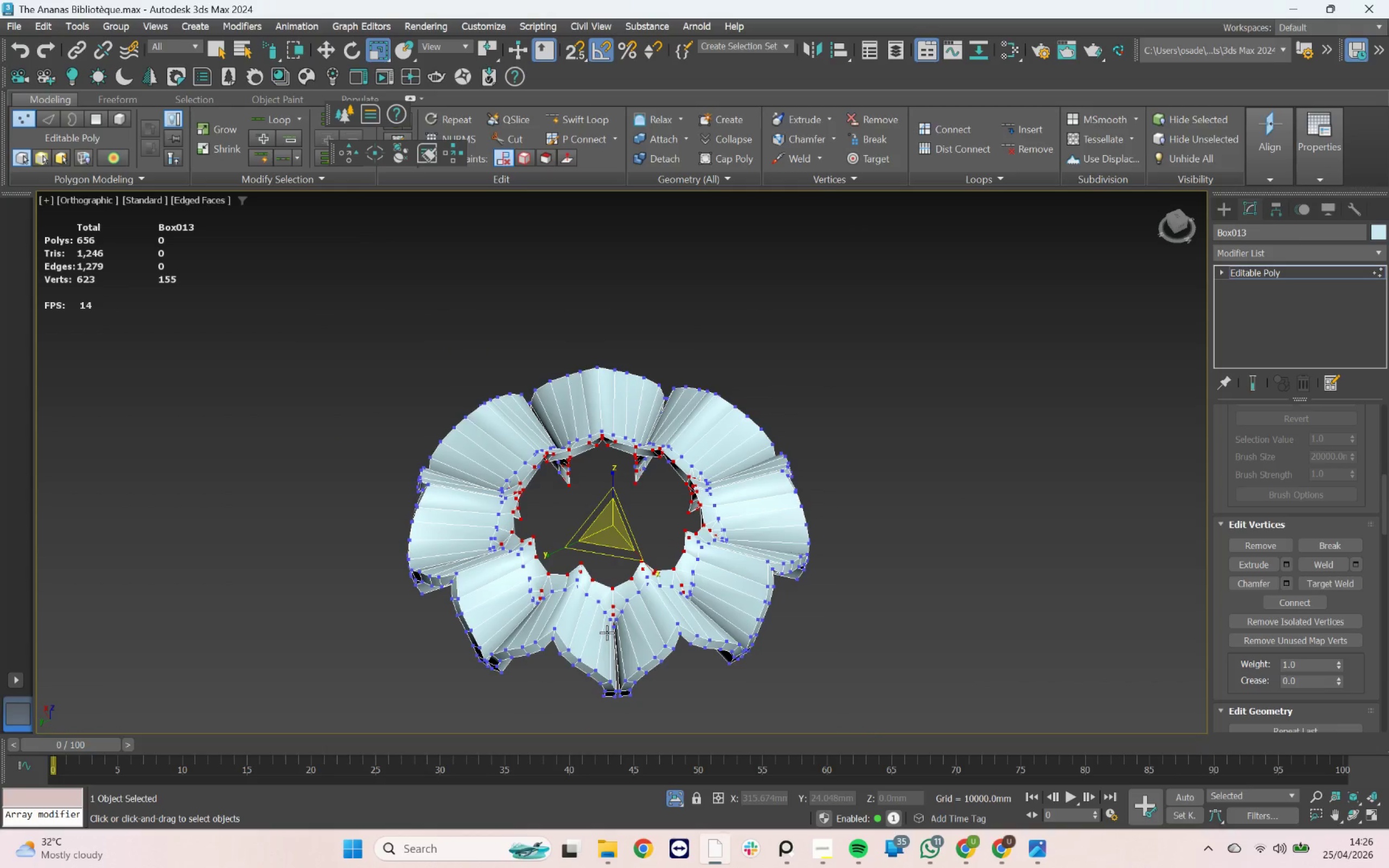 
scroll: coordinate [571, 501], scroll_direction: down, amount: 2.0
 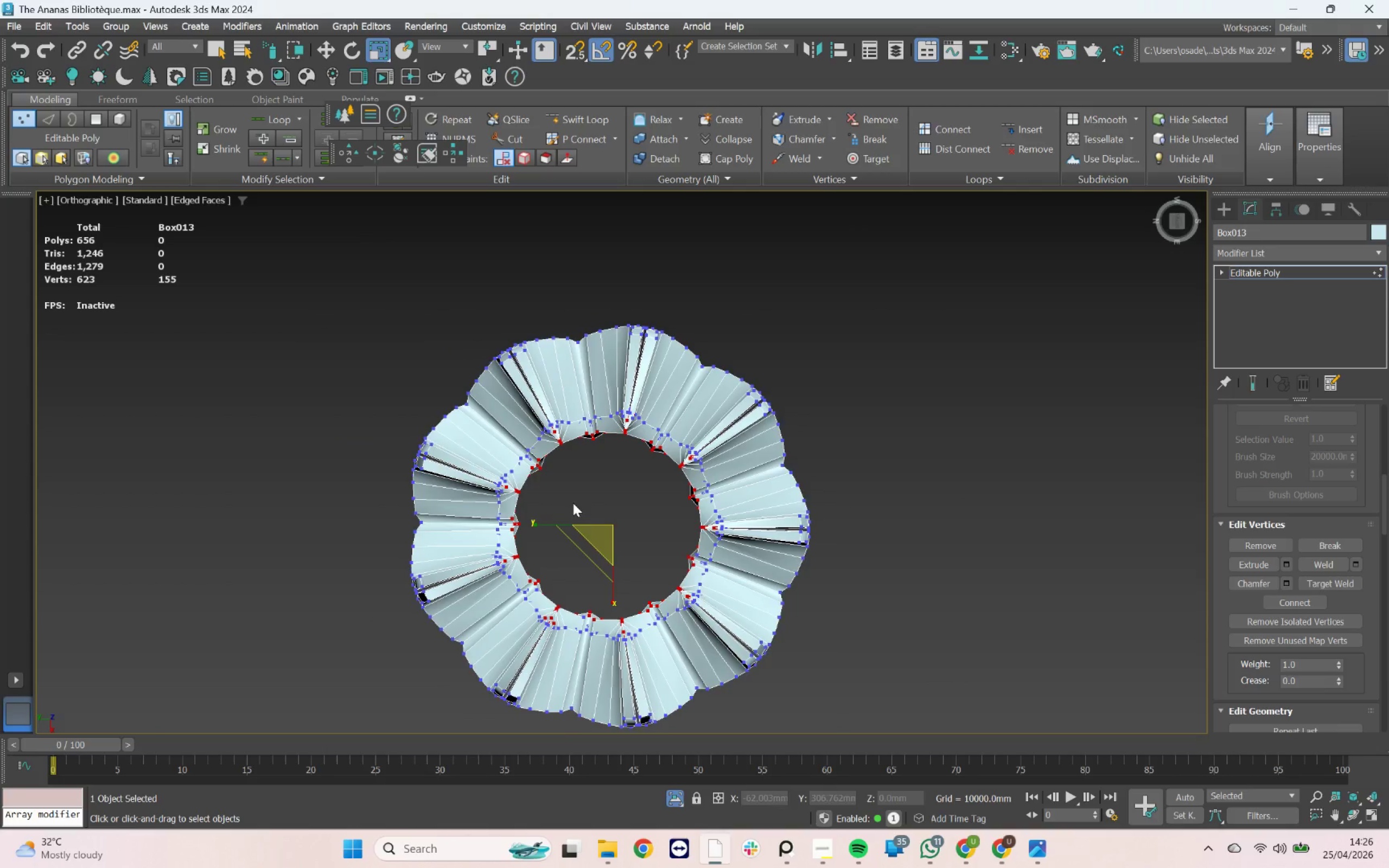 
key(Delete)
 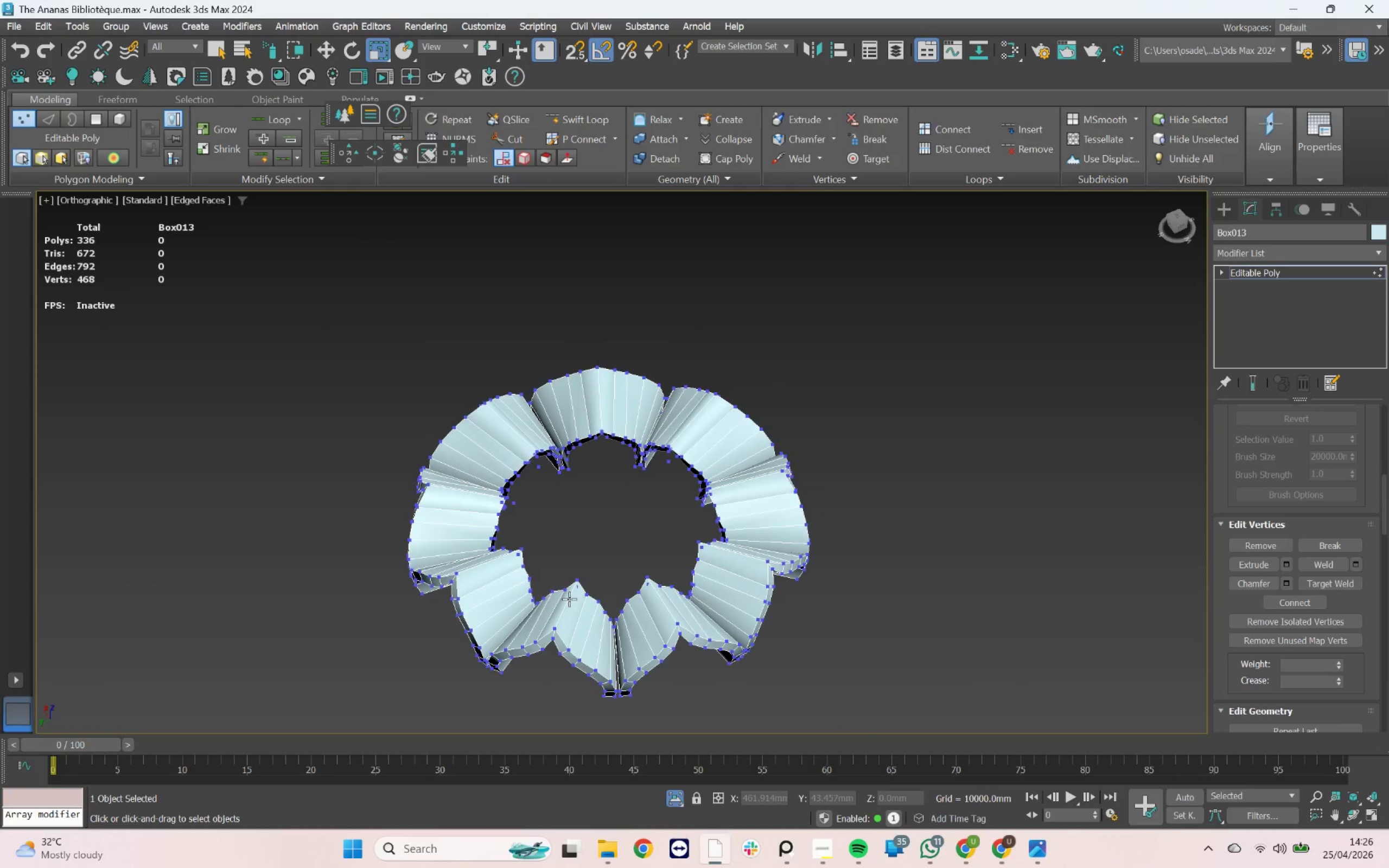 
hold_key(key=AltLeft, duration=3.83)
 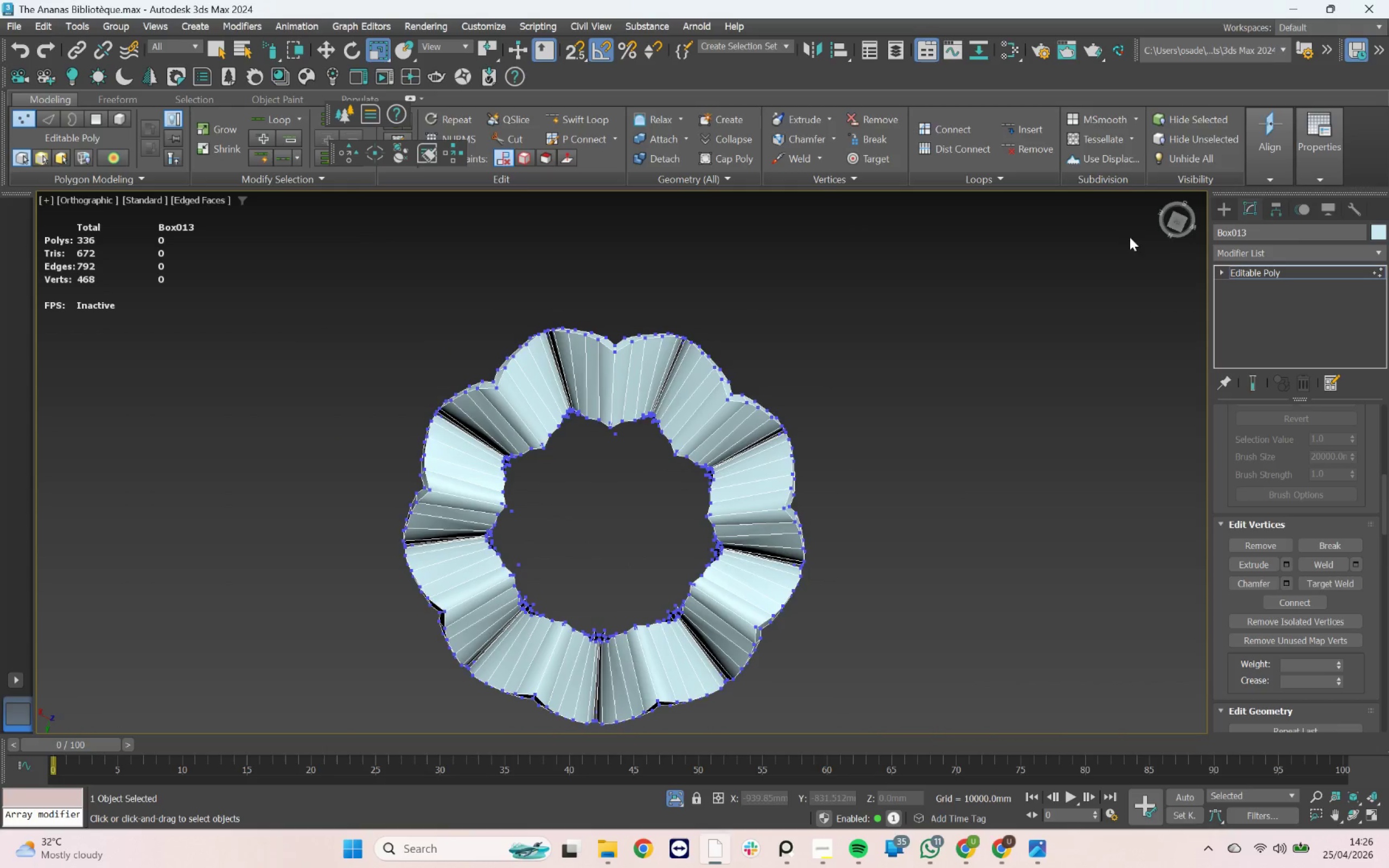 
left_click([1176, 219])
 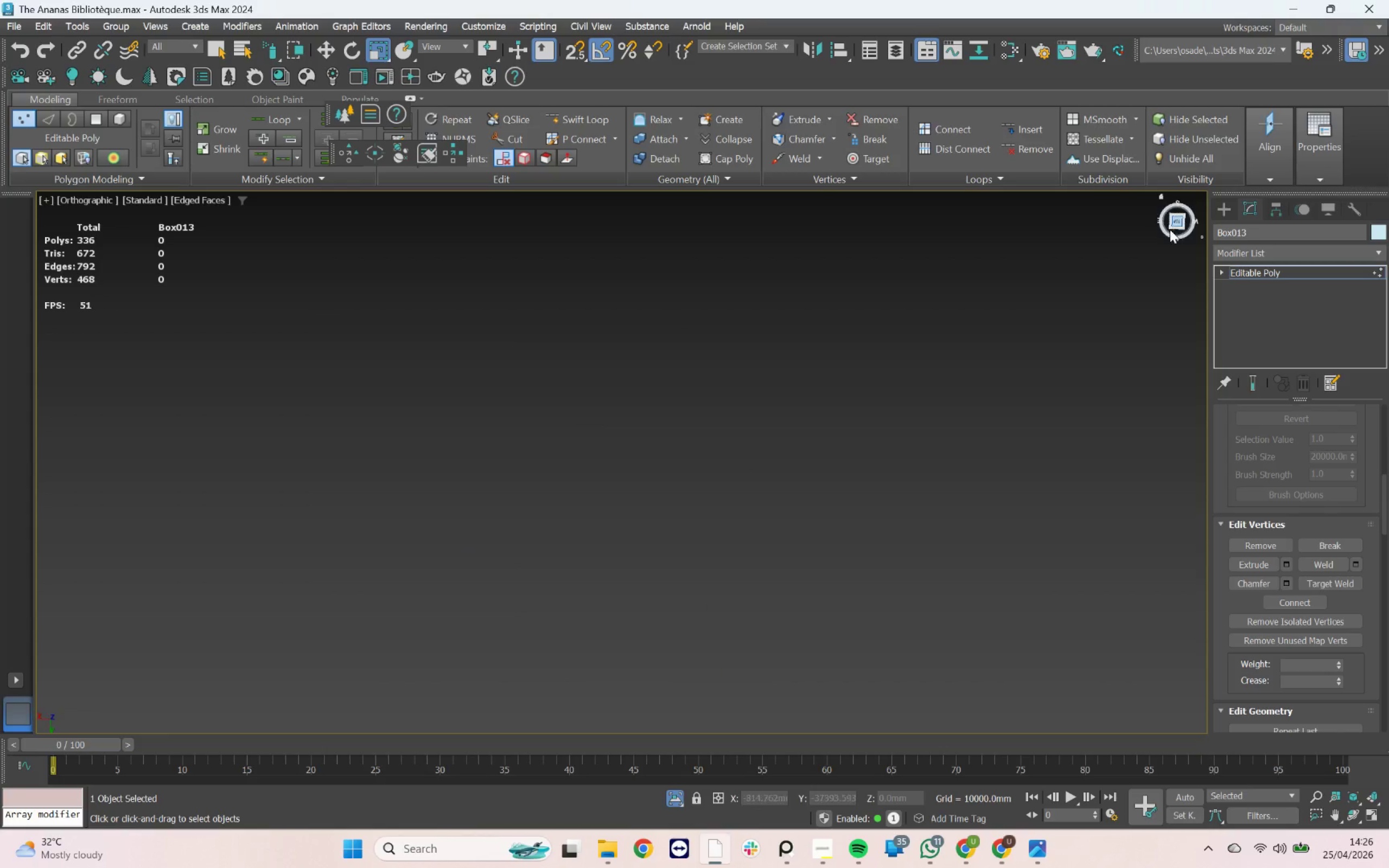 
key(Z)
 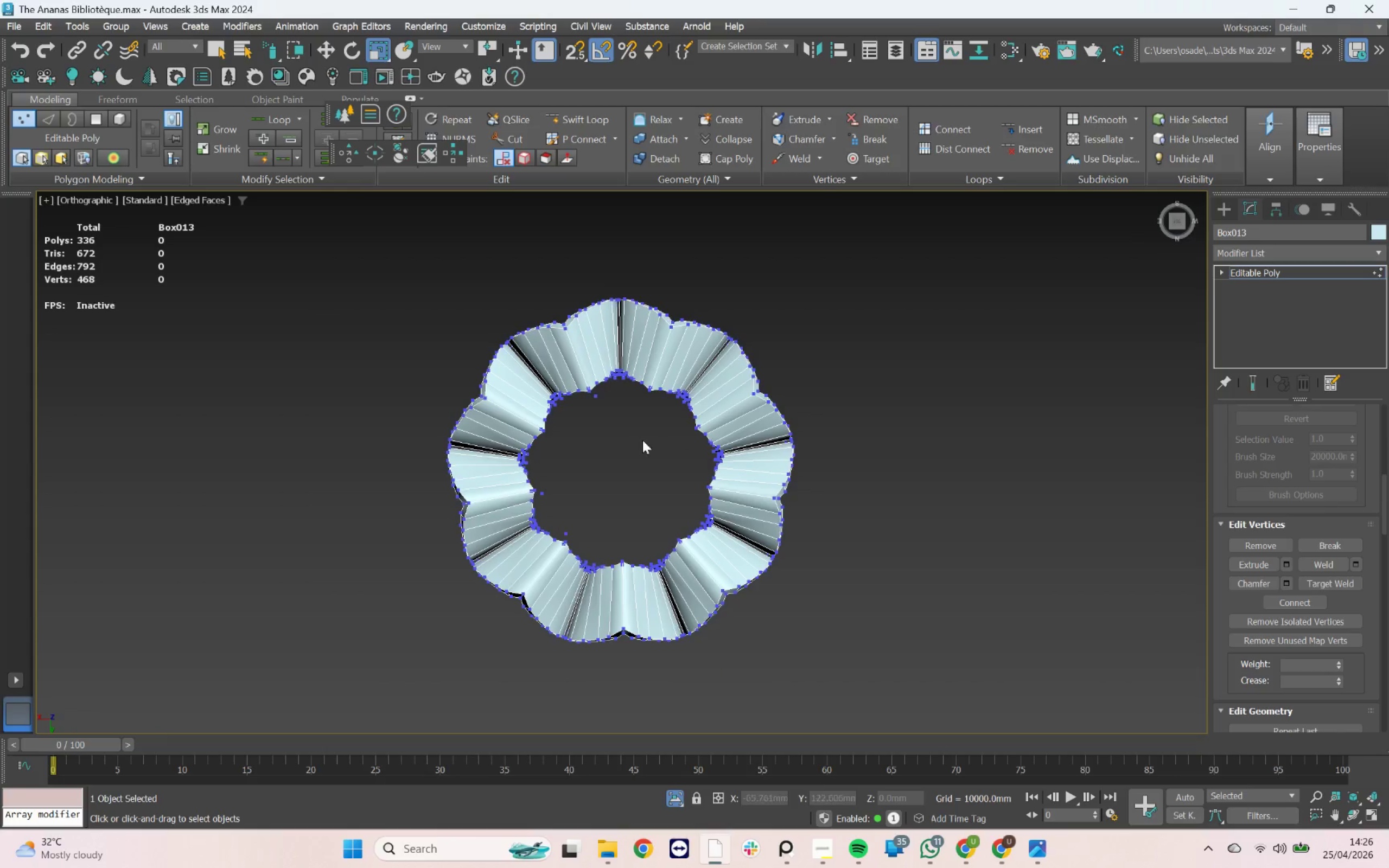 
scroll: coordinate [593, 422], scroll_direction: up, amount: 2.0
 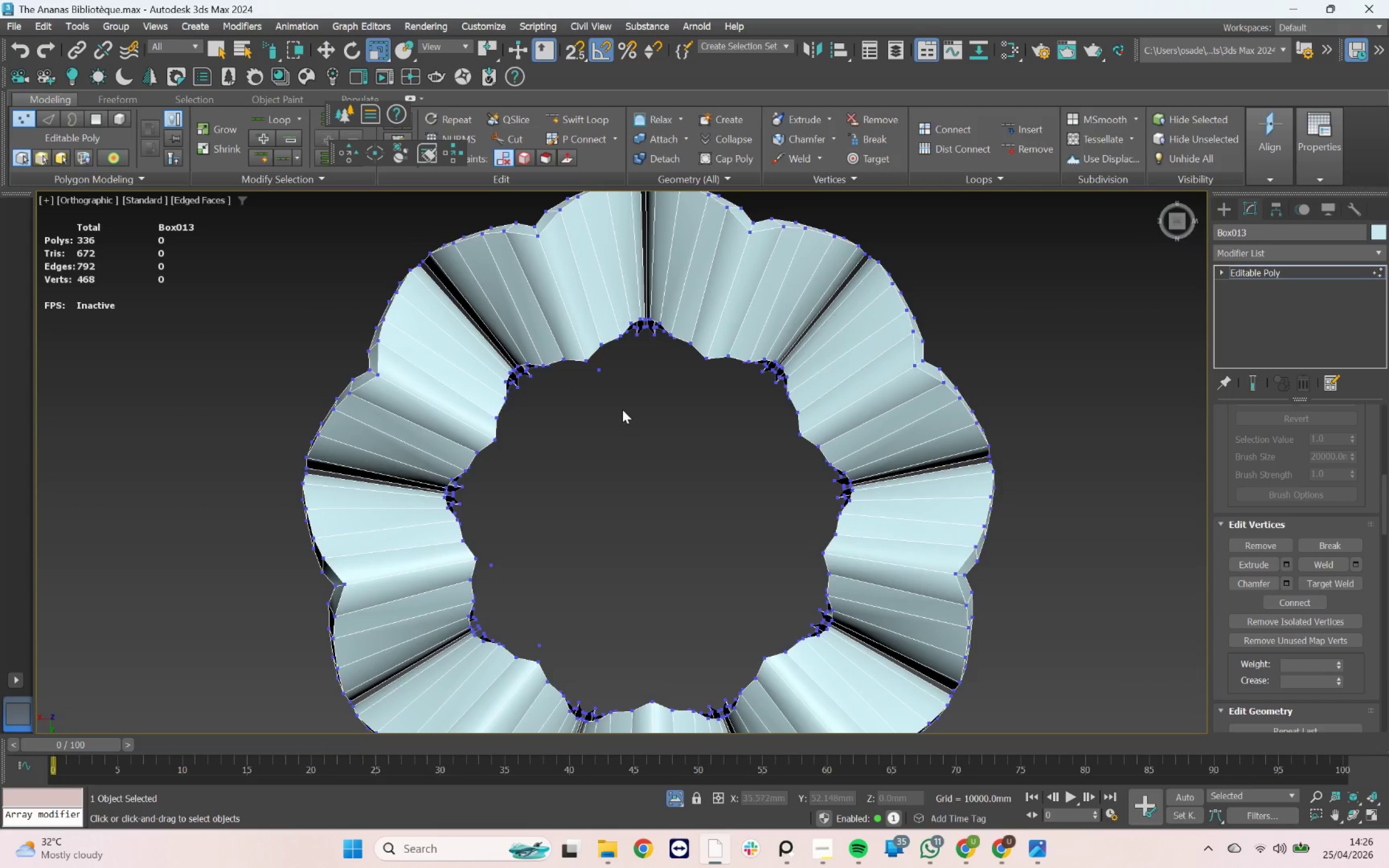 
hold_key(key=AltLeft, duration=1.19)
 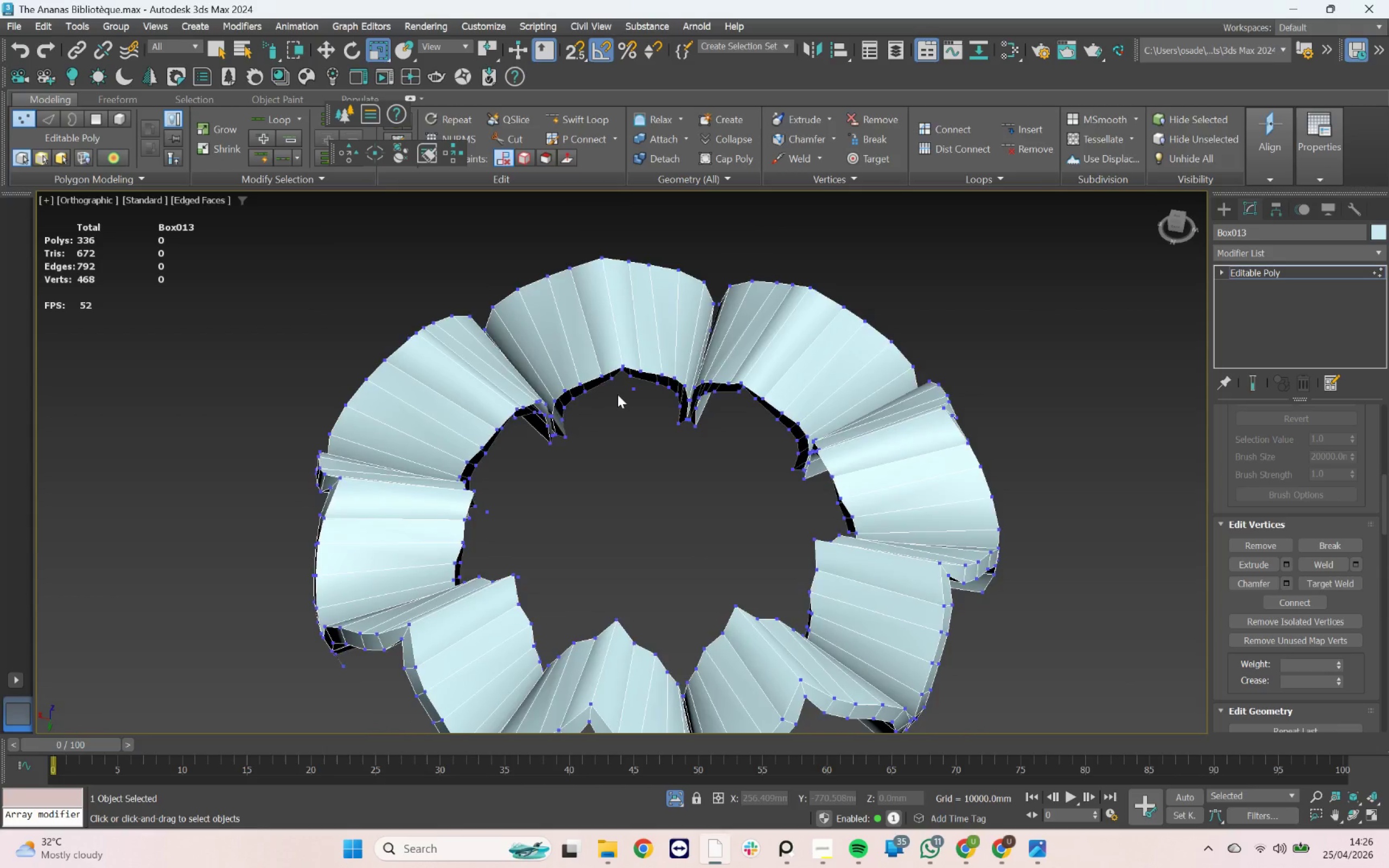 
scroll: coordinate [617, 394], scroll_direction: up, amount: 2.0
 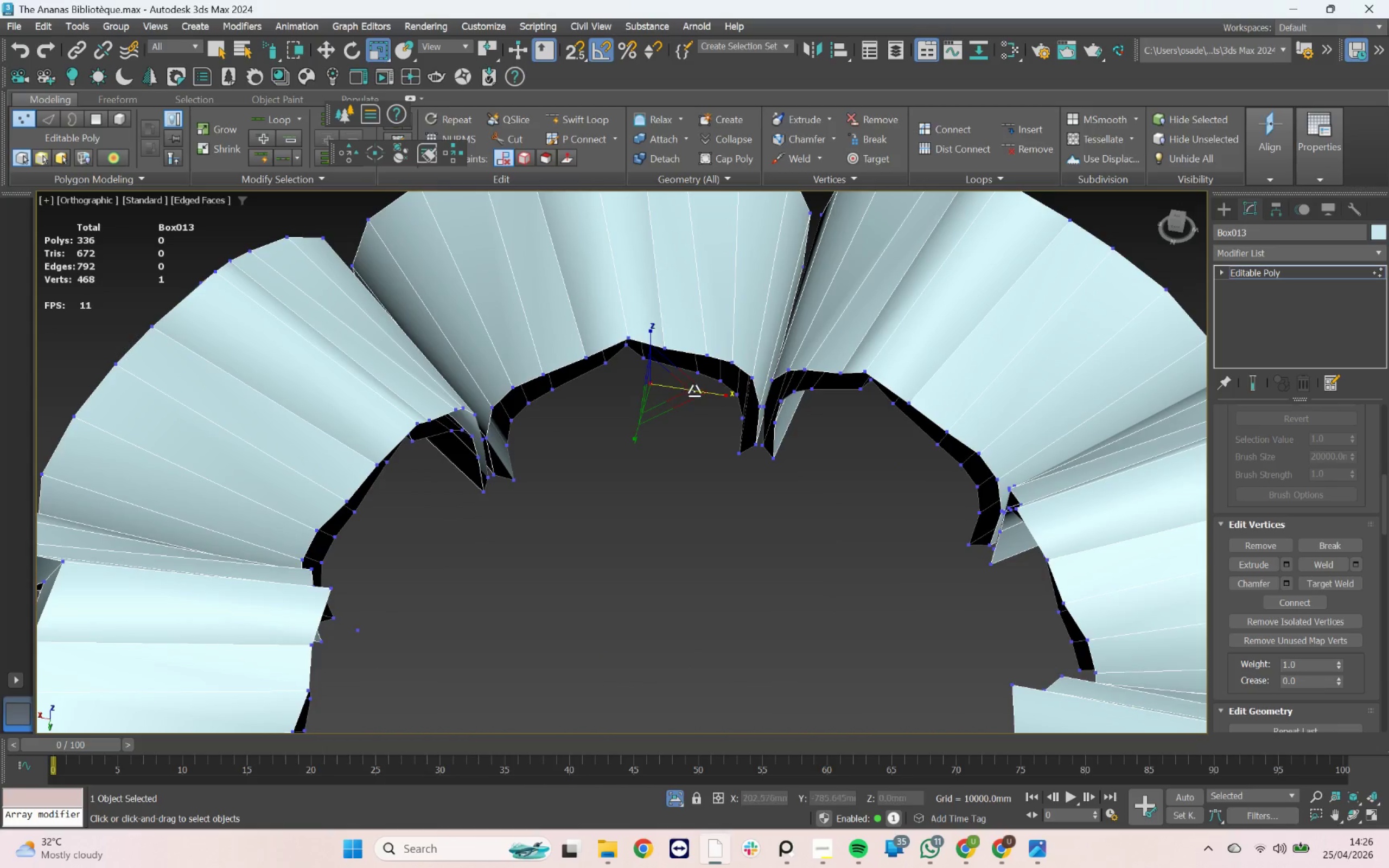 
key(Delete)
 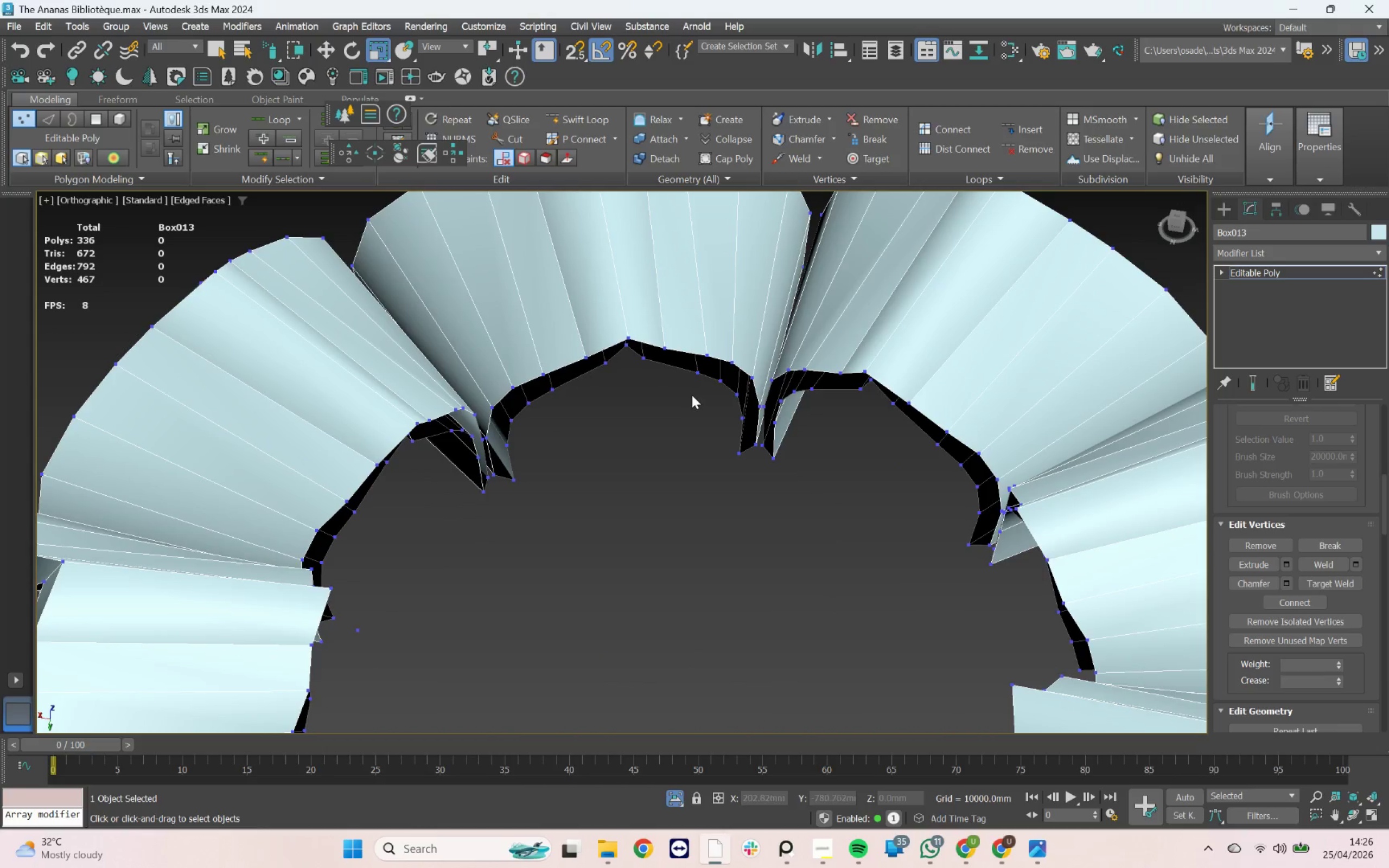 
key(Q)
 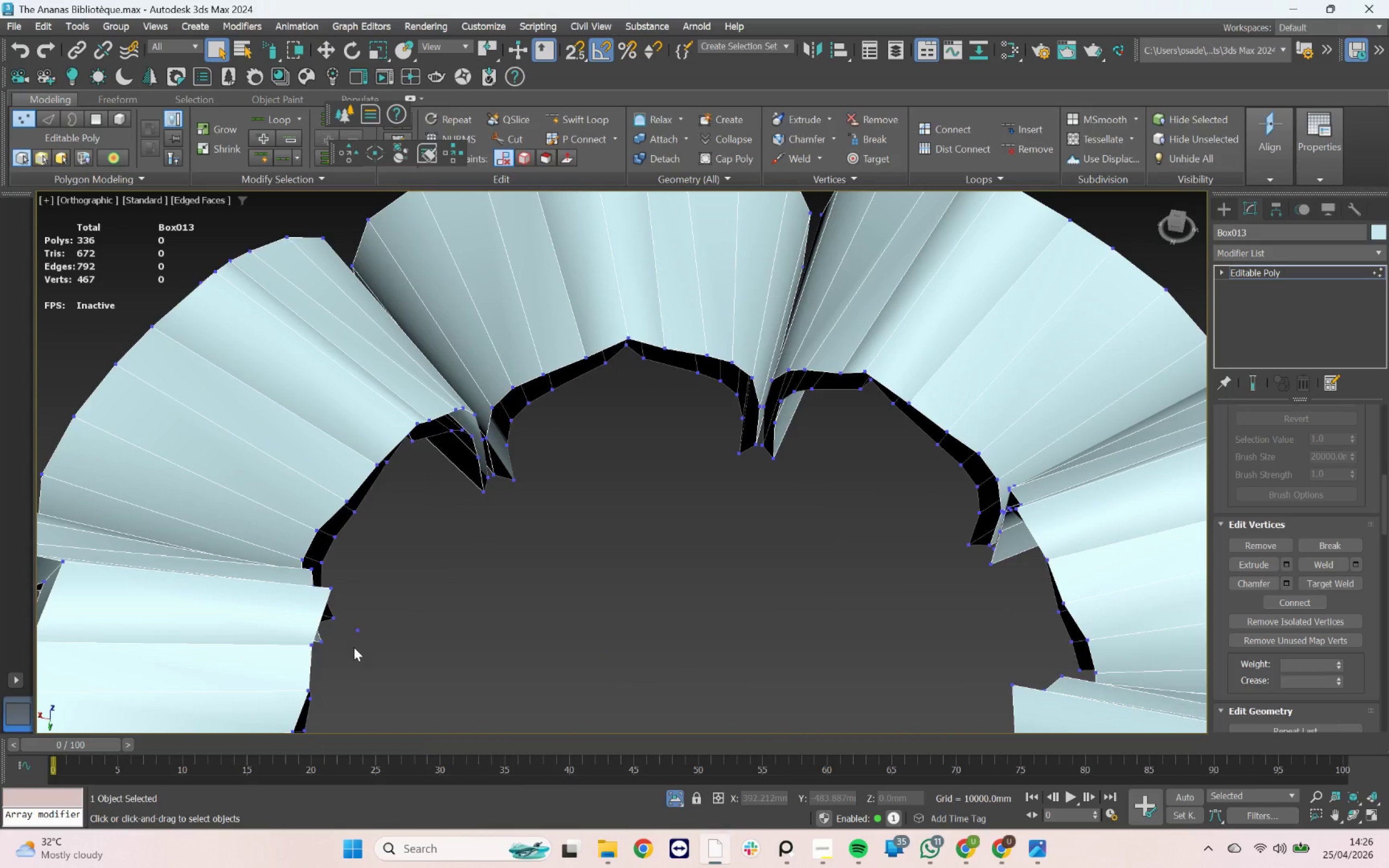 
left_click([354, 638])
 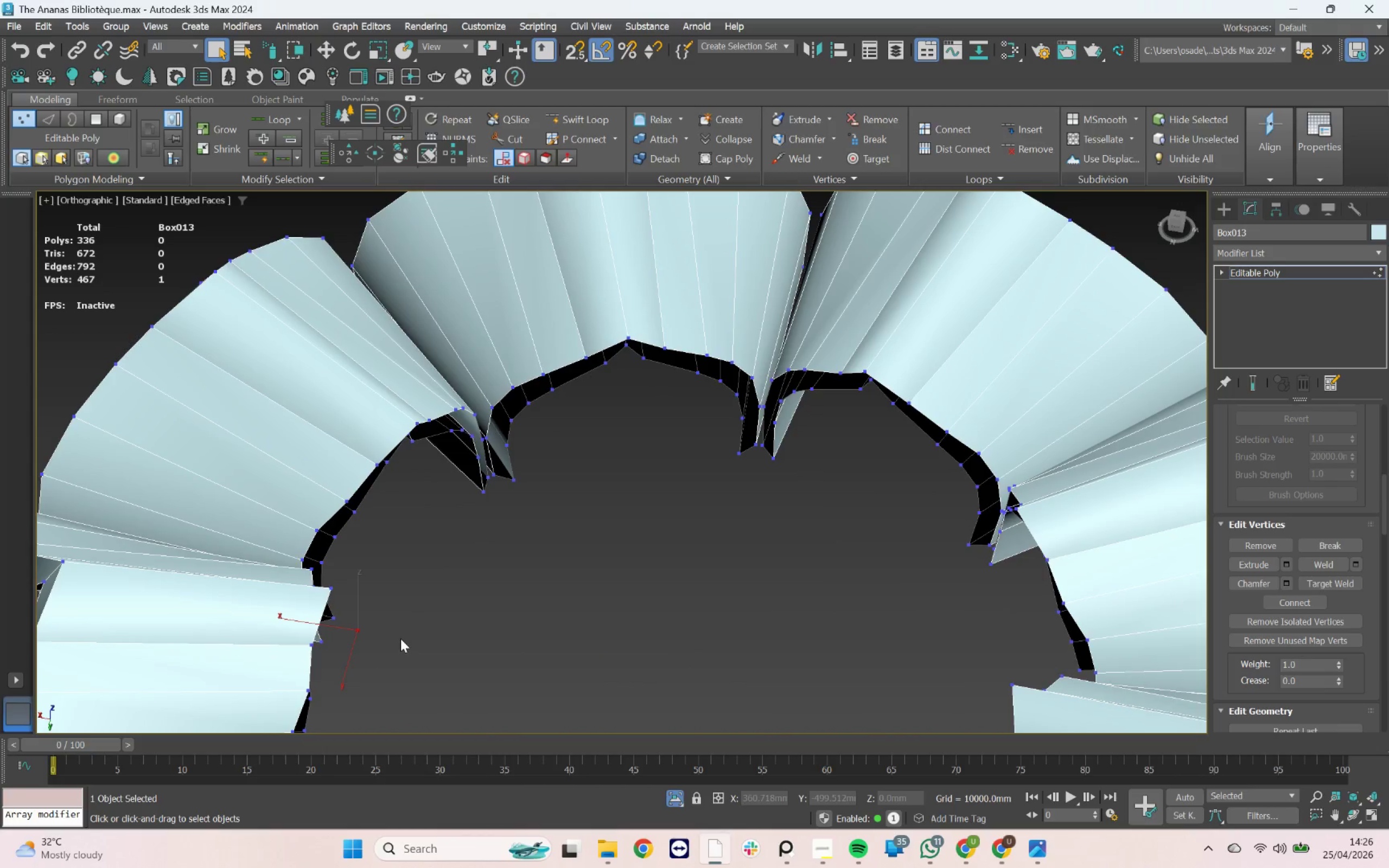 
key(Delete)
 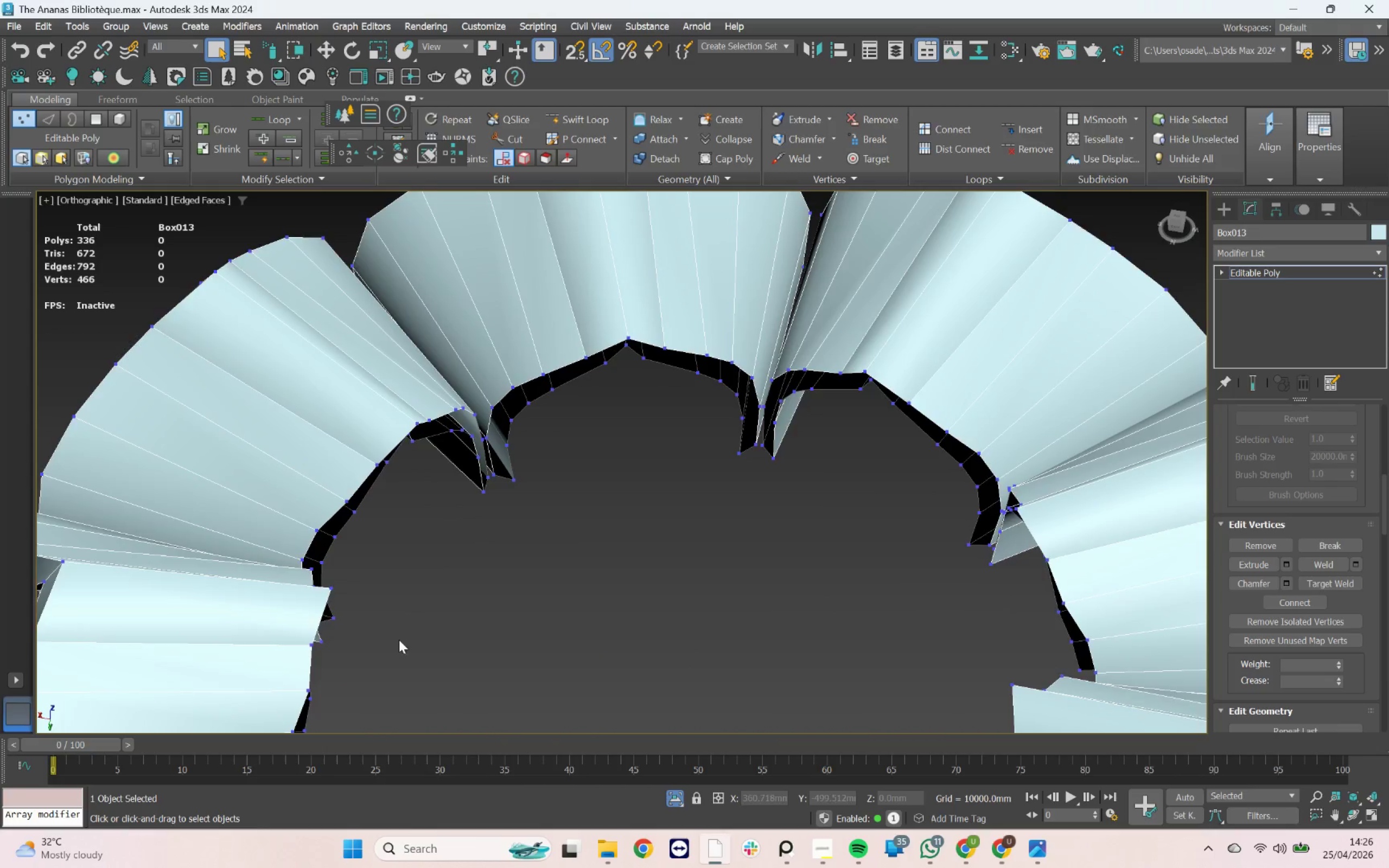 
scroll: coordinate [375, 640], scroll_direction: down, amount: 5.0
 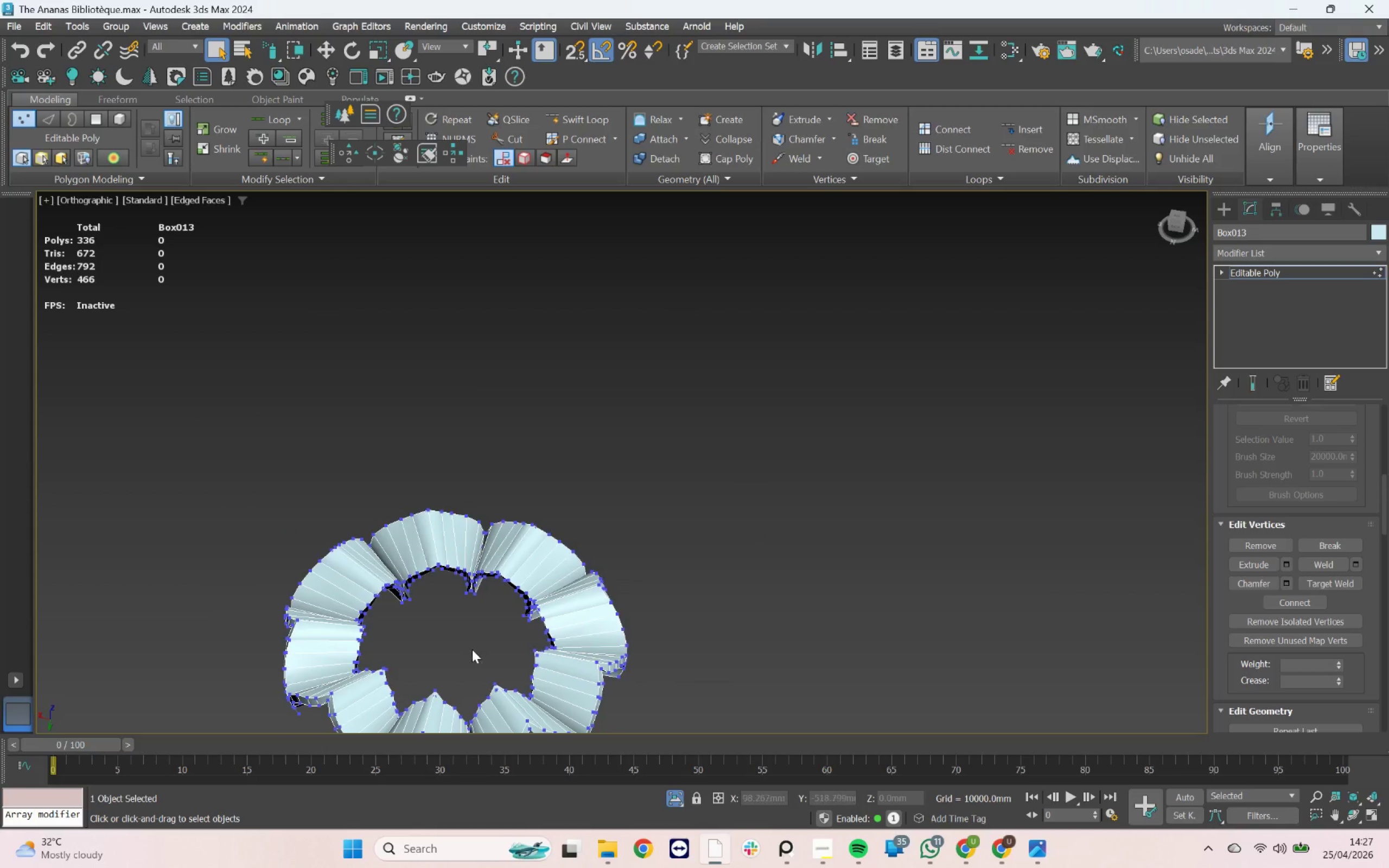 
scroll: coordinate [475, 657], scroll_direction: up, amount: 1.0
 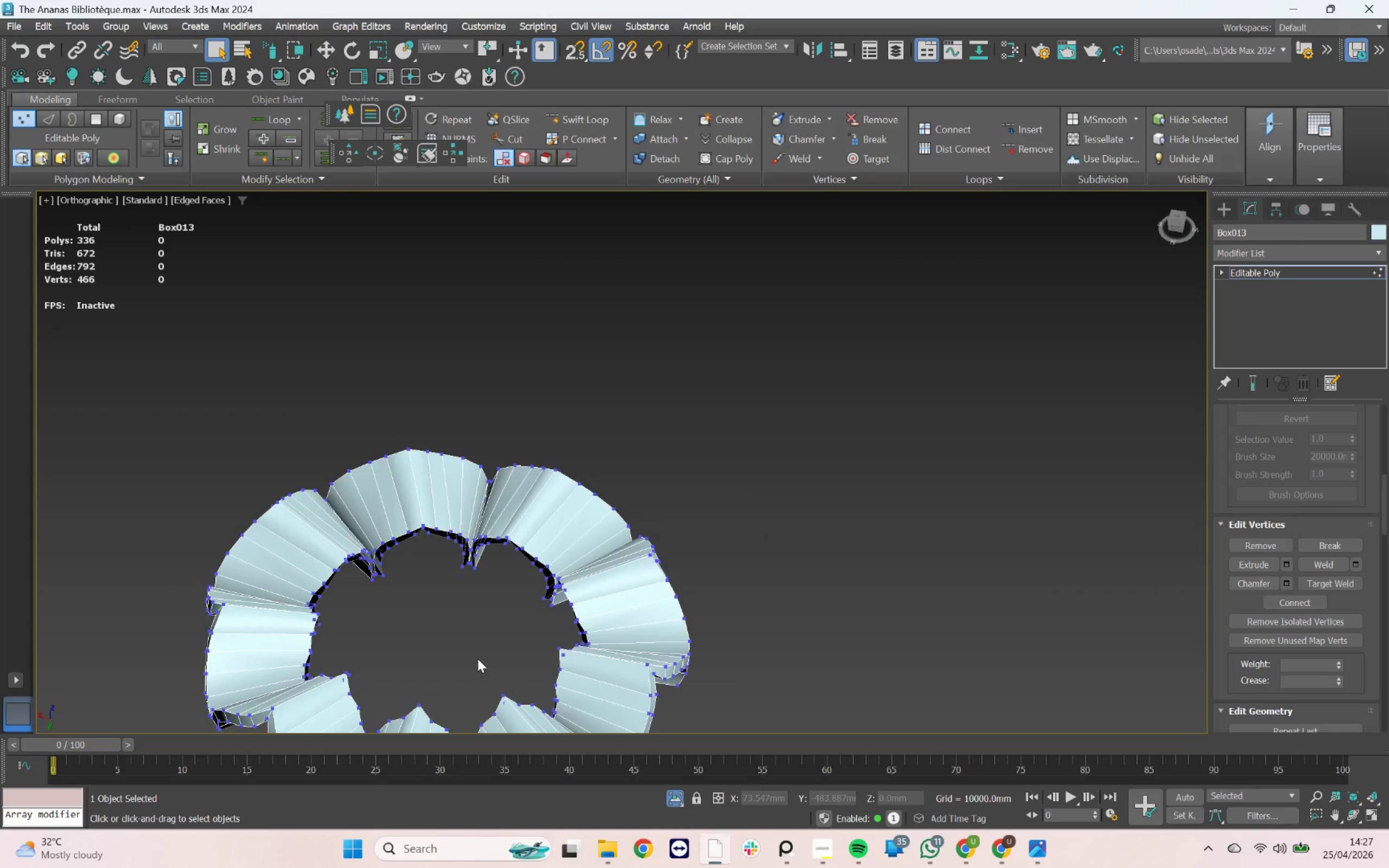 
hold_key(key=AltLeft, duration=2.39)
 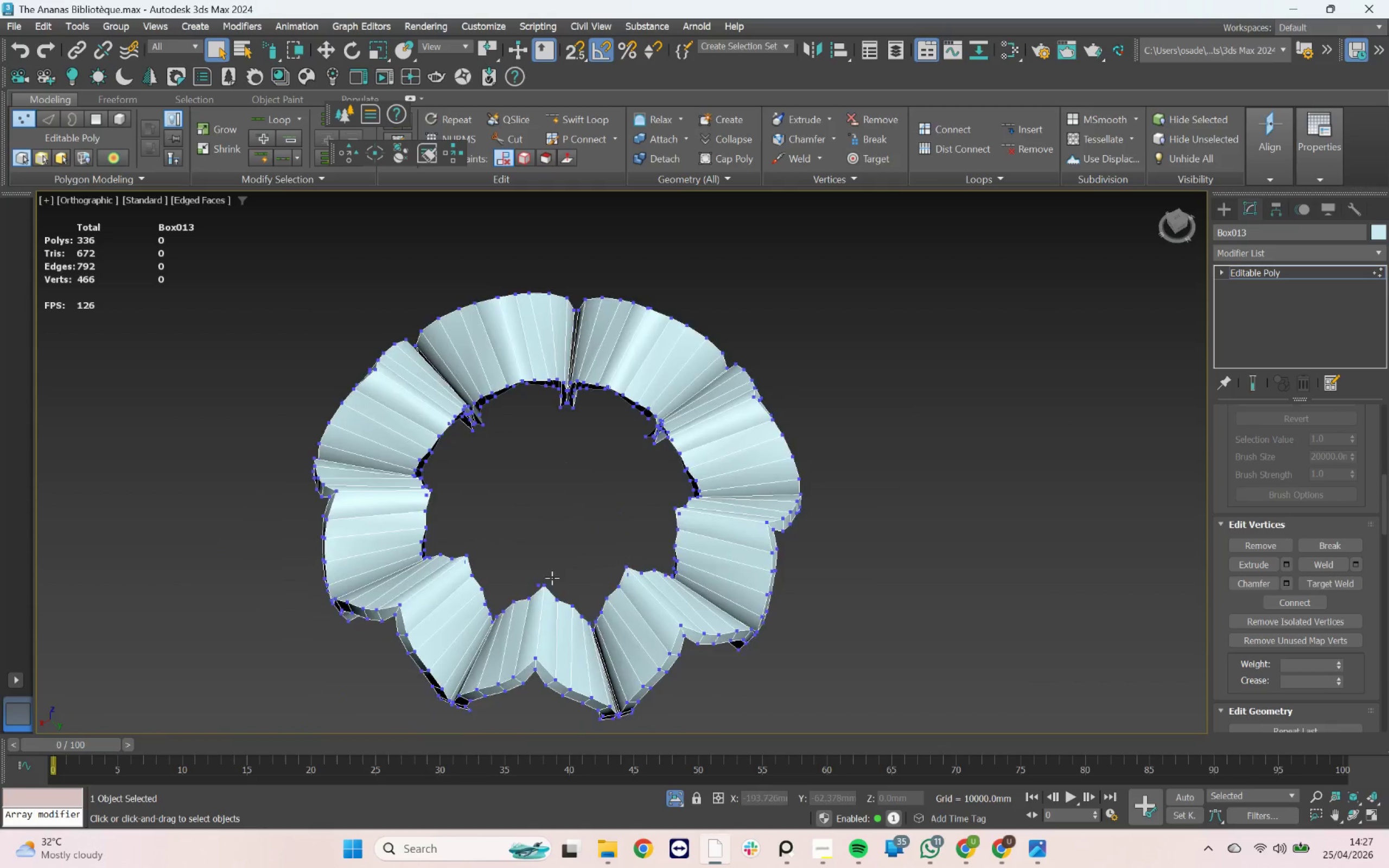 
scroll: coordinate [536, 596], scroll_direction: up, amount: 2.0
 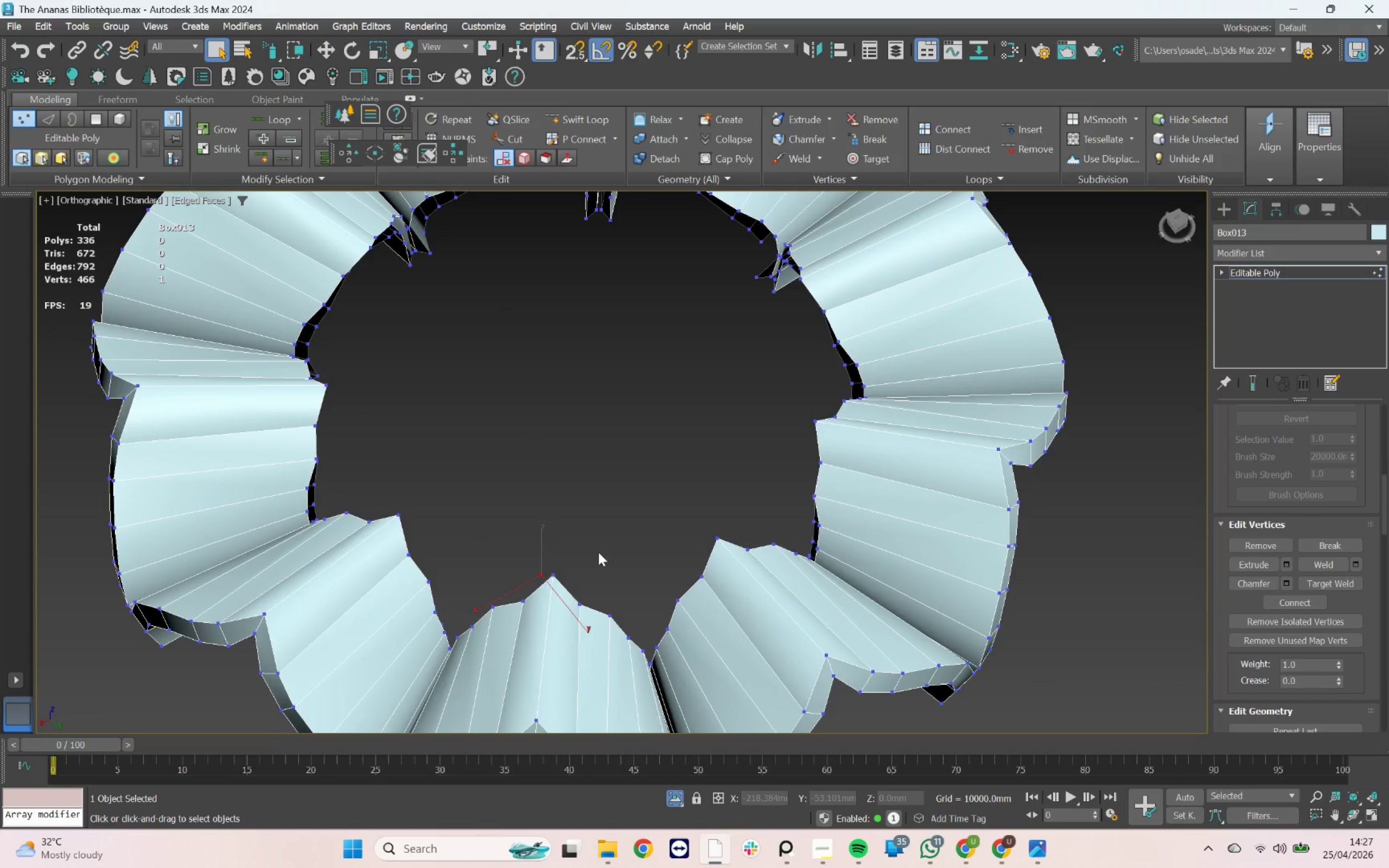 
key(Delete)
 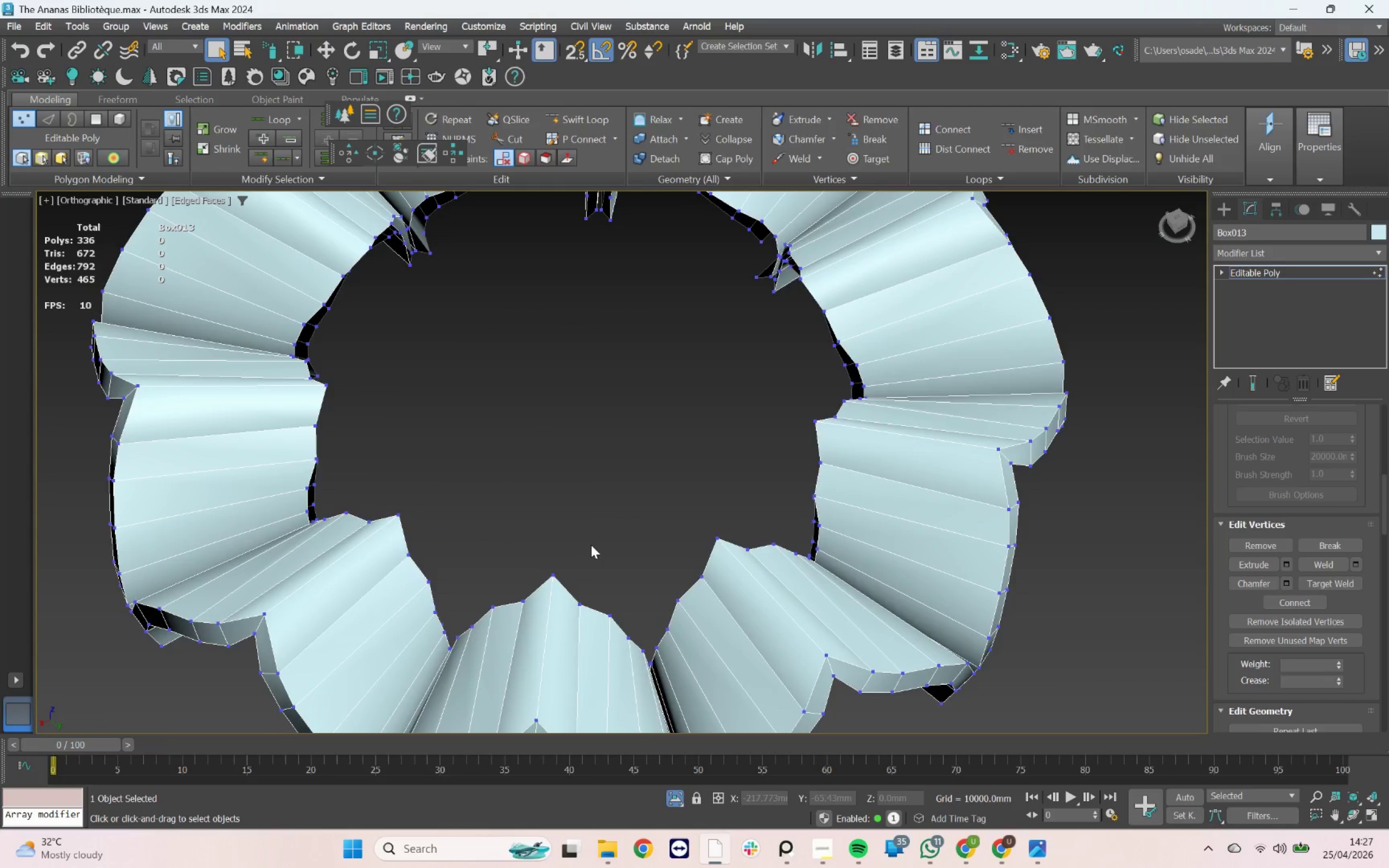 
scroll: coordinate [591, 546], scroll_direction: down, amount: 2.0
 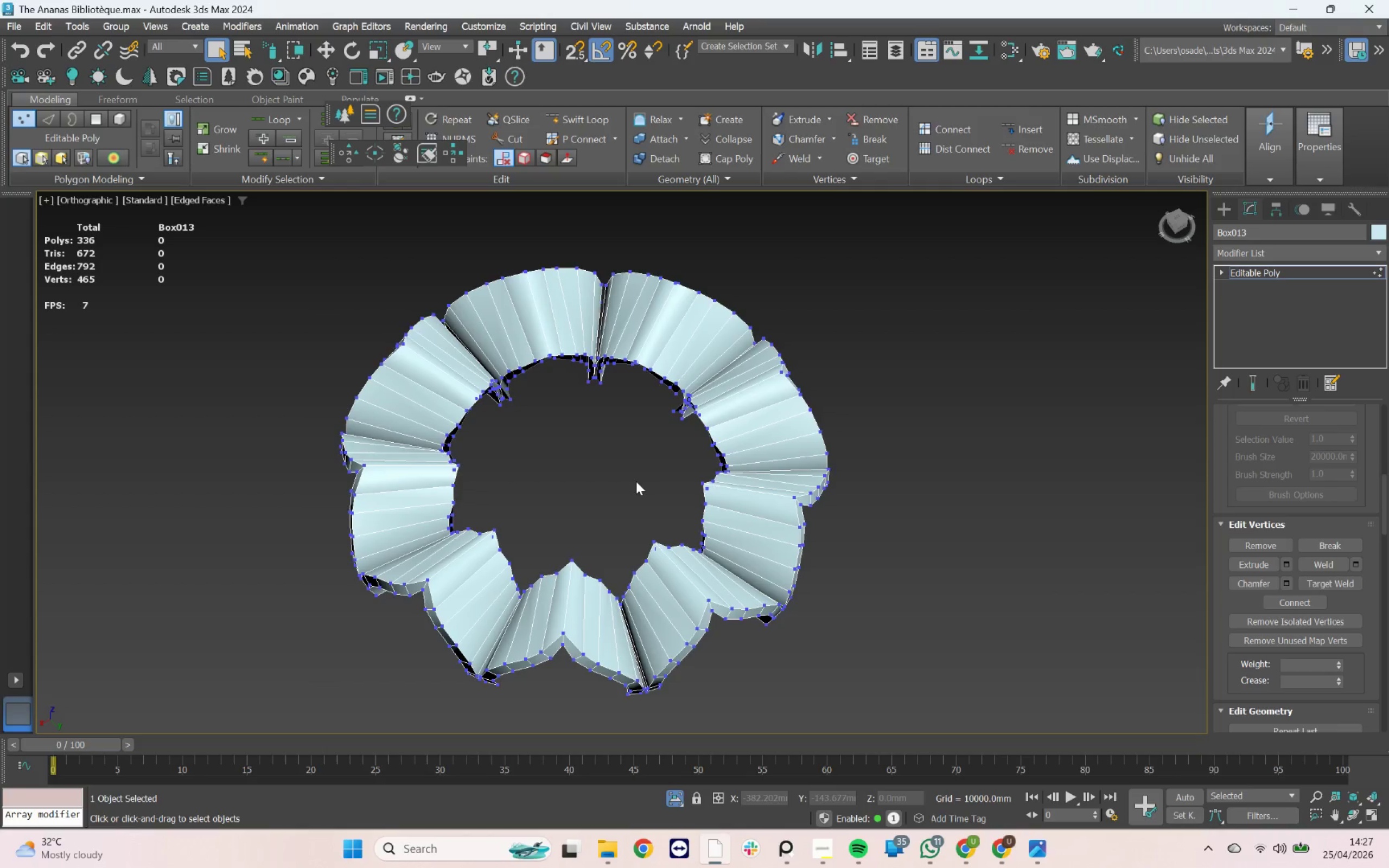 
hold_key(key=AltLeft, duration=0.39)
 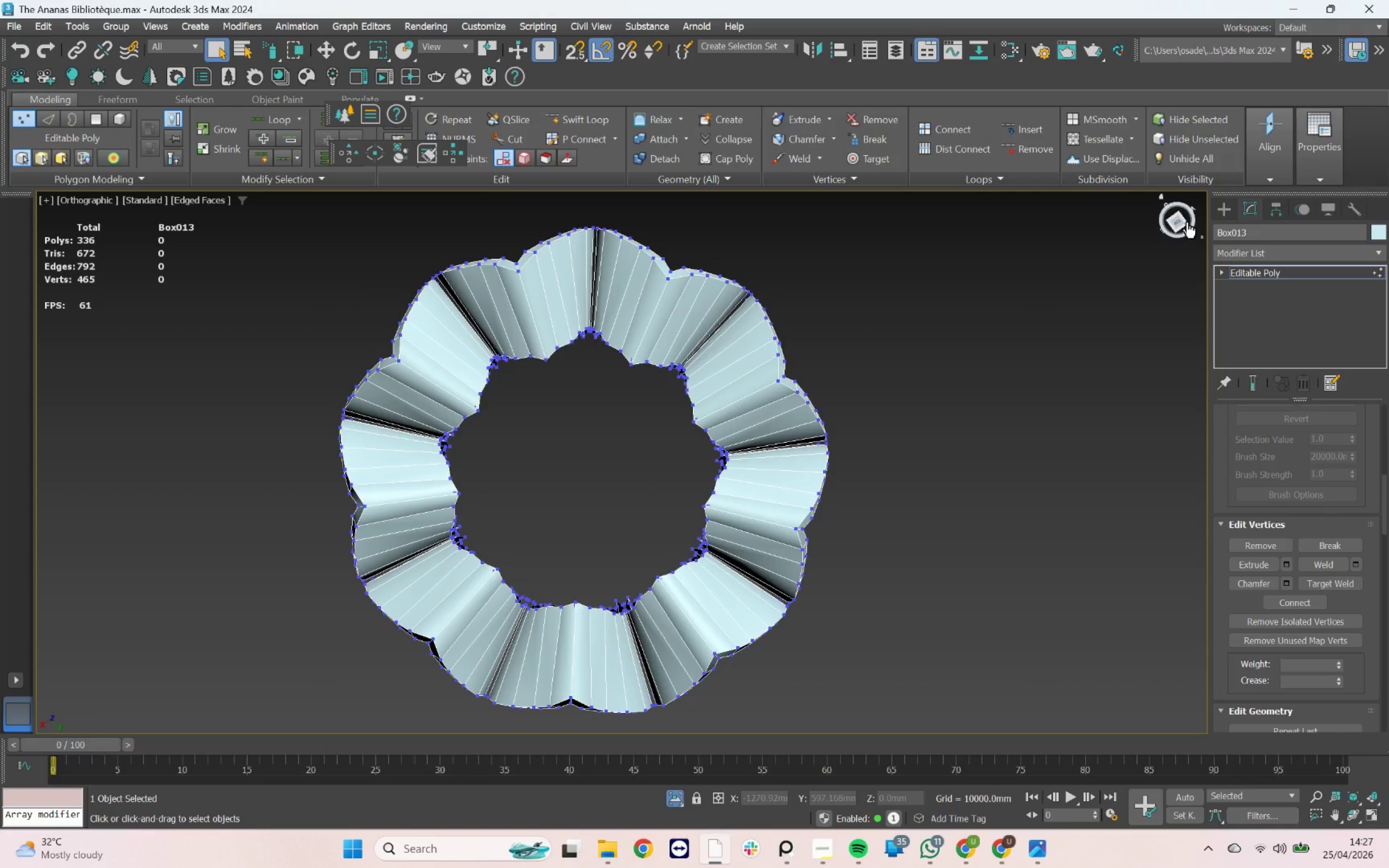 
left_click([1174, 221])
 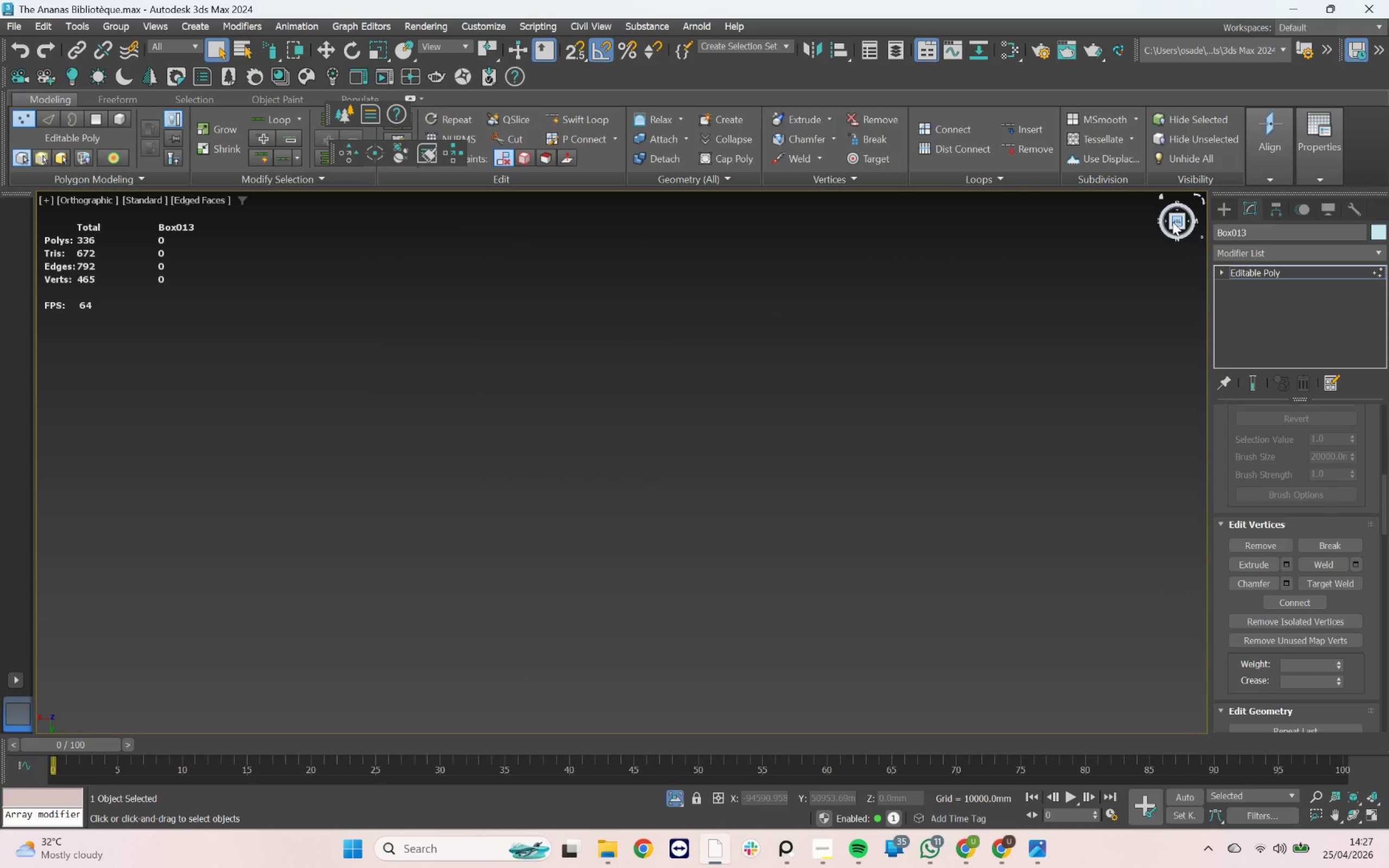 
key(Z)
 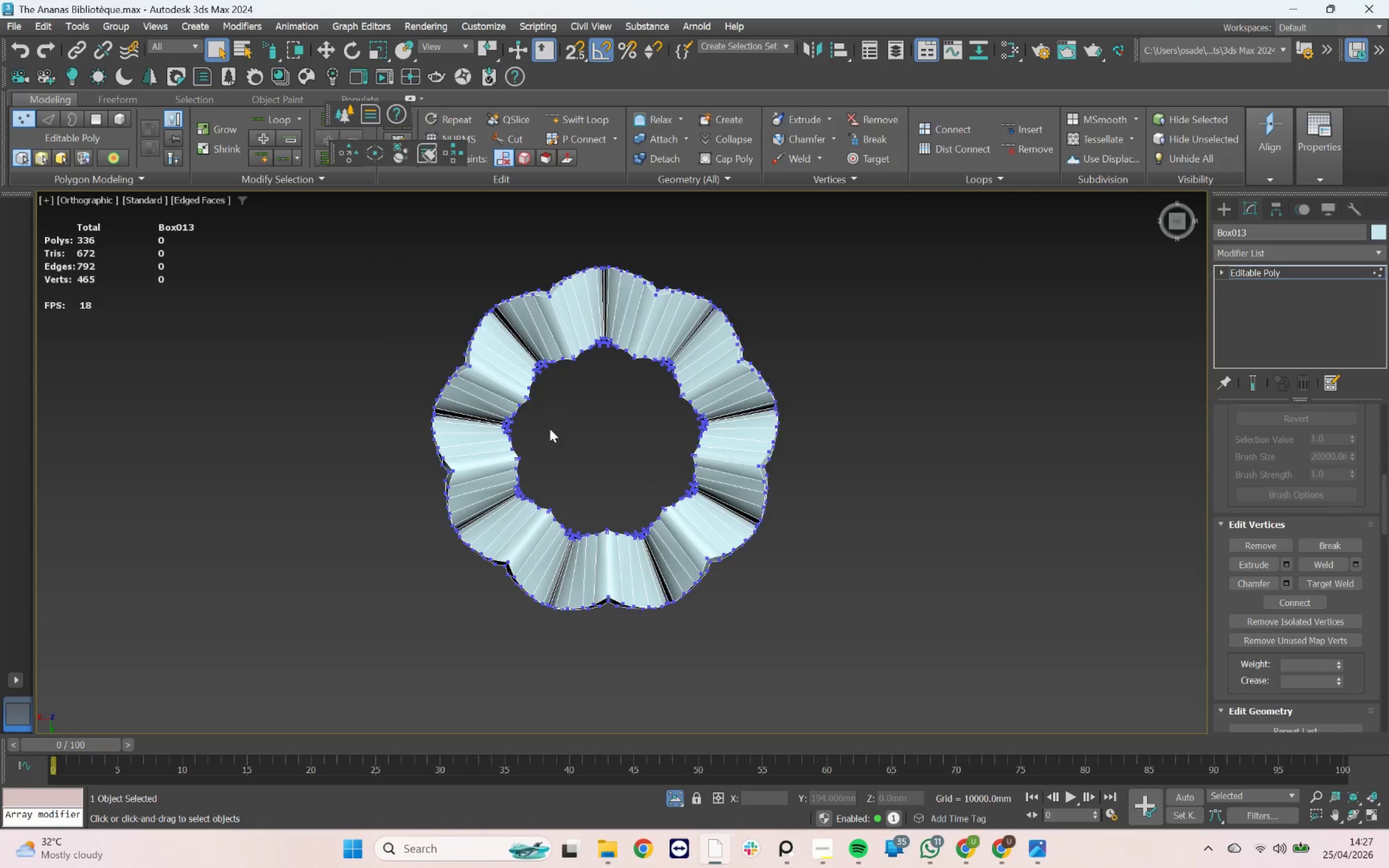 
scroll: coordinate [549, 377], scroll_direction: up, amount: 2.0
 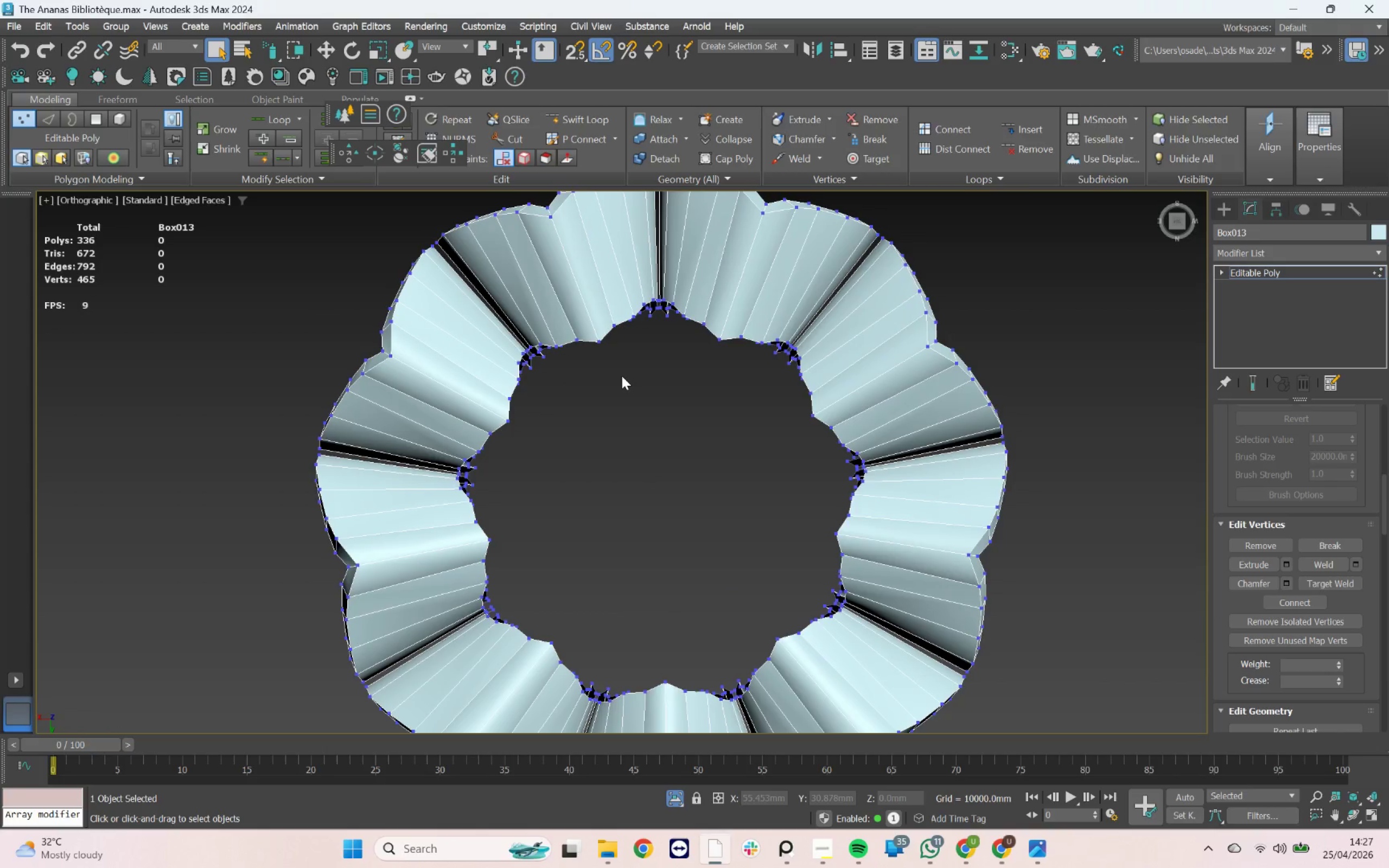 
left_click_drag(start_coordinate=[622, 376], to_coordinate=[609, 349])
 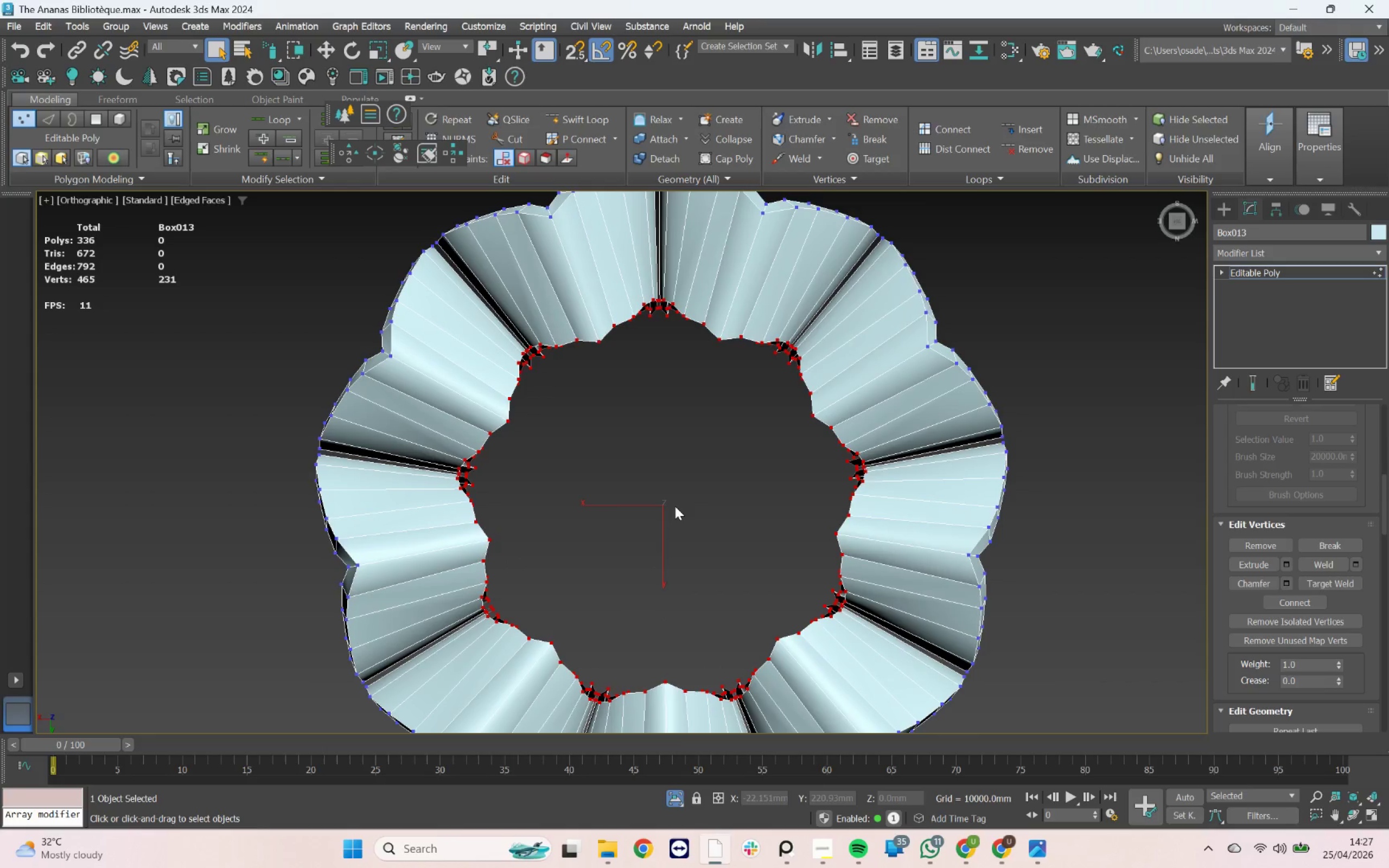 
key(R)
 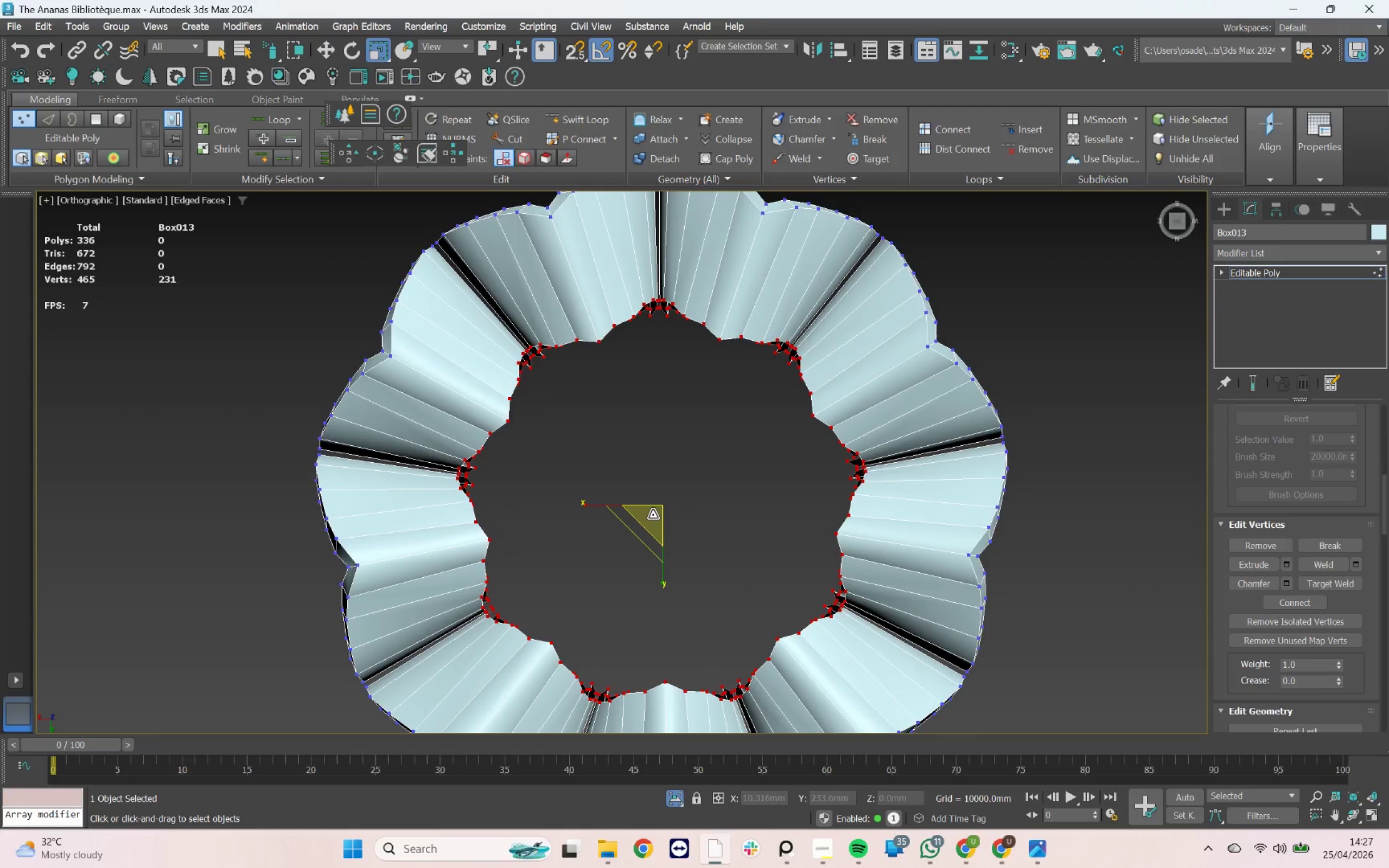 
left_click_drag(start_coordinate=[653, 515], to_coordinate=[660, 541])
 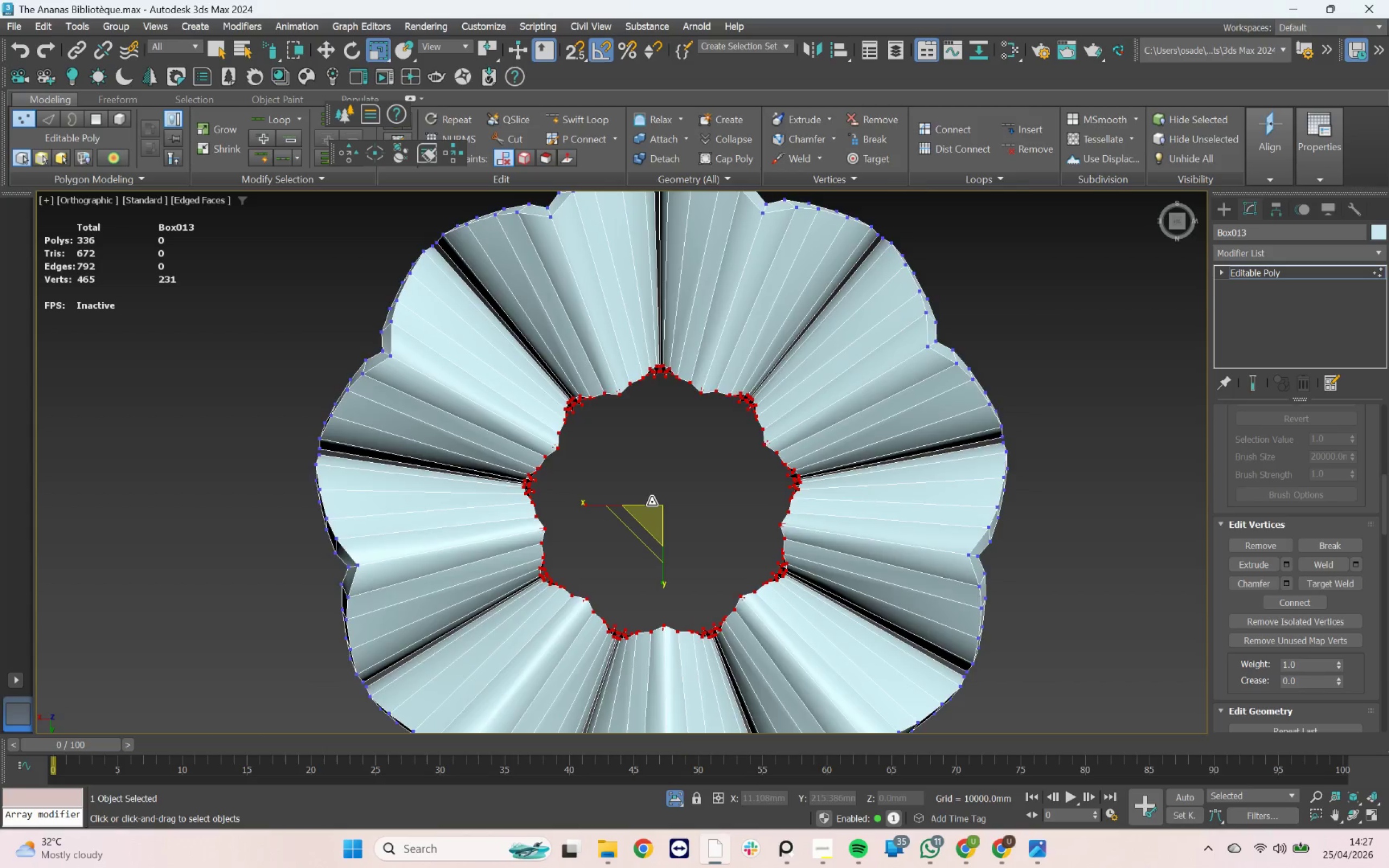 
scroll: coordinate [652, 502], scroll_direction: down, amount: 2.0
 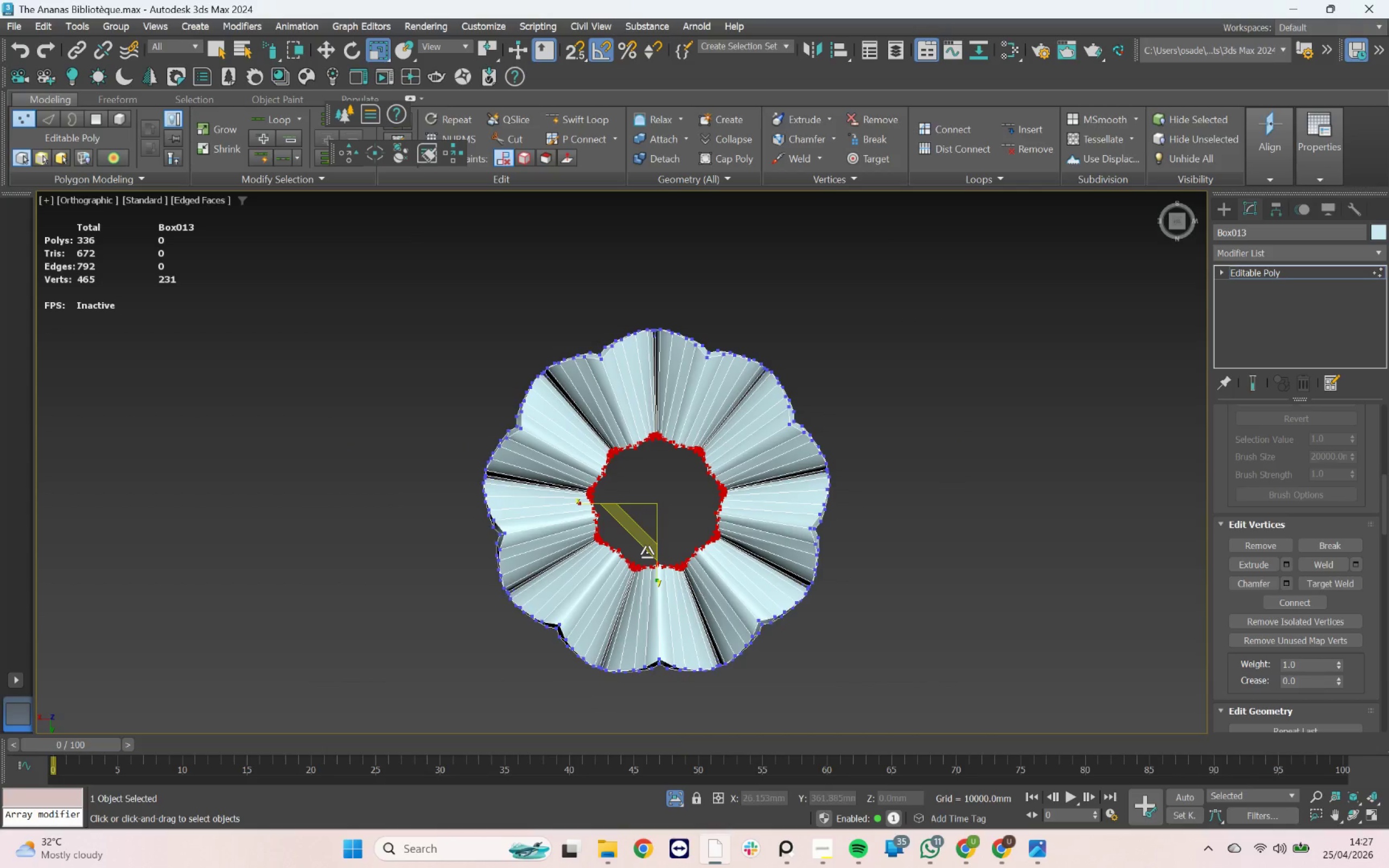 
hold_key(key=AltLeft, duration=0.92)
 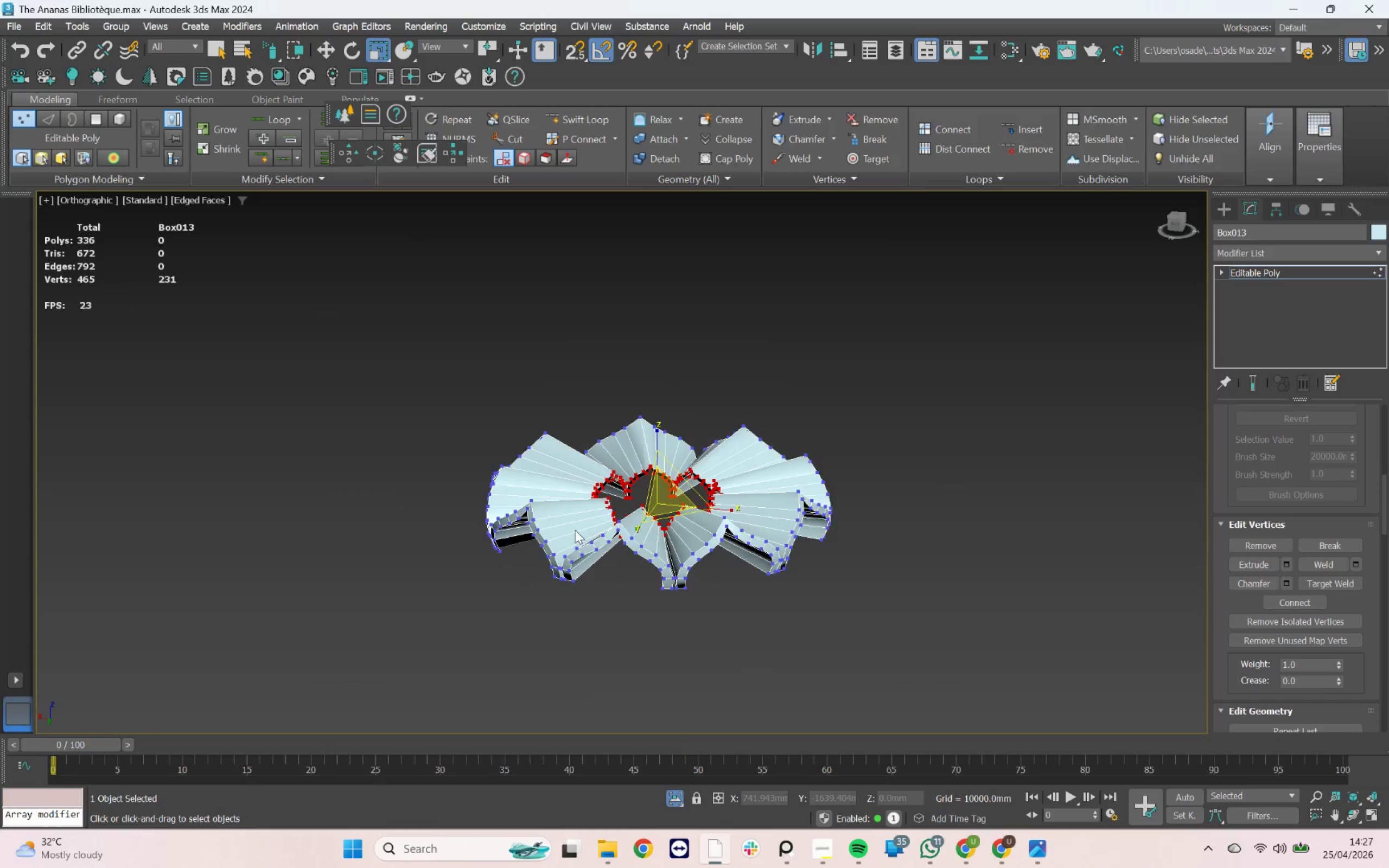 
hold_key(key=AltLeft, duration=1.58)
 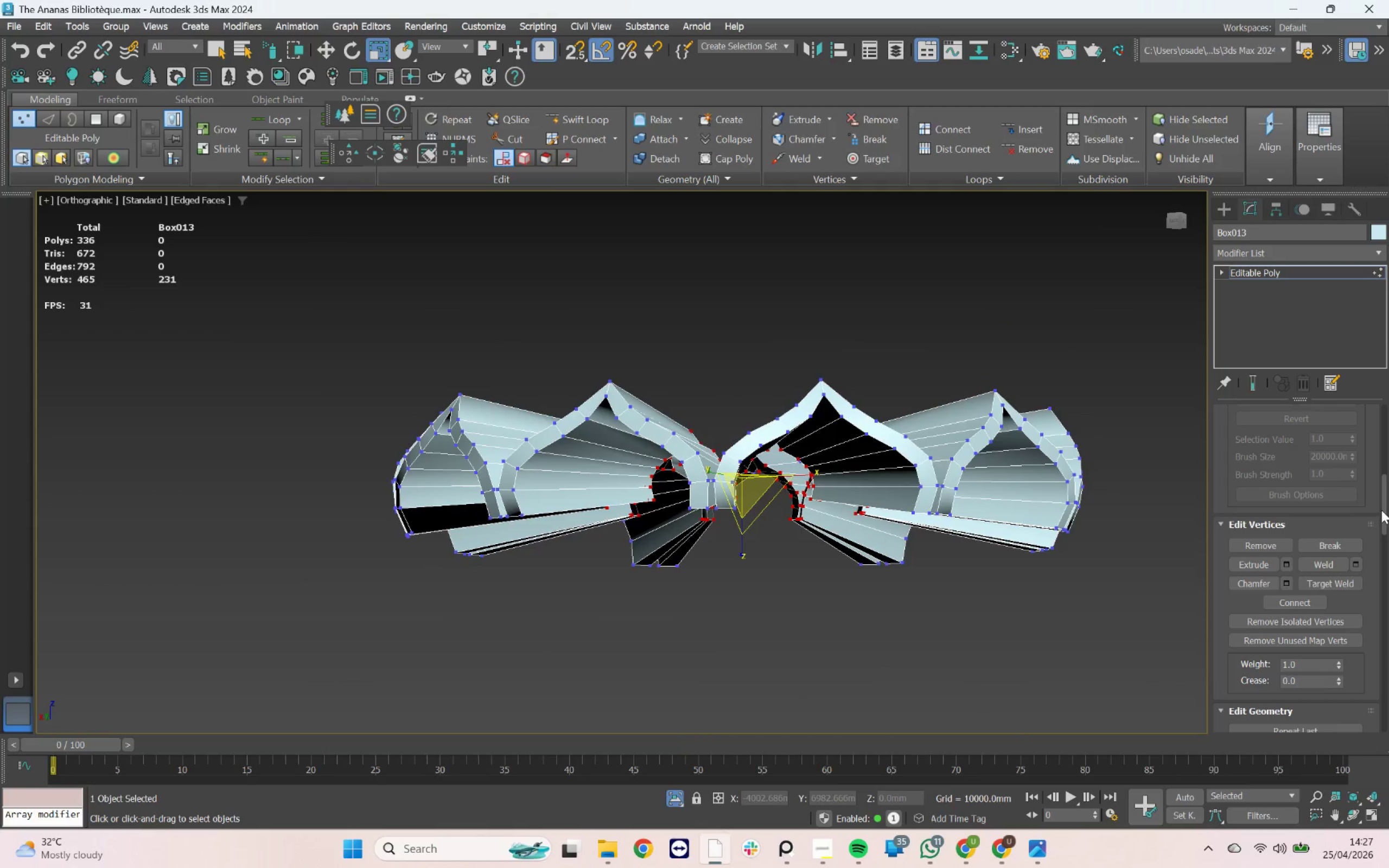 
scroll: coordinate [575, 531], scroll_direction: up, amount: 2.0
 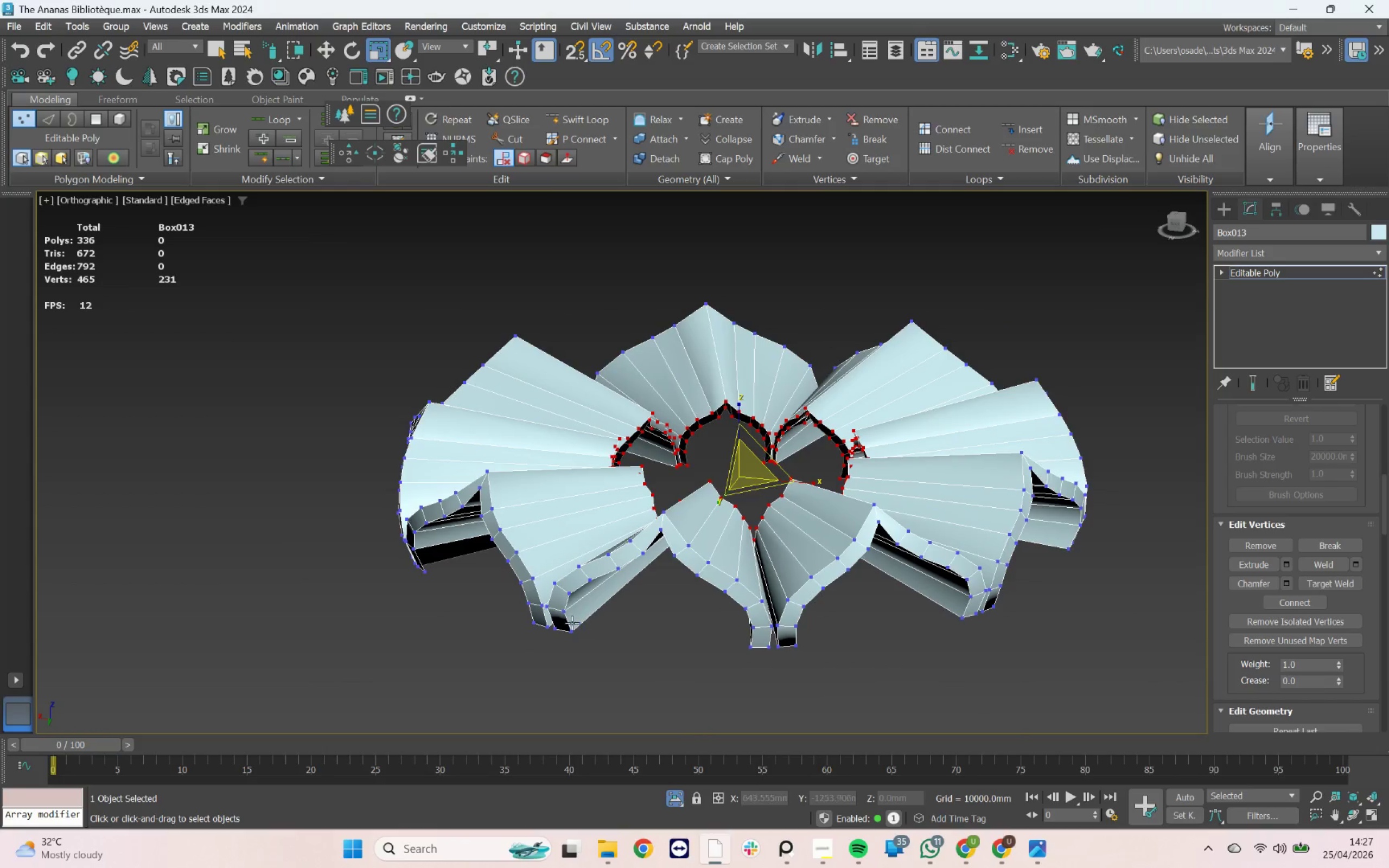 
left_click_drag(start_coordinate=[1384, 509], to_coordinate=[1368, 411])
 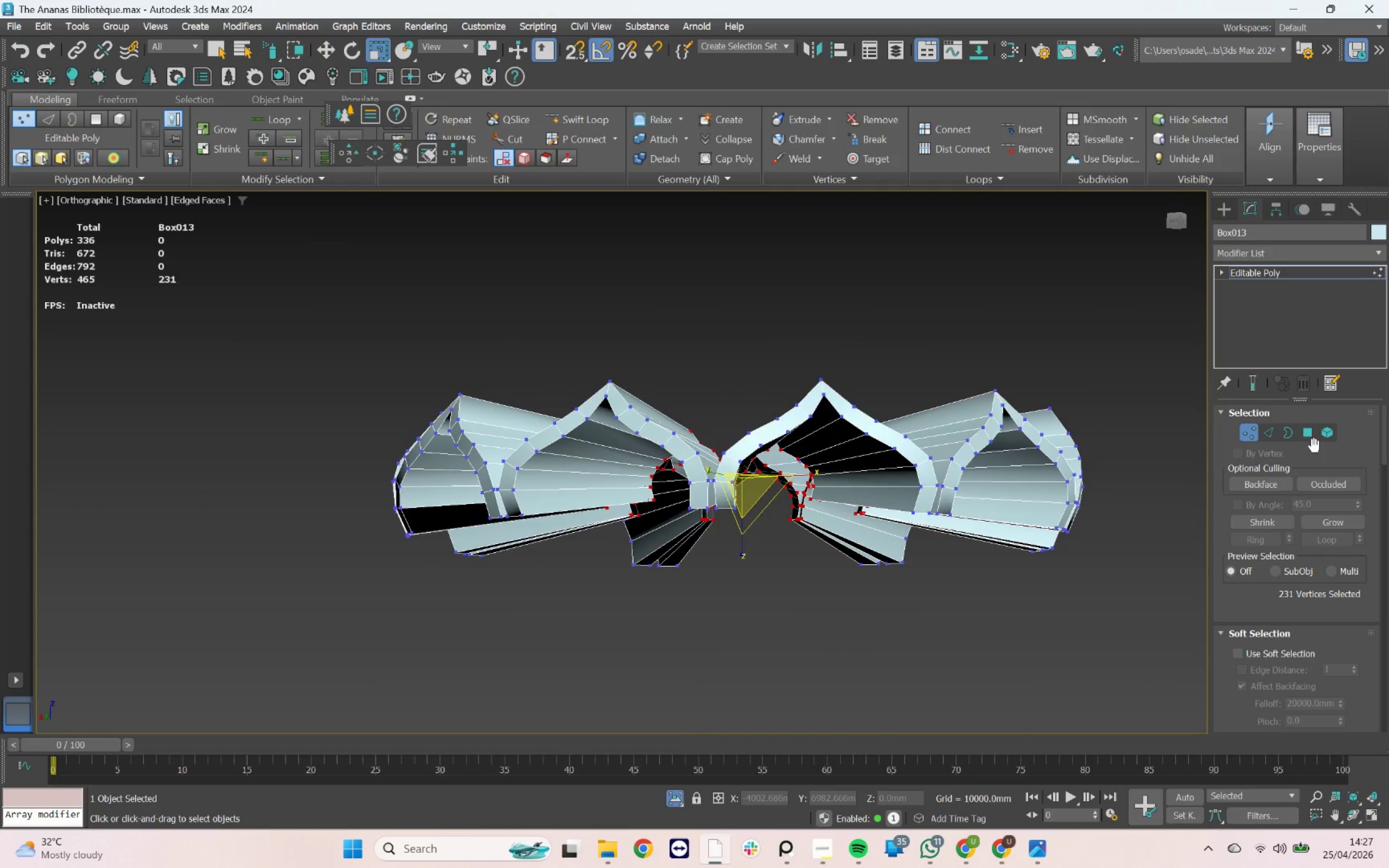 
hold_key(key=ControlLeft, duration=0.73)
left_click([1311, 435])
 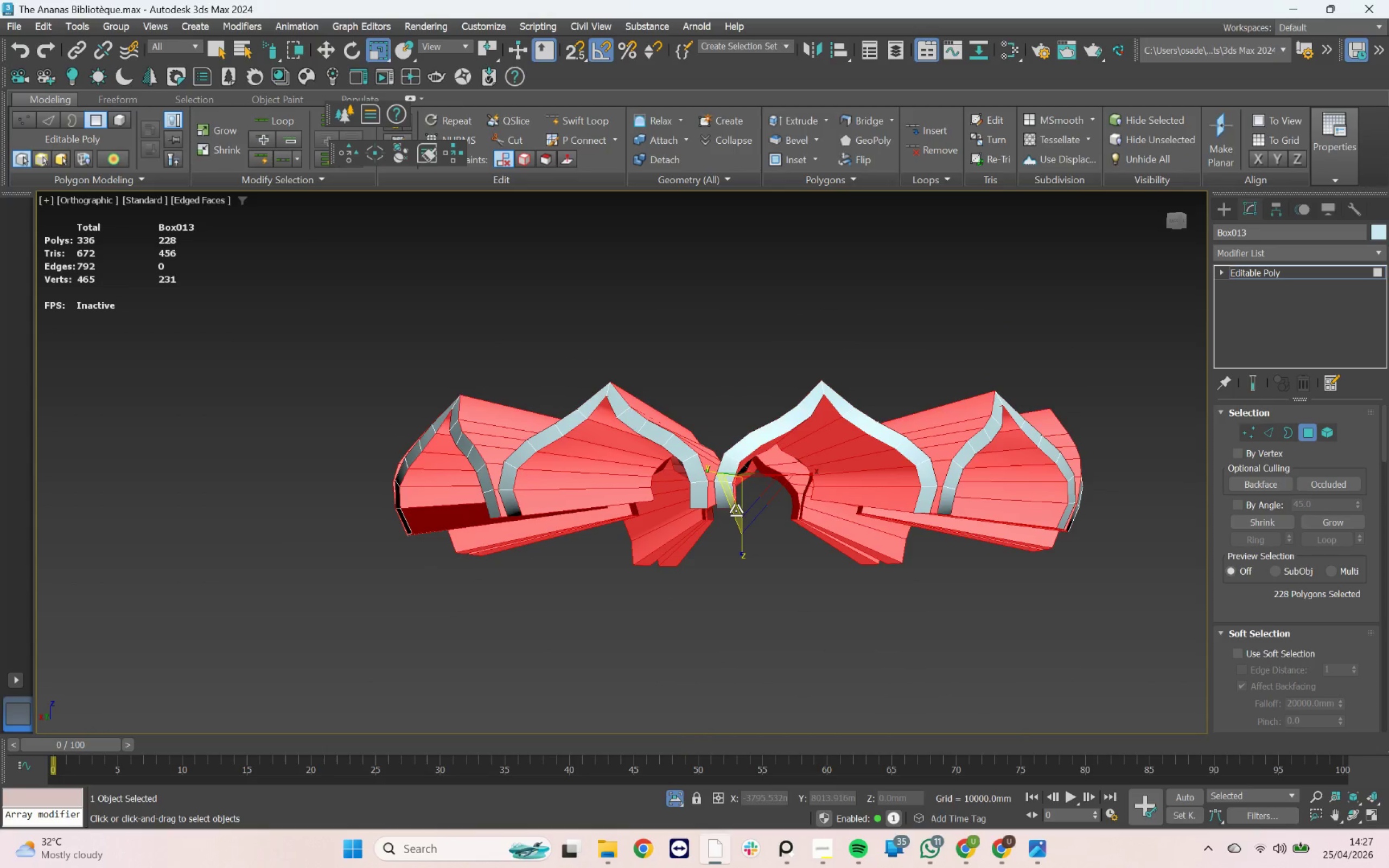 
scroll: coordinate [646, 444], scroll_direction: up, amount: 2.0
 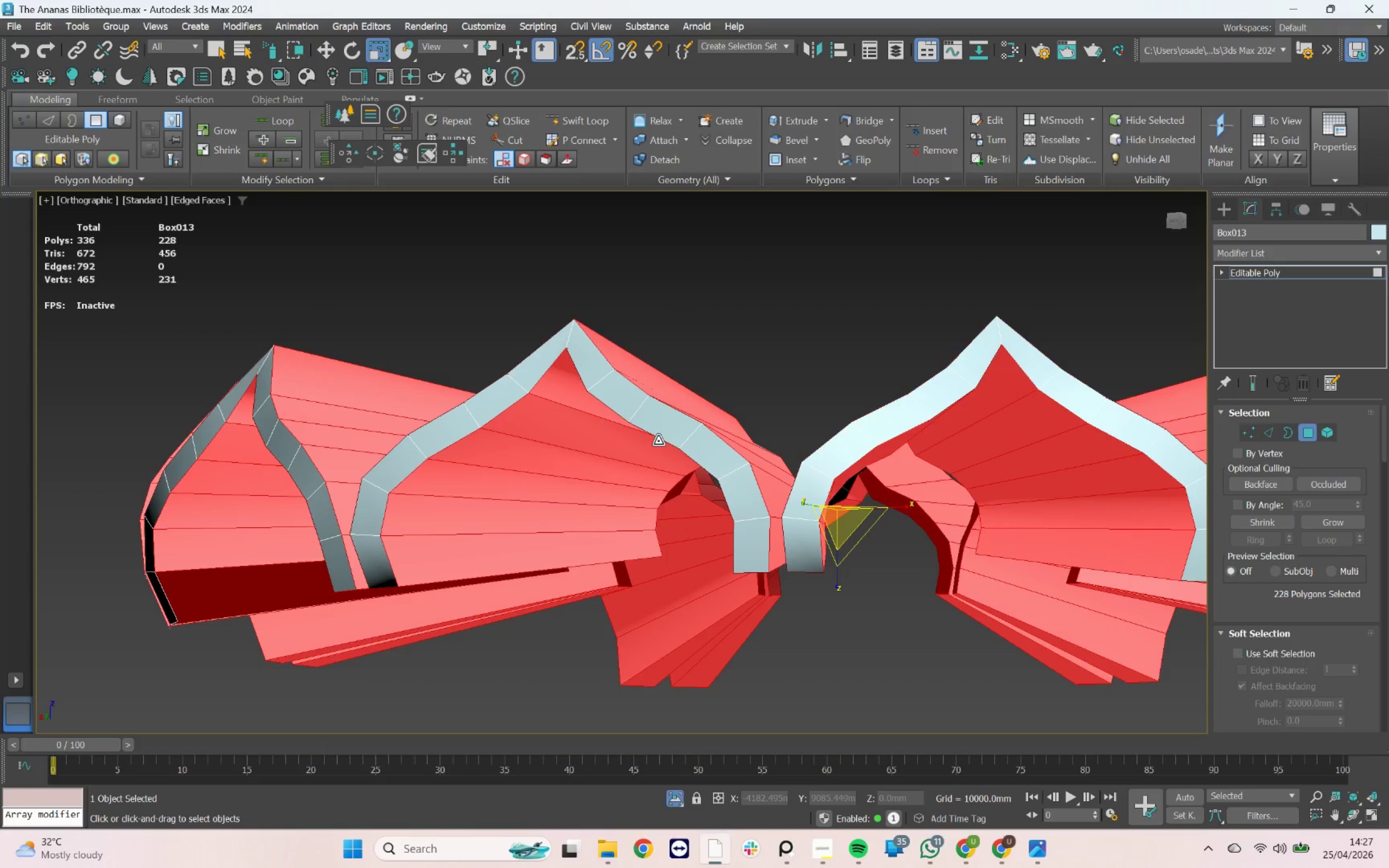 
wait(7.35)
 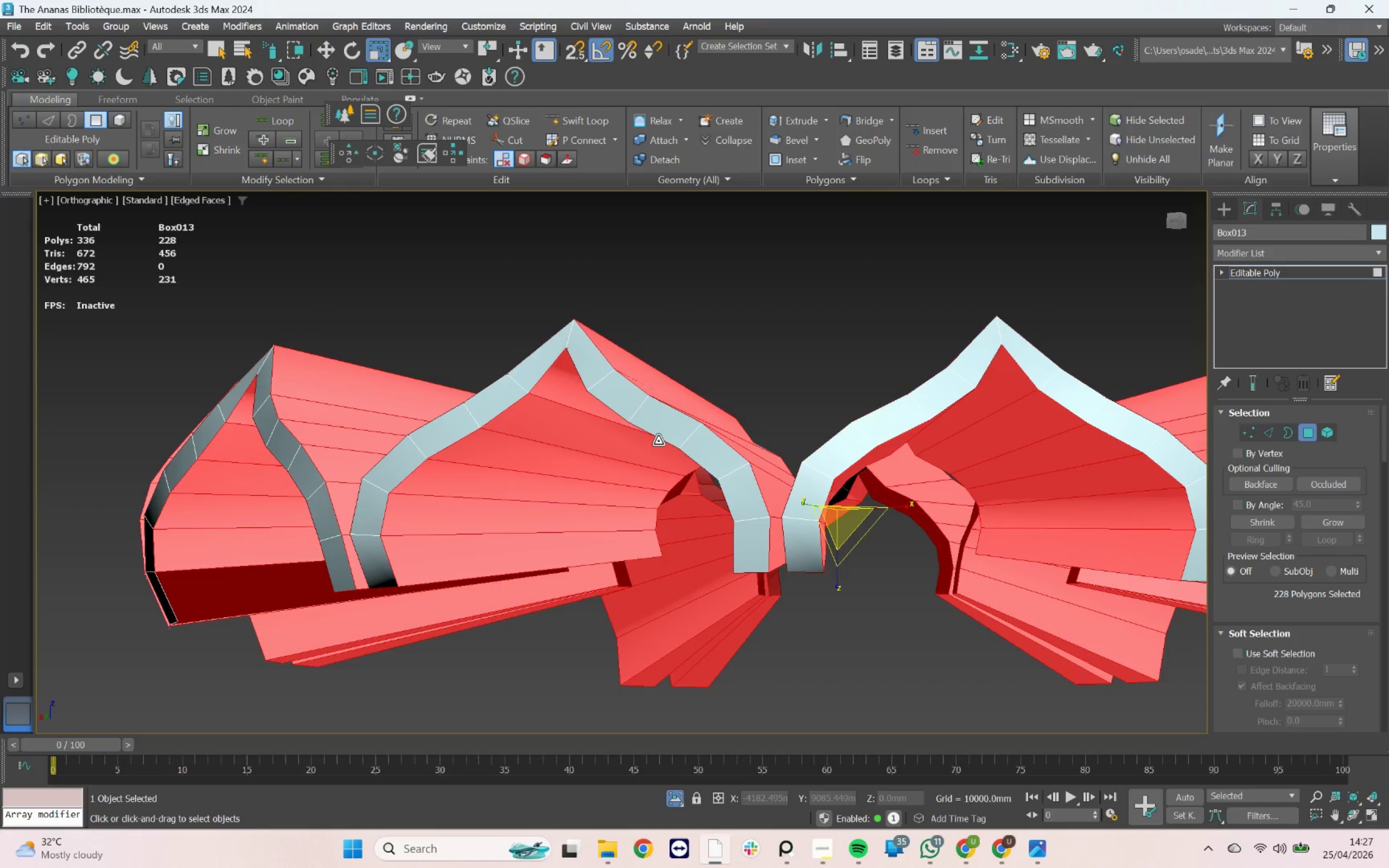 
key(Control+ControlLeft)
 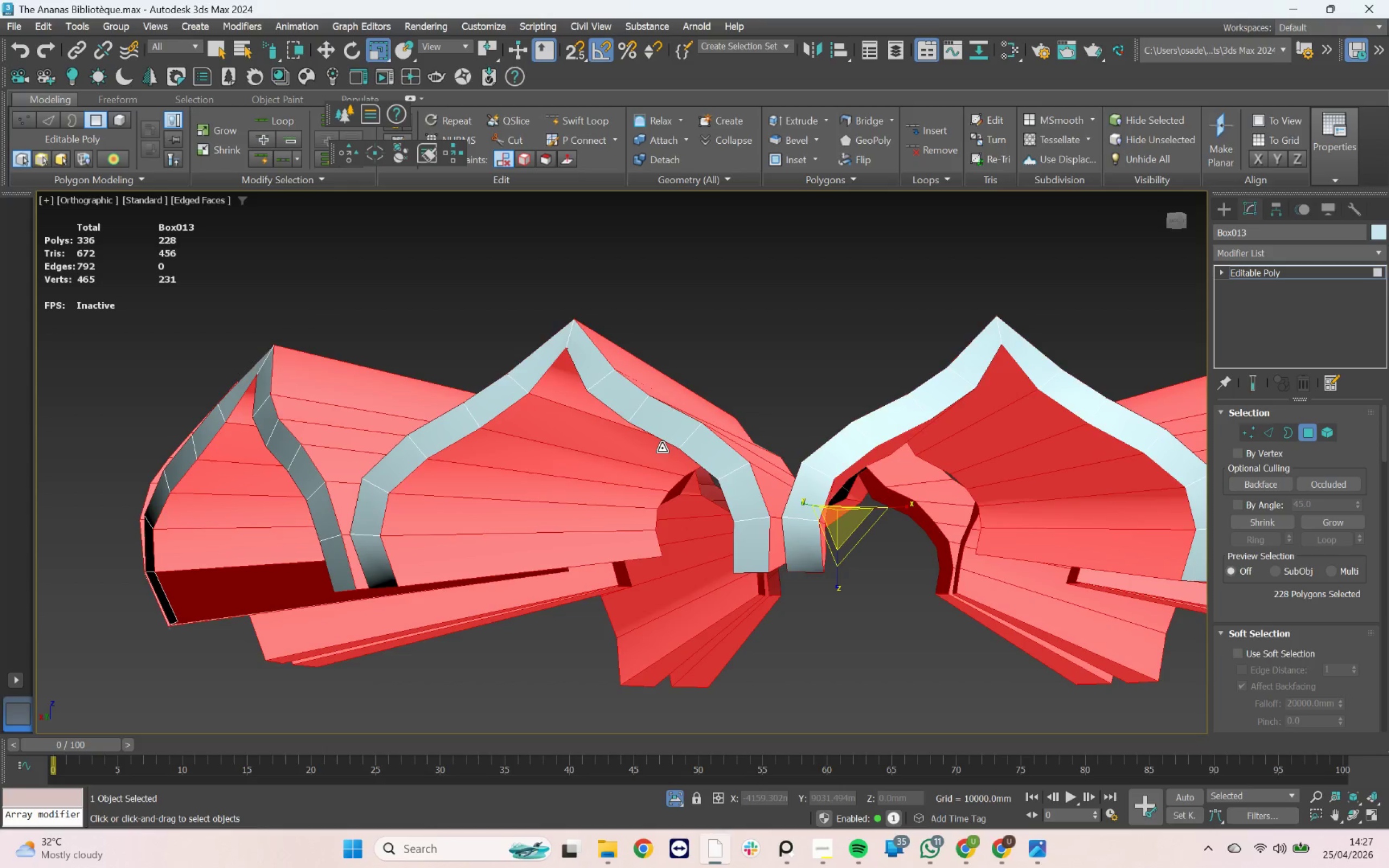 
key(Control+A)
 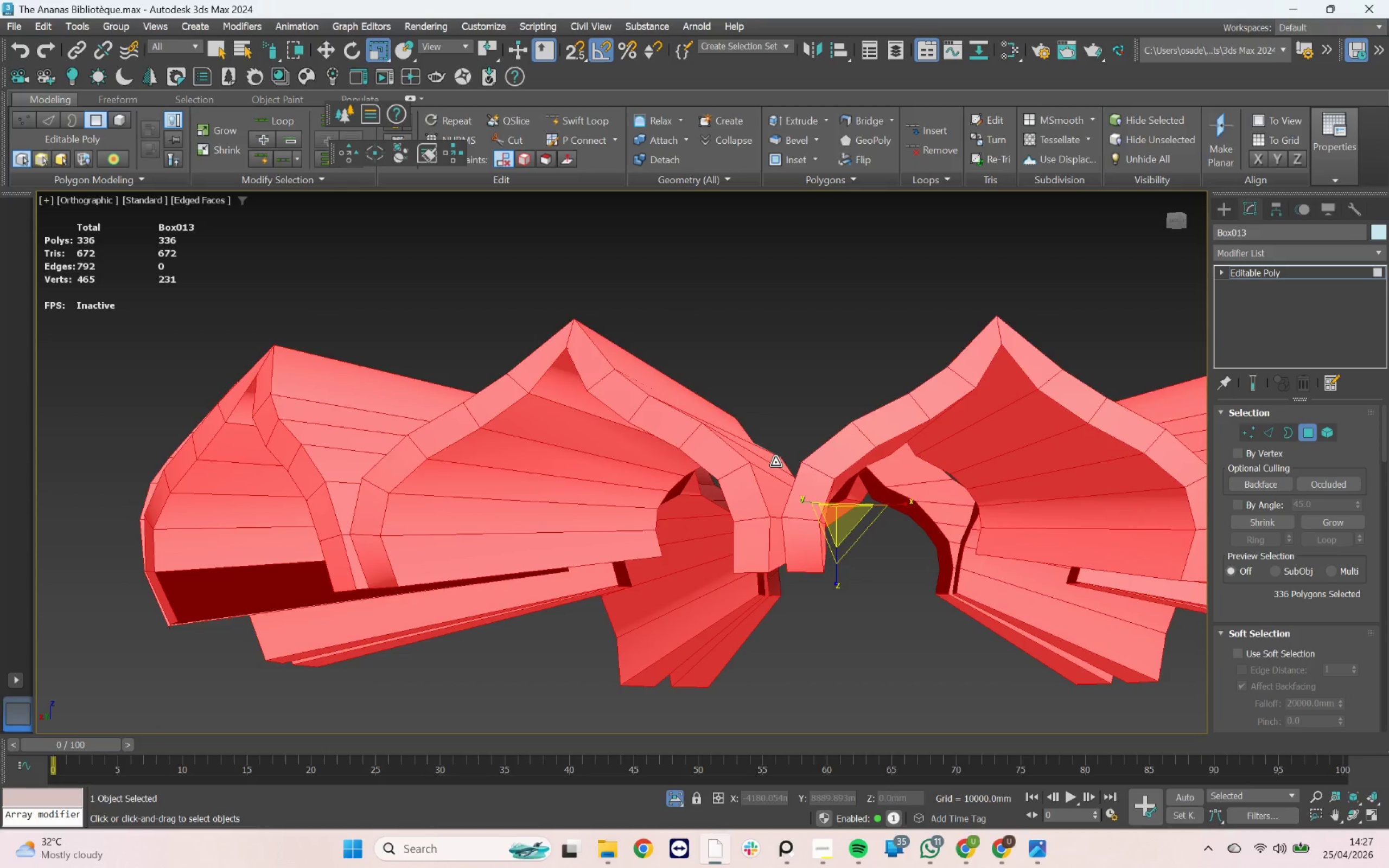 
key(Control+A)
 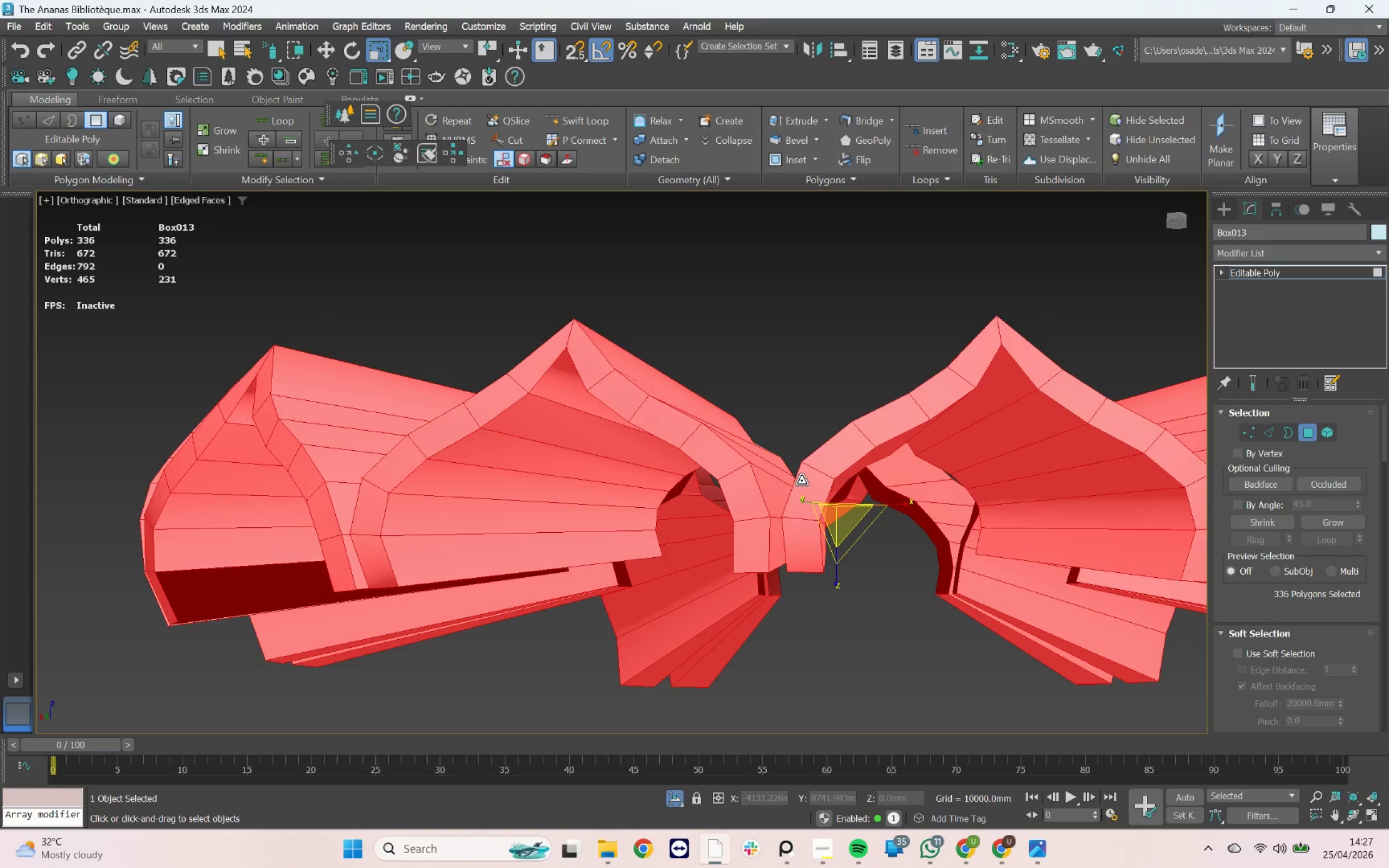 
key(Control+Z)
 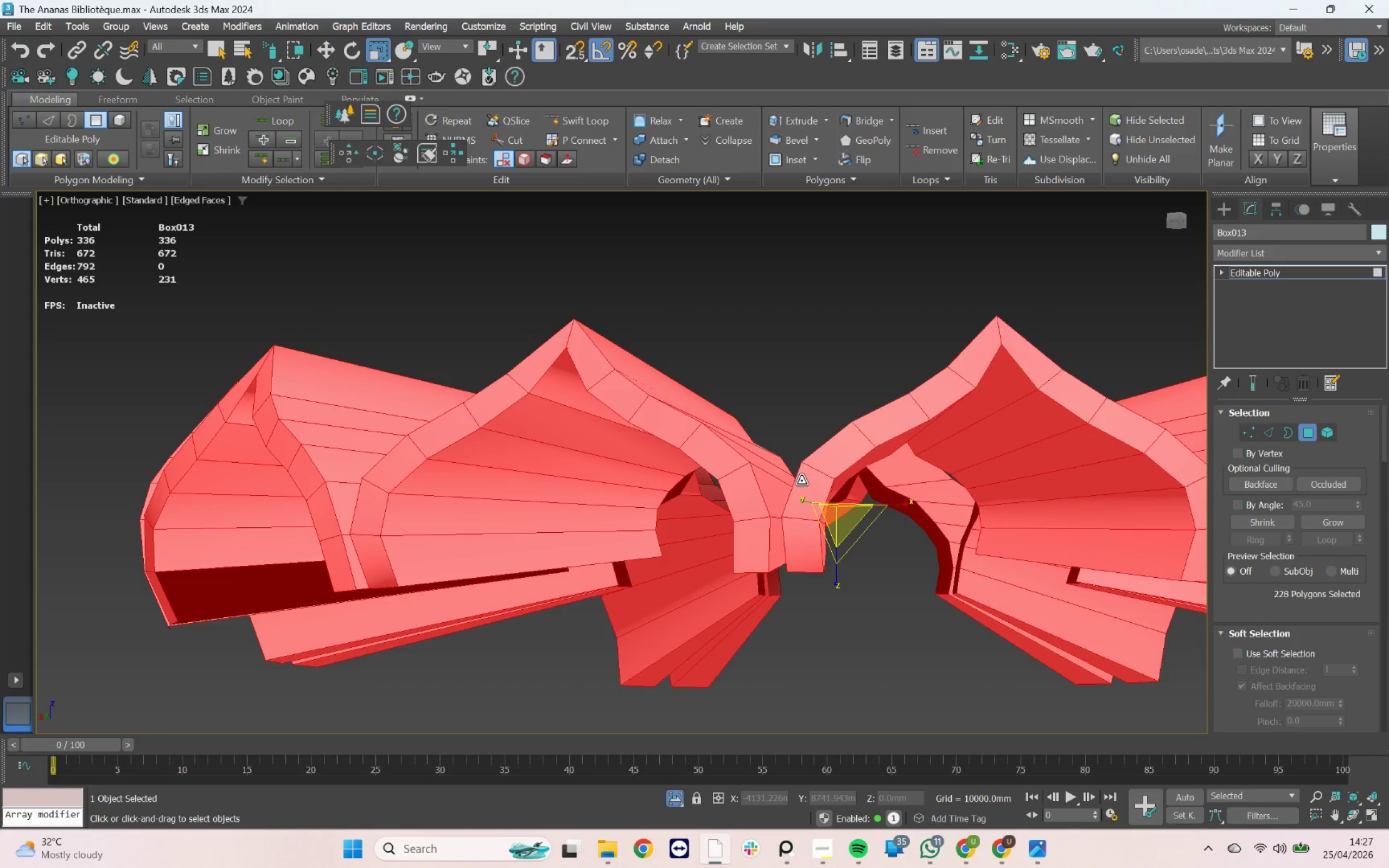 
key(Control+Z)
 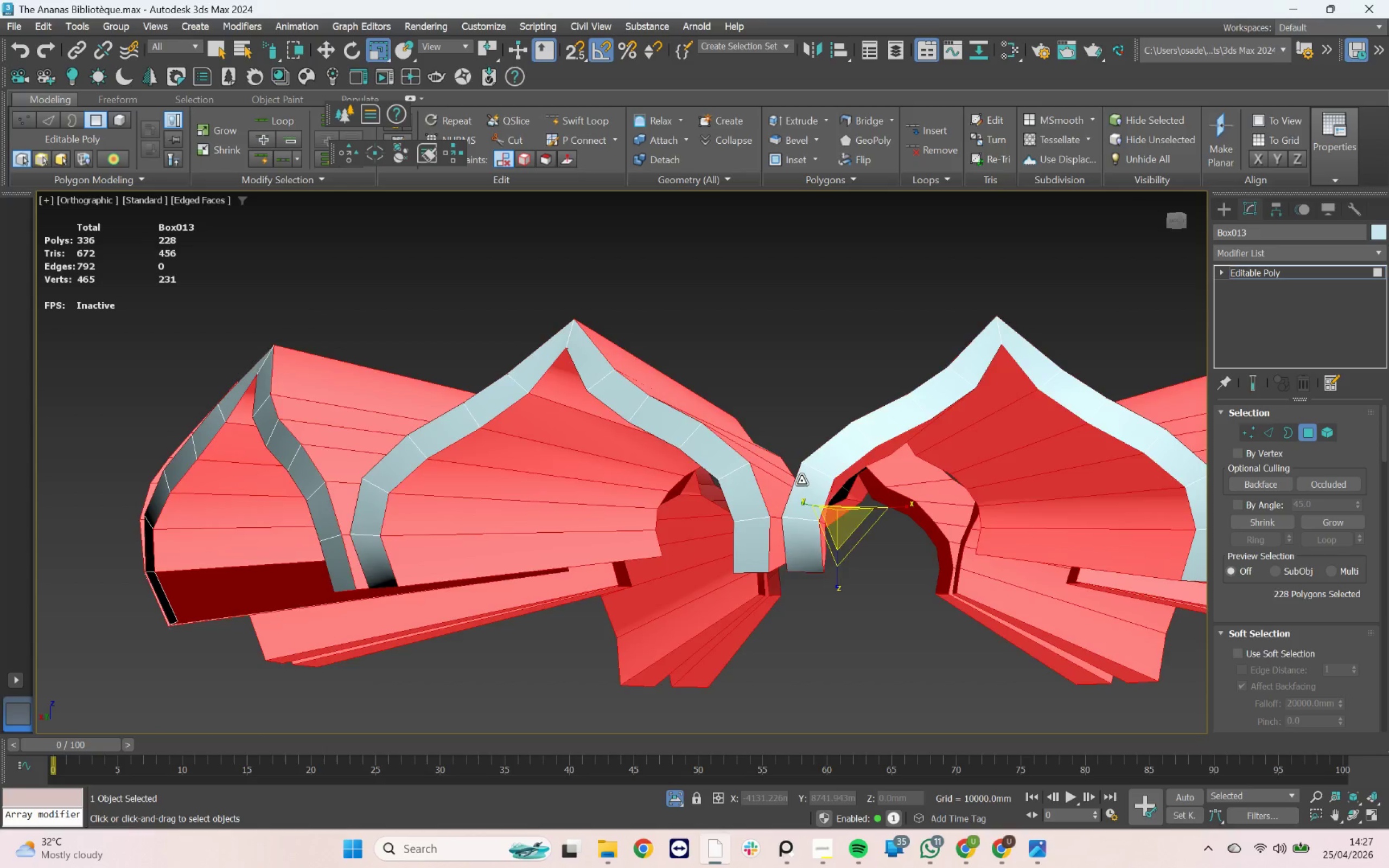 
key(Control+Z)
 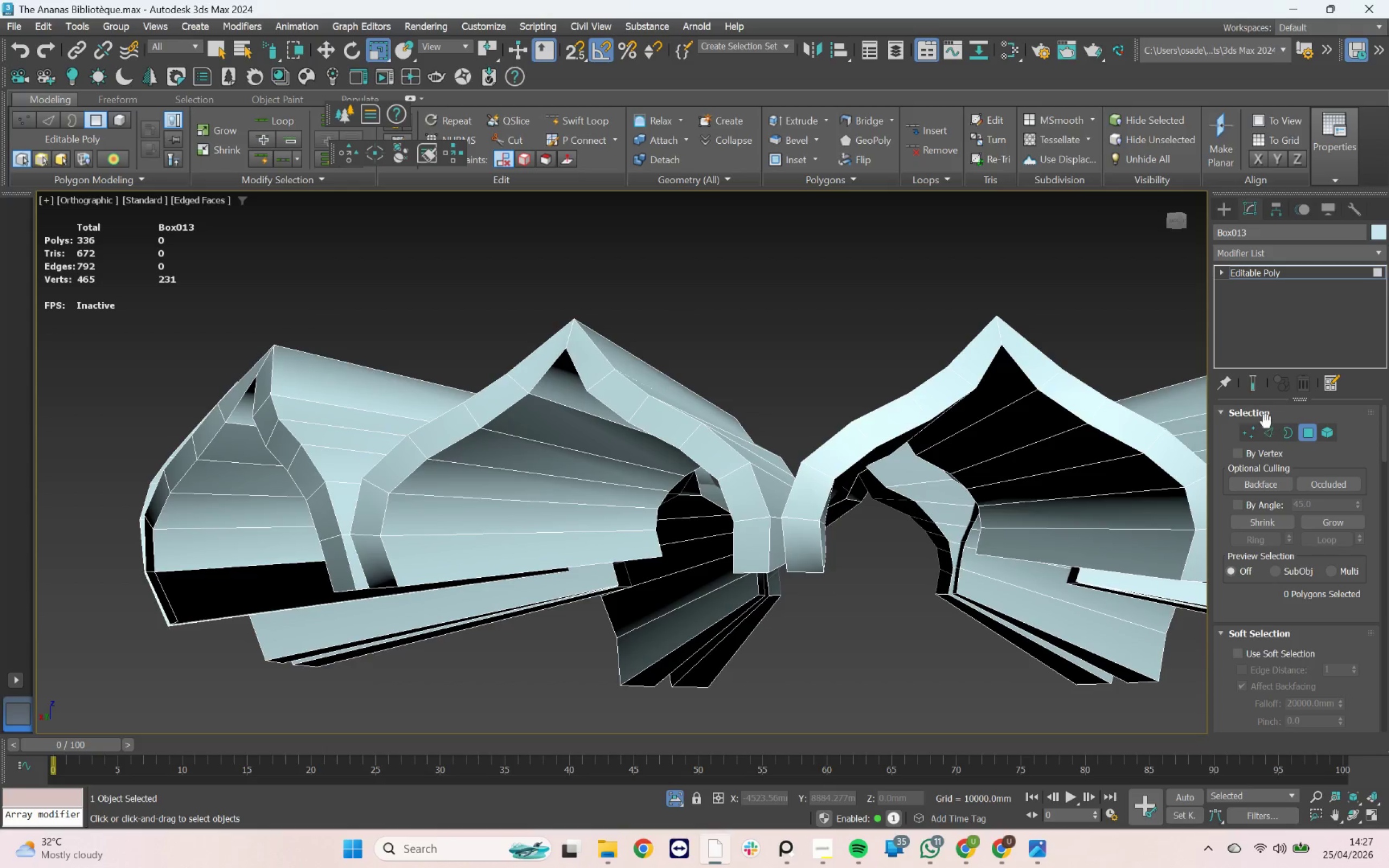 
left_click([1246, 434])
 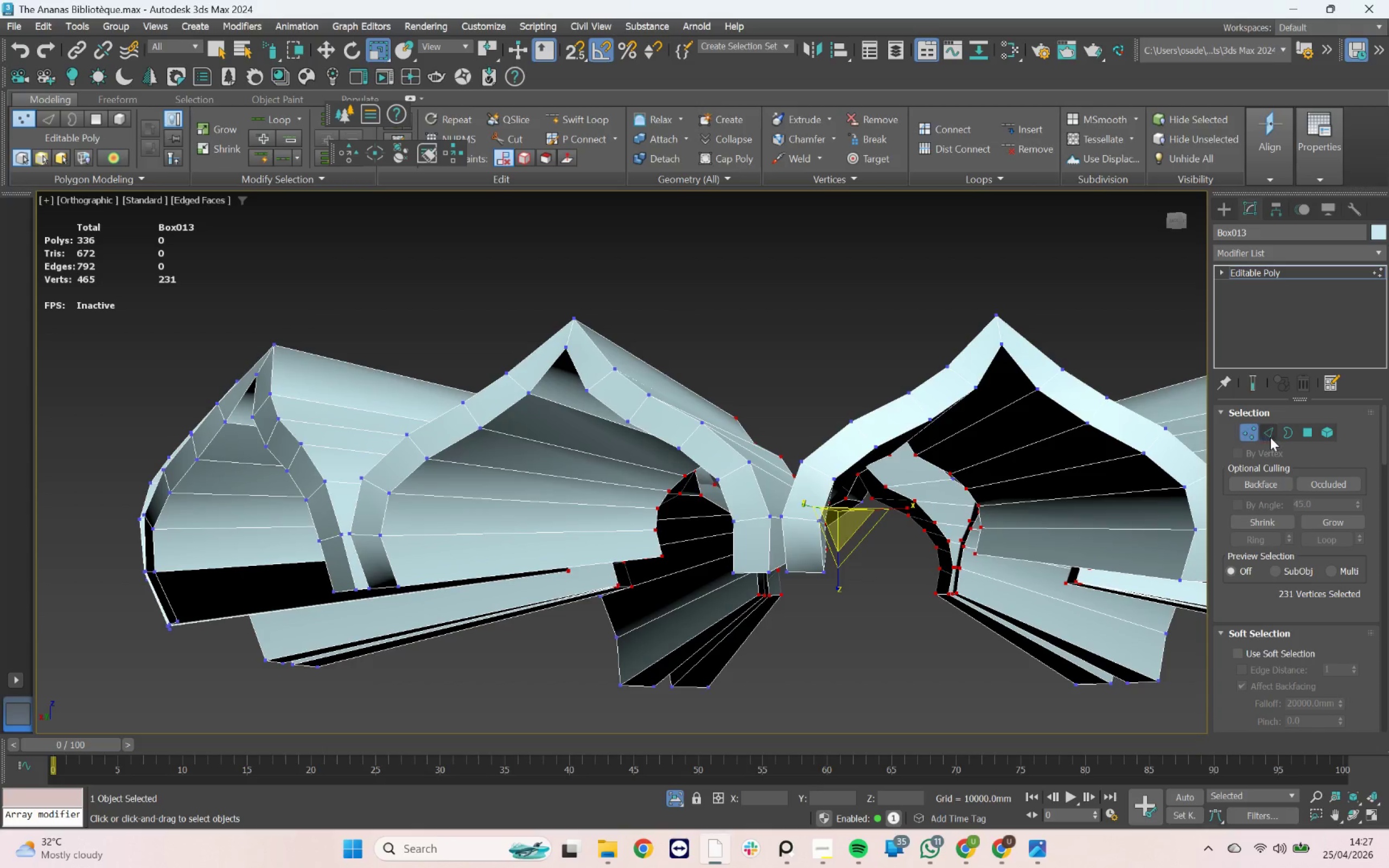 
hold_key(key=ControlLeft, duration=1.0)
left_click([1275, 434])
 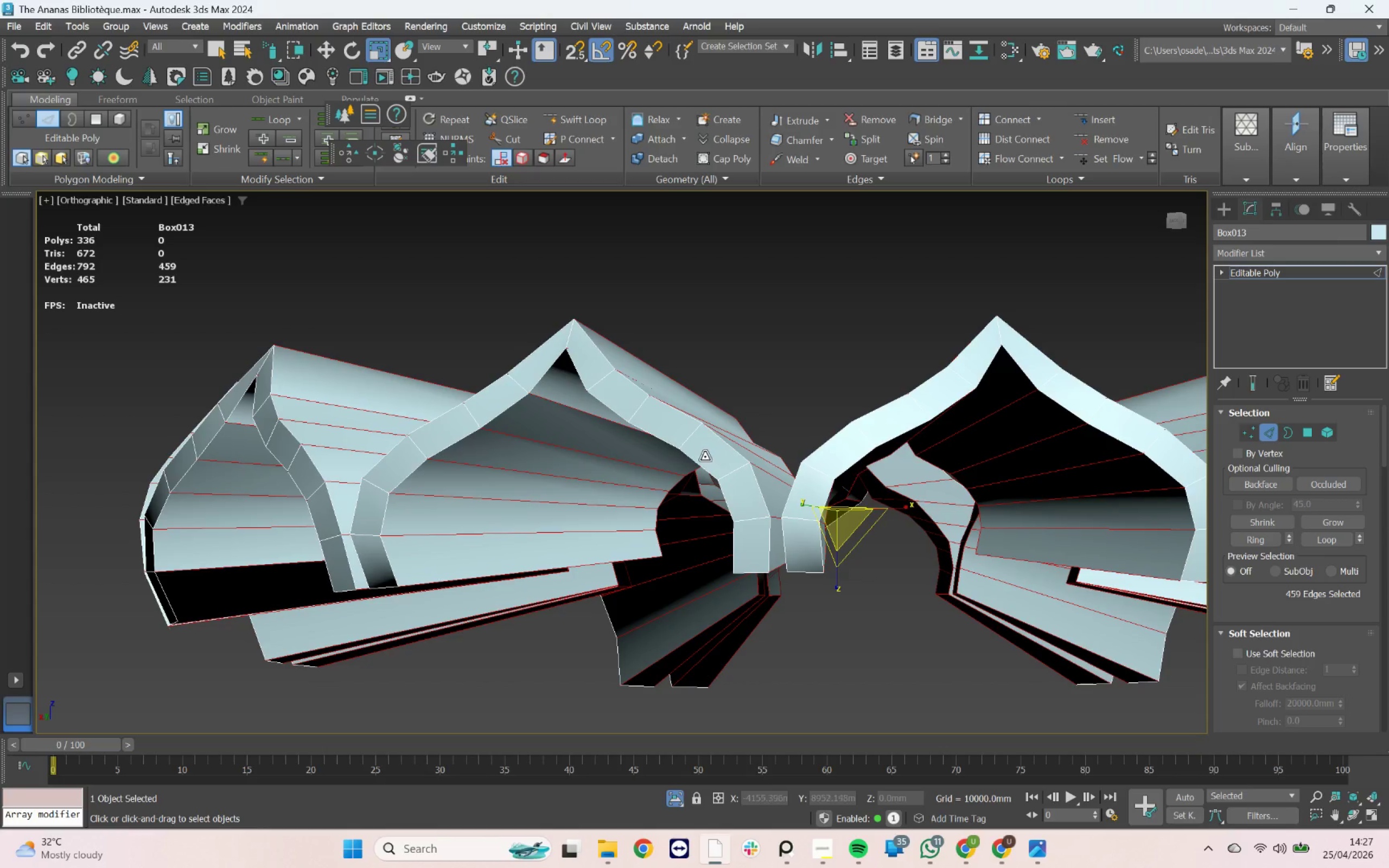 
scroll: coordinate [1354, 688], scroll_direction: down, amount: 29.0
 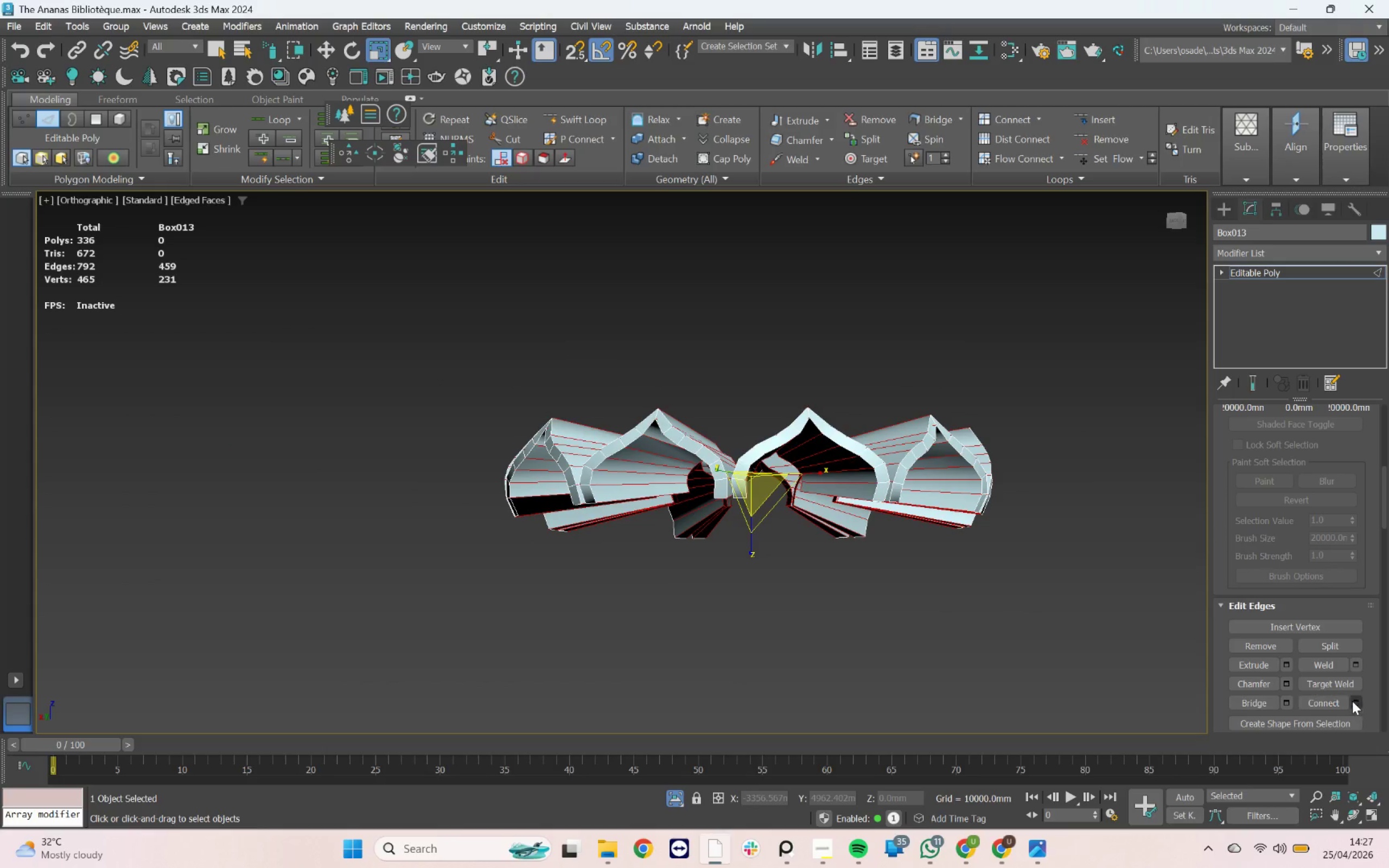 
left_click([1356, 700])
 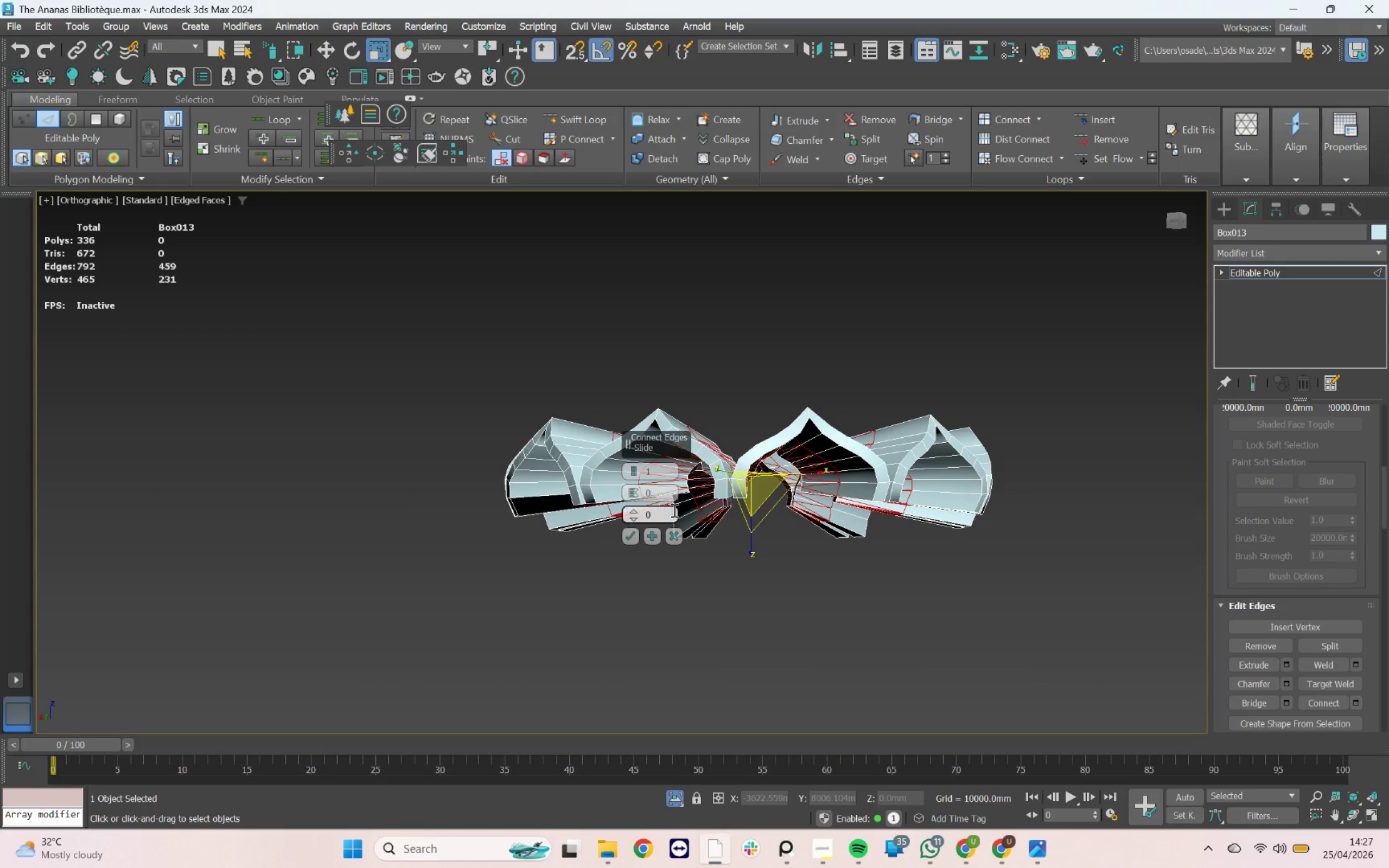 
hold_key(key=AltLeft, duration=2.34)
 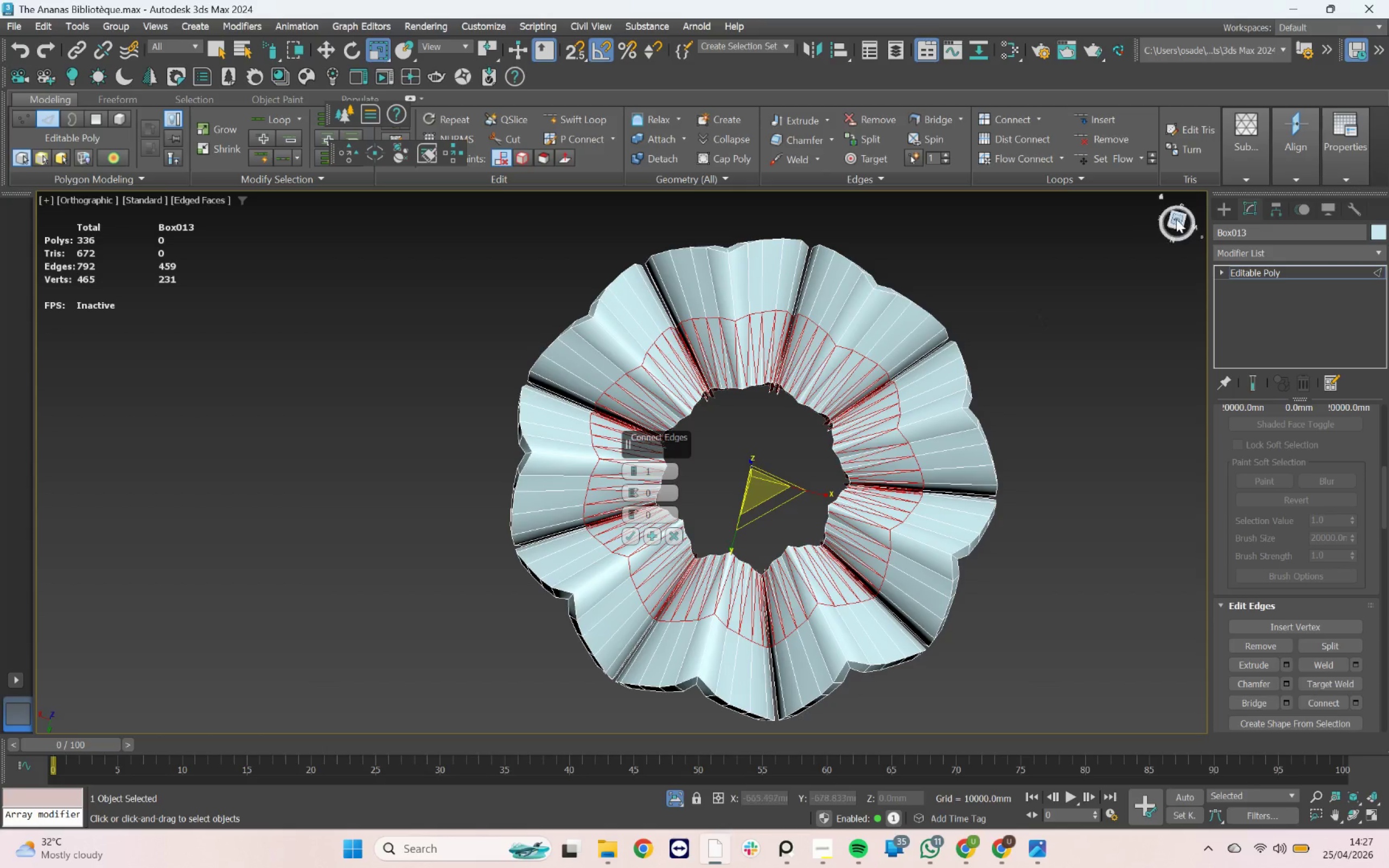 
left_click([1177, 219])
 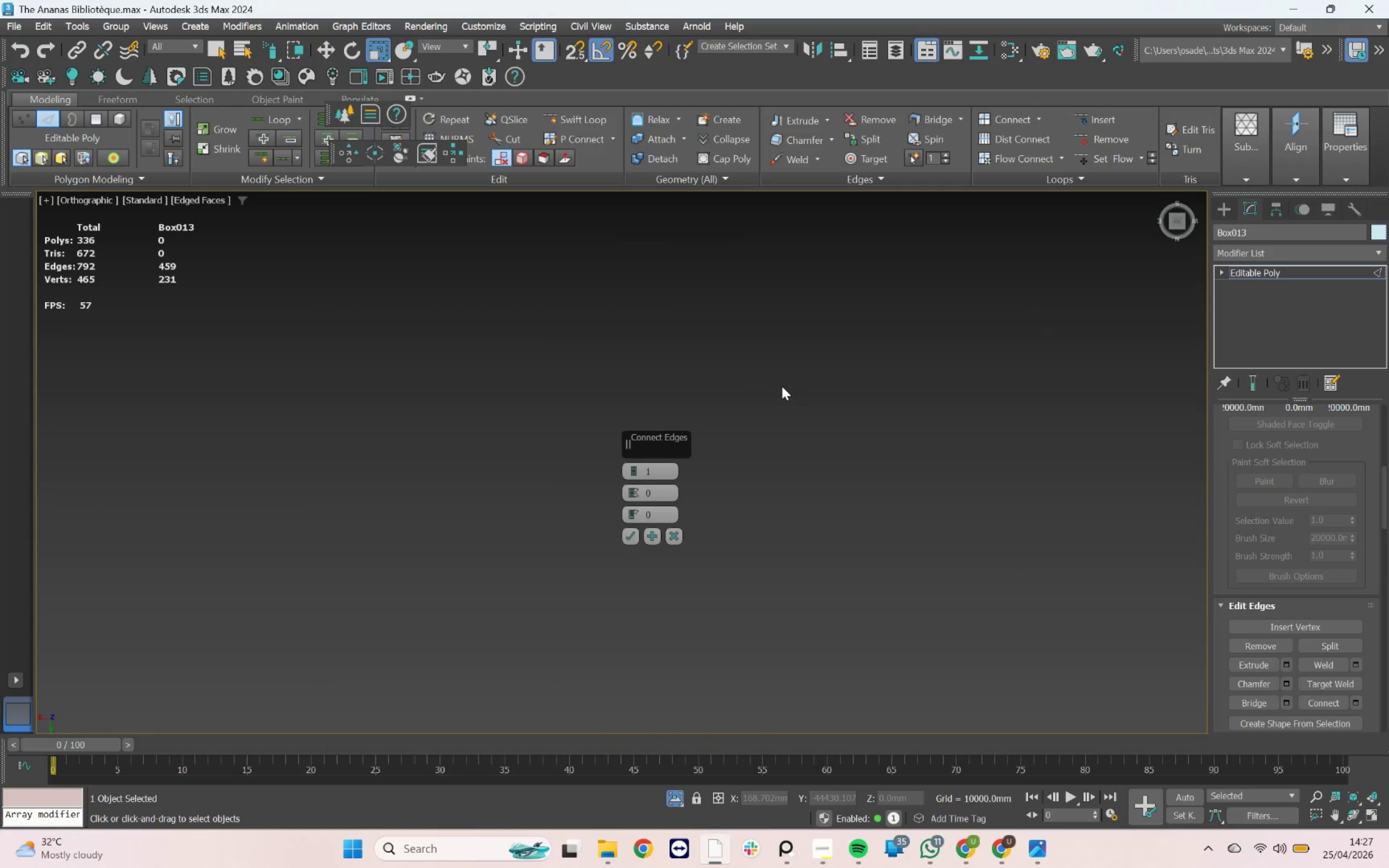 
key(Z)
 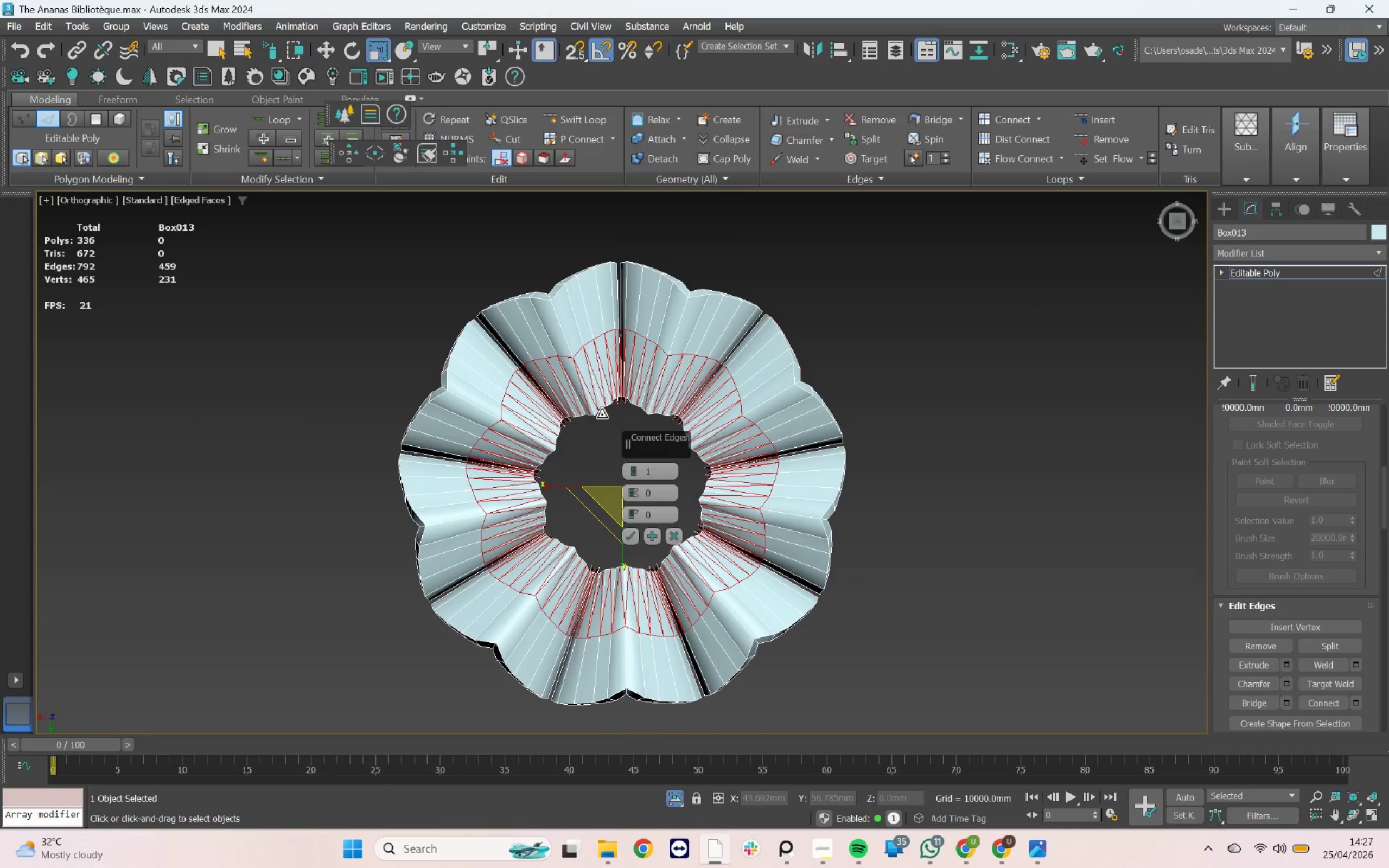 
scroll: coordinate [618, 439], scroll_direction: up, amount: 1.0
 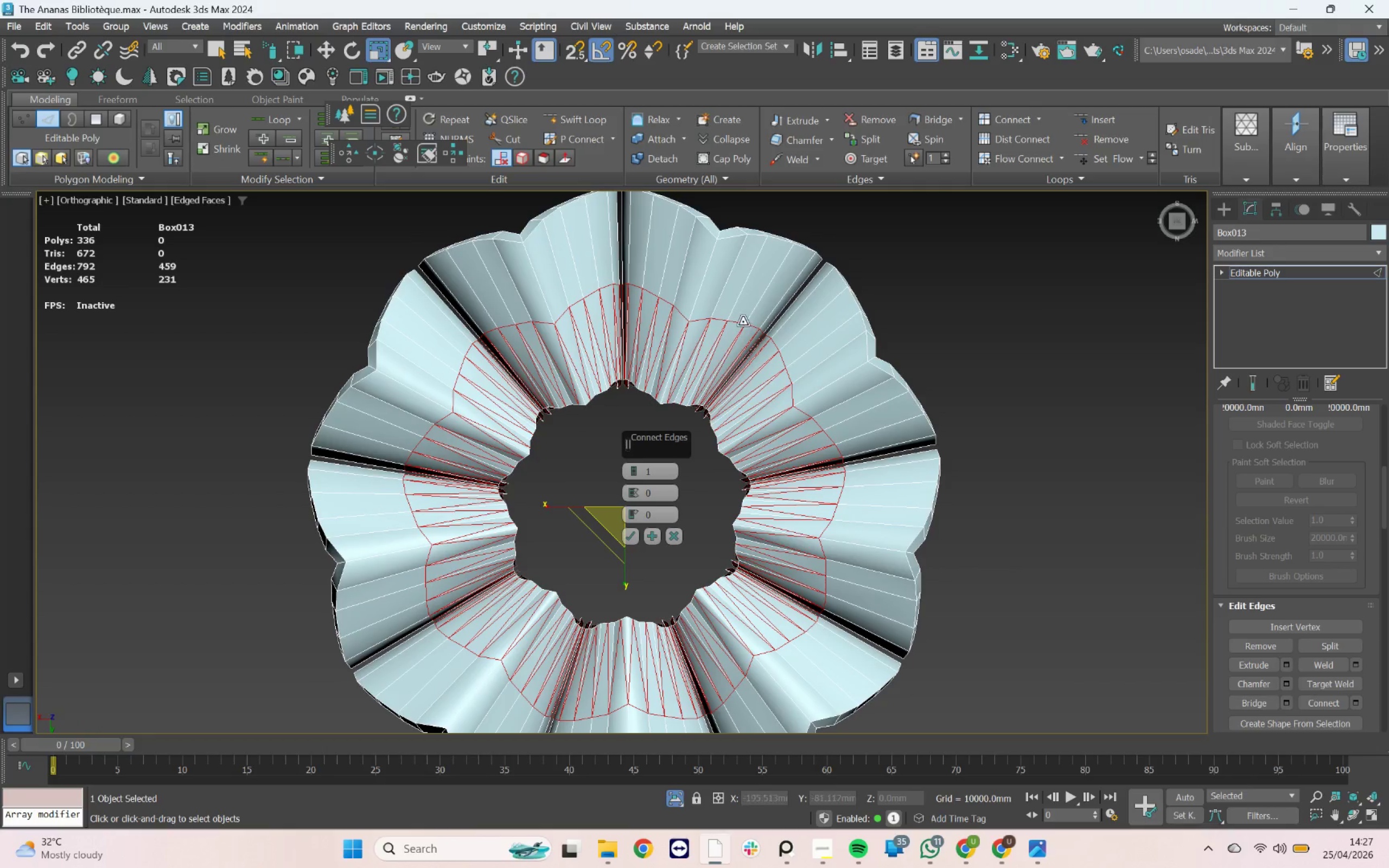 
scroll: coordinate [700, 395], scroll_direction: down, amount: 1.0
 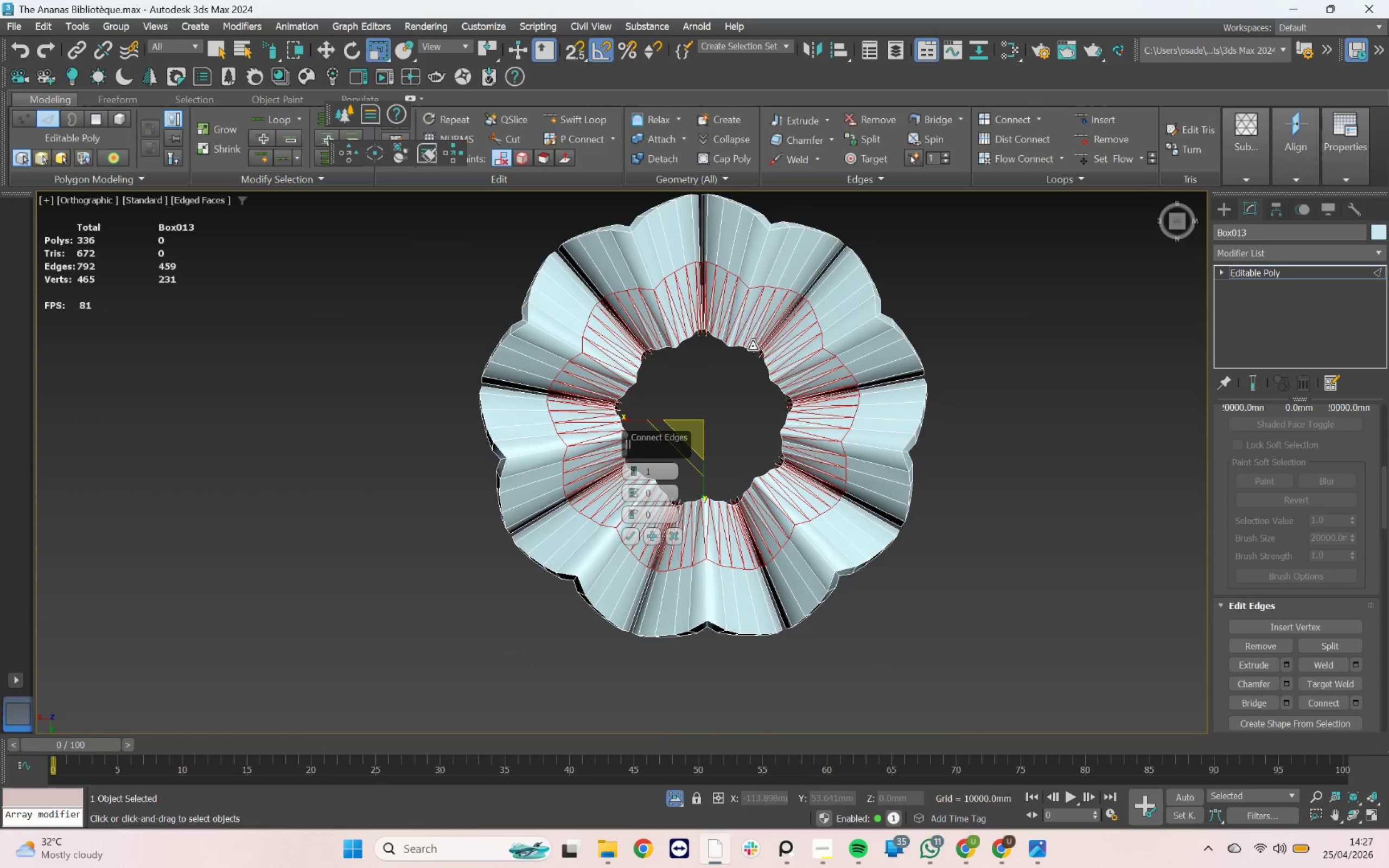 
hold_key(key=AltLeft, duration=3.0)
left_click_drag(start_coordinate=[753, 362], to_coordinate=[708, 353])
 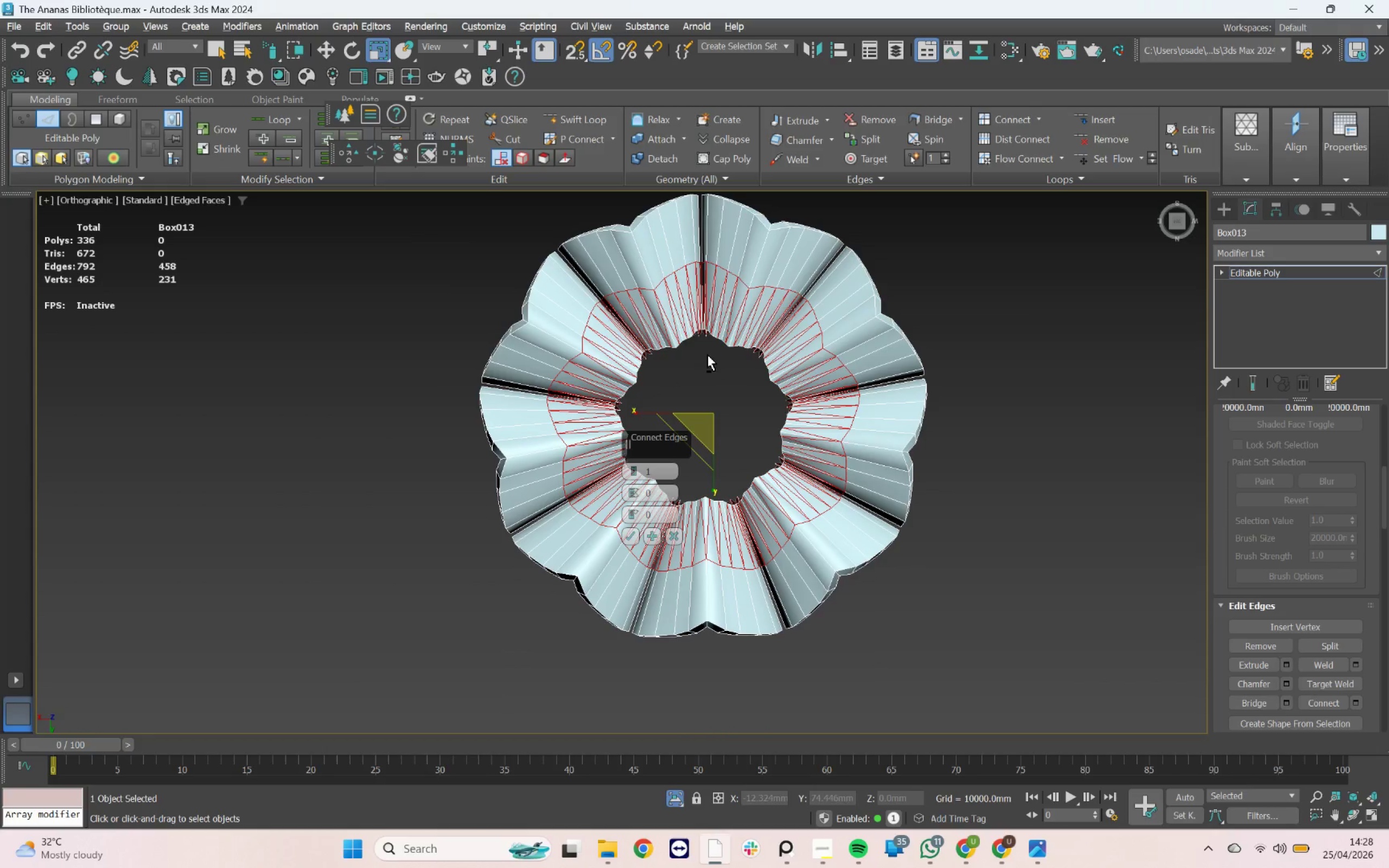 
left_click_drag(start_coordinate=[709, 355], to_coordinate=[617, 414])
 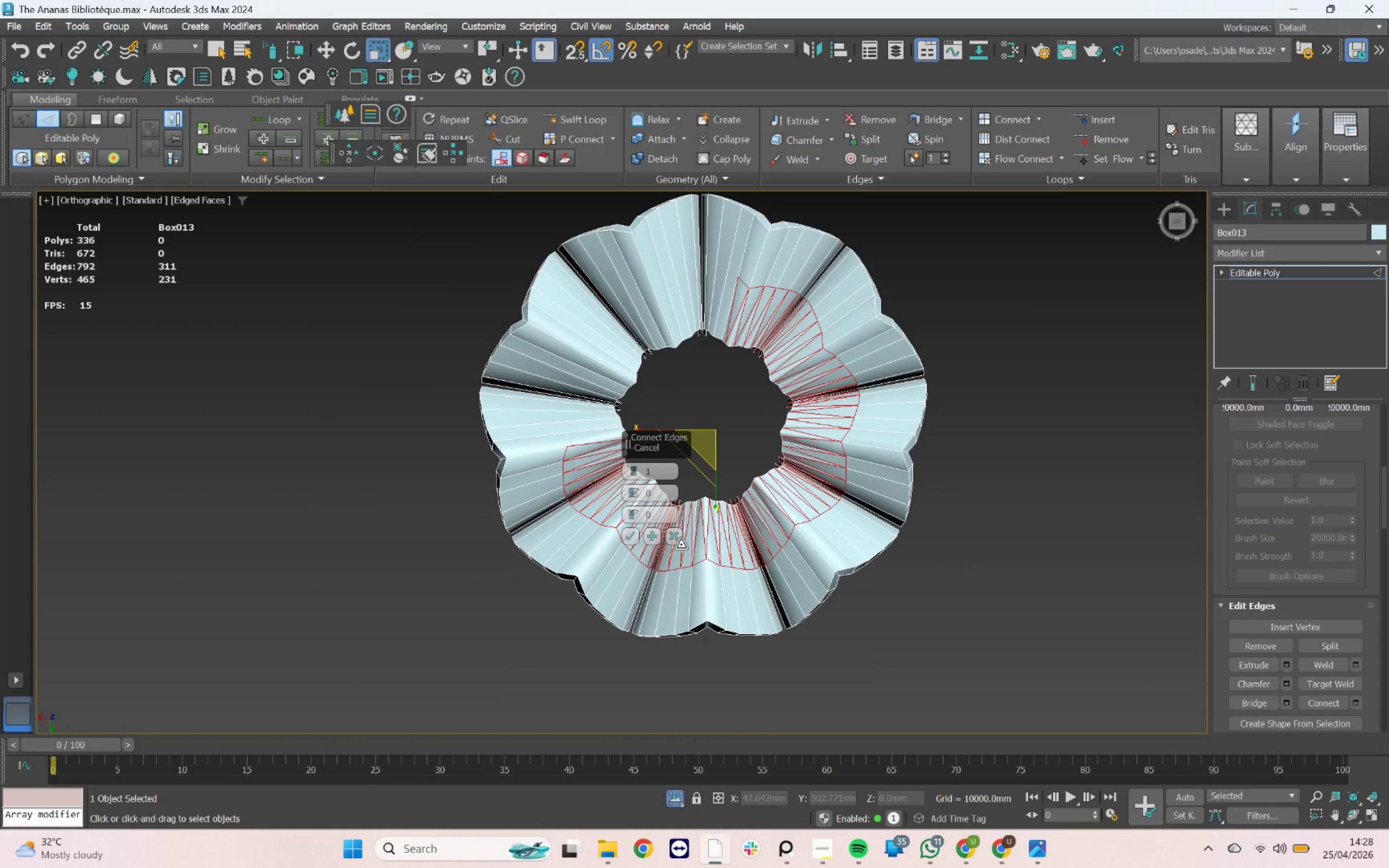 
left_click([675, 538])
 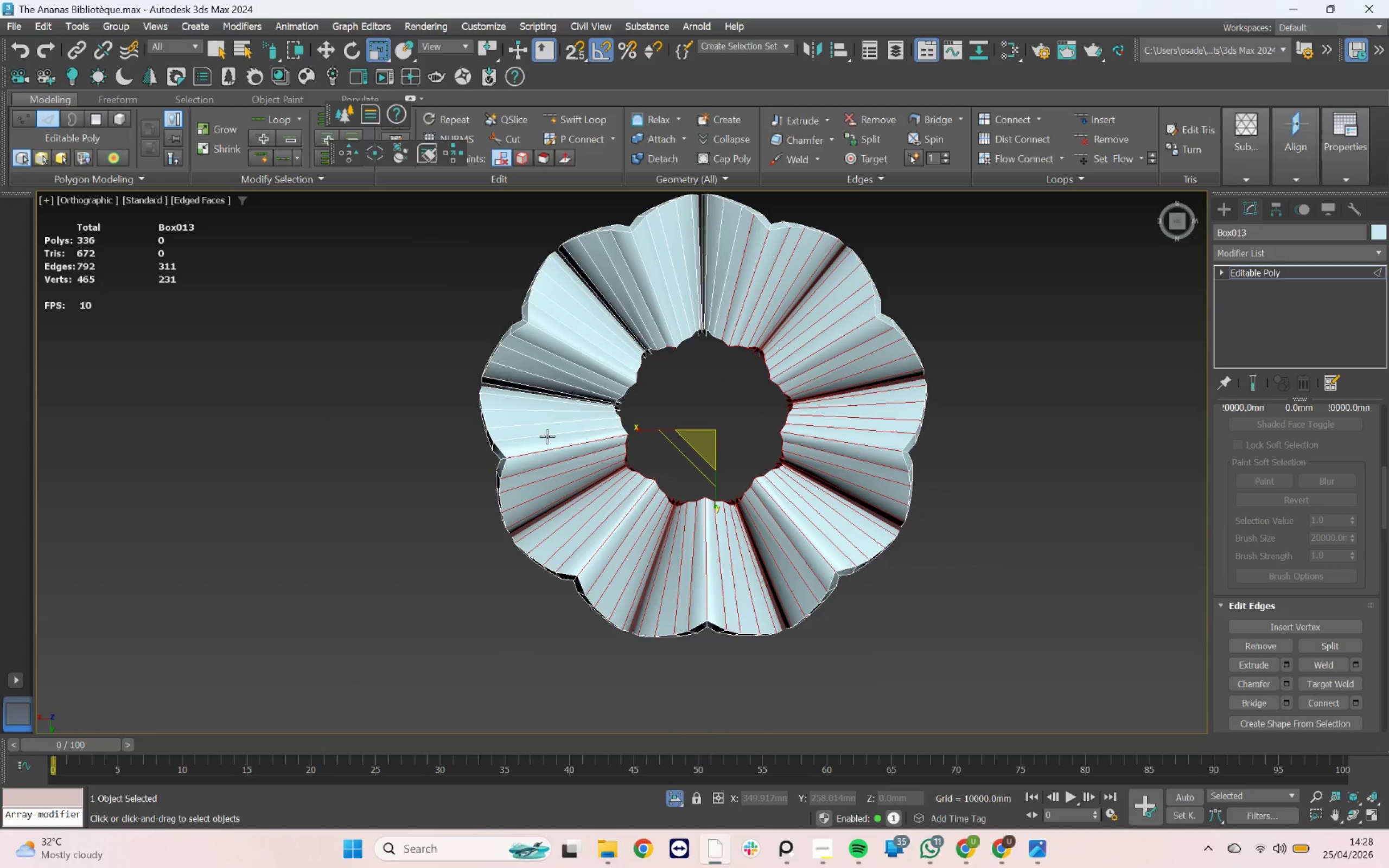 
scroll: coordinate [543, 436], scroll_direction: up, amount: 1.0
 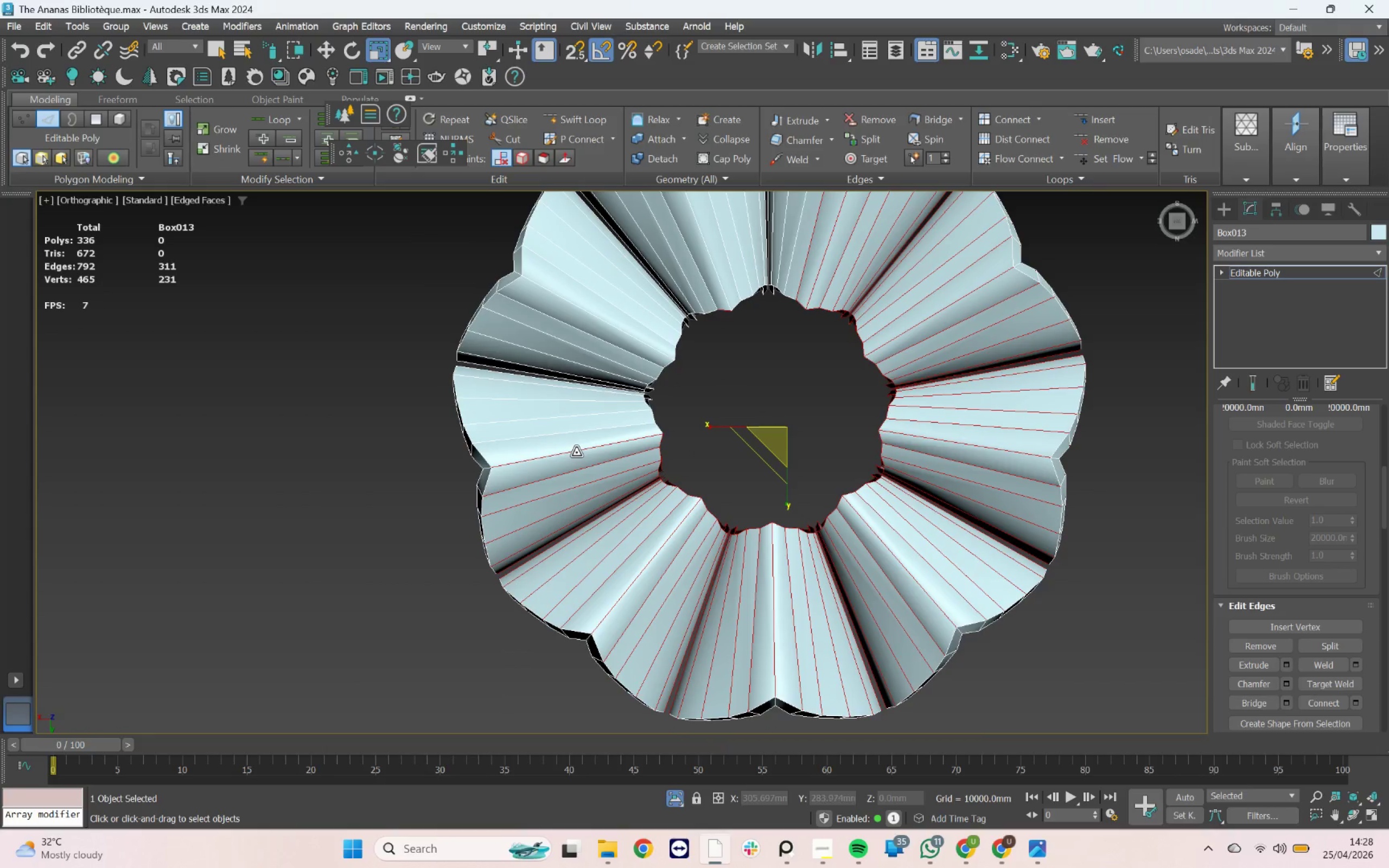 
left_click([576, 452])
 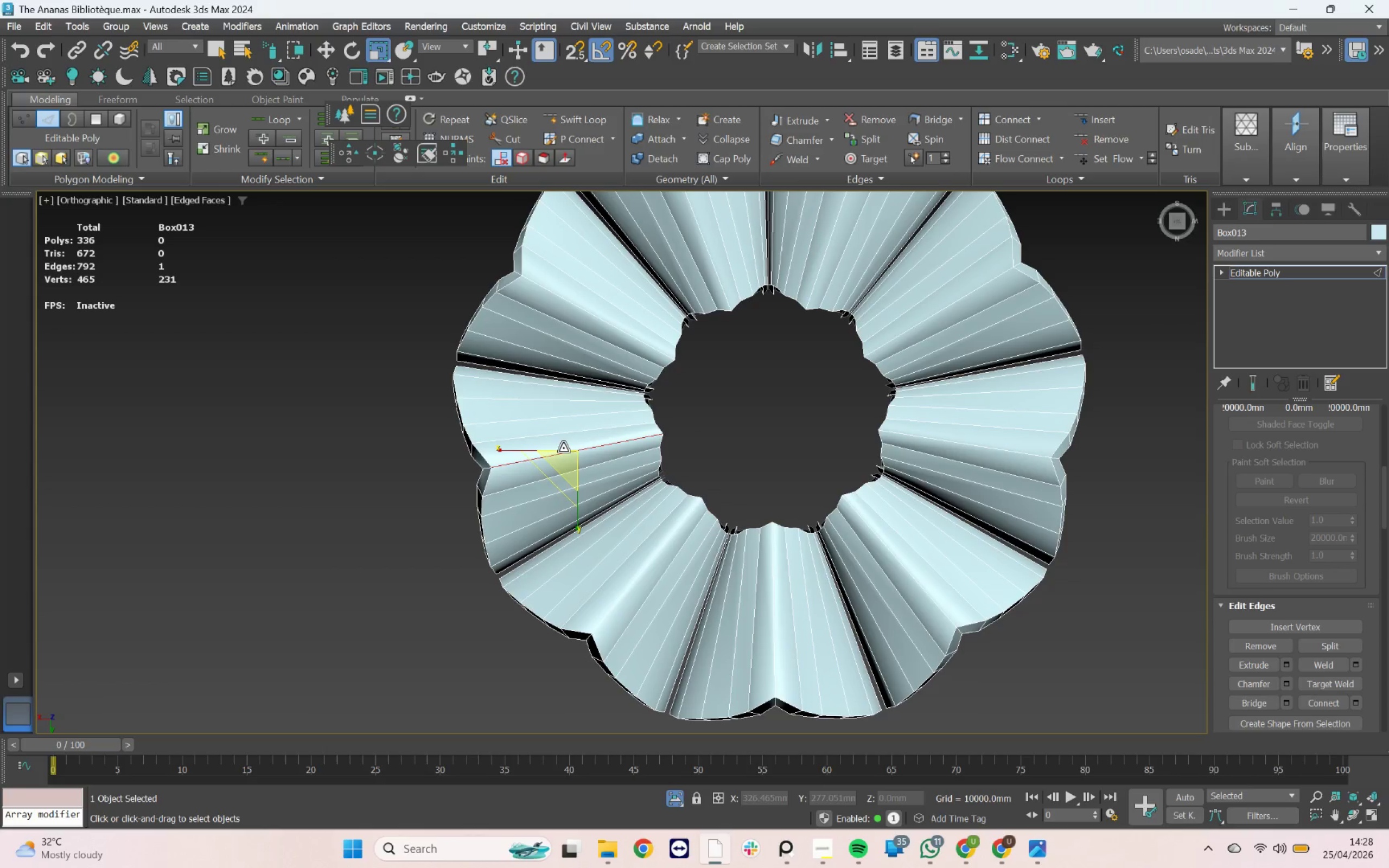 
hold_key(key=ControlLeft, duration=0.66)
 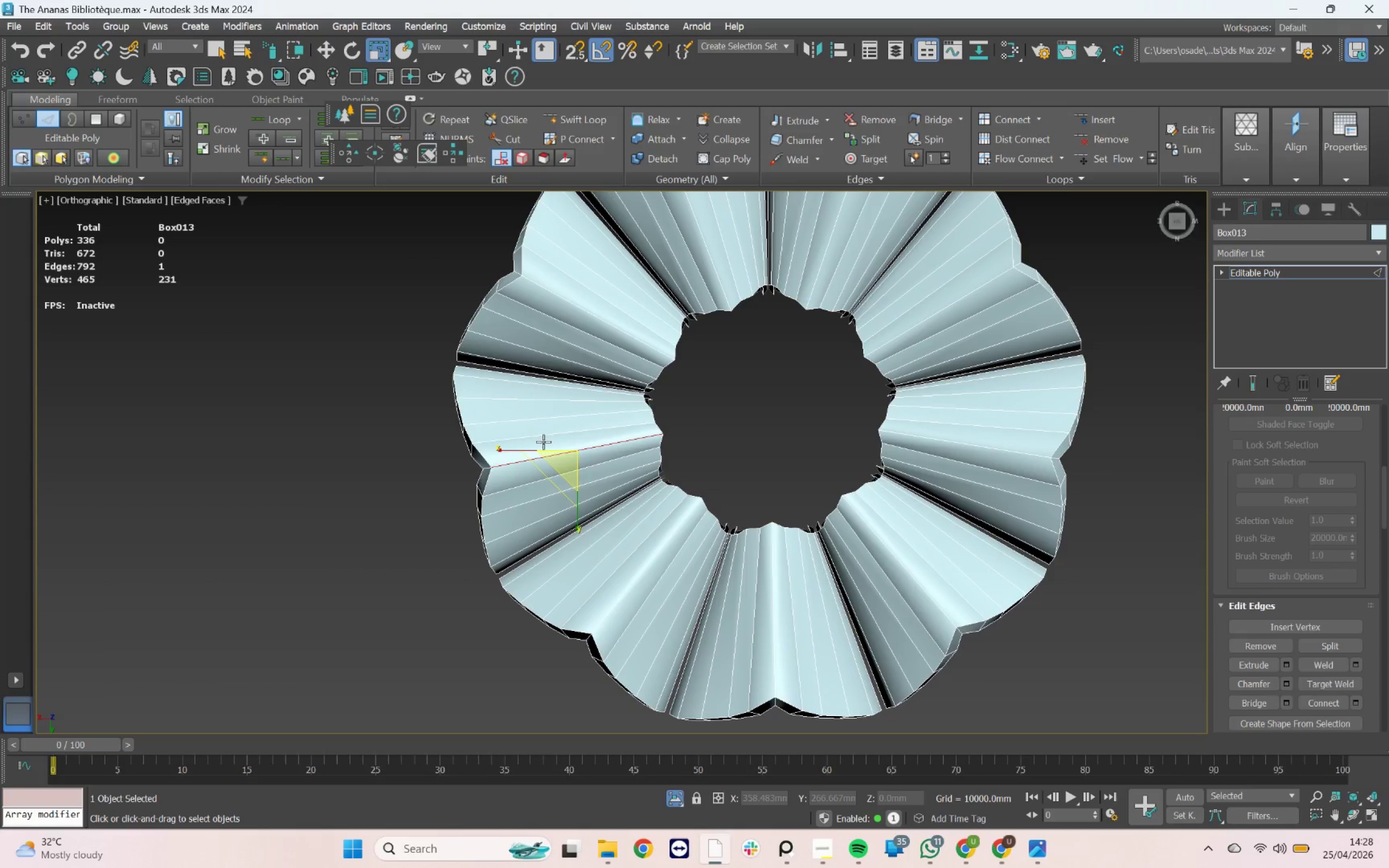 
key(Q)
 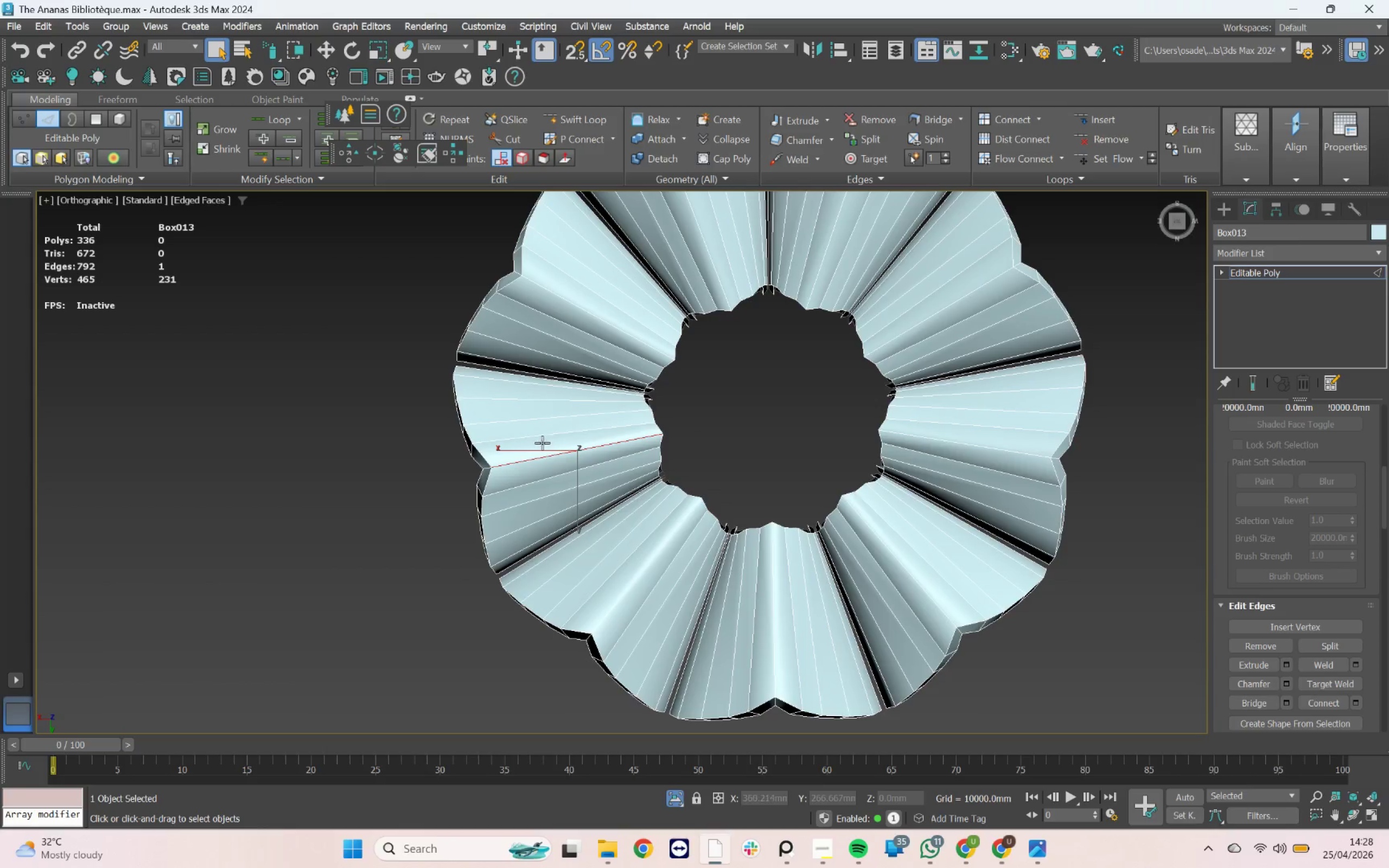 
hold_key(key=ControlLeft, duration=2.42)
 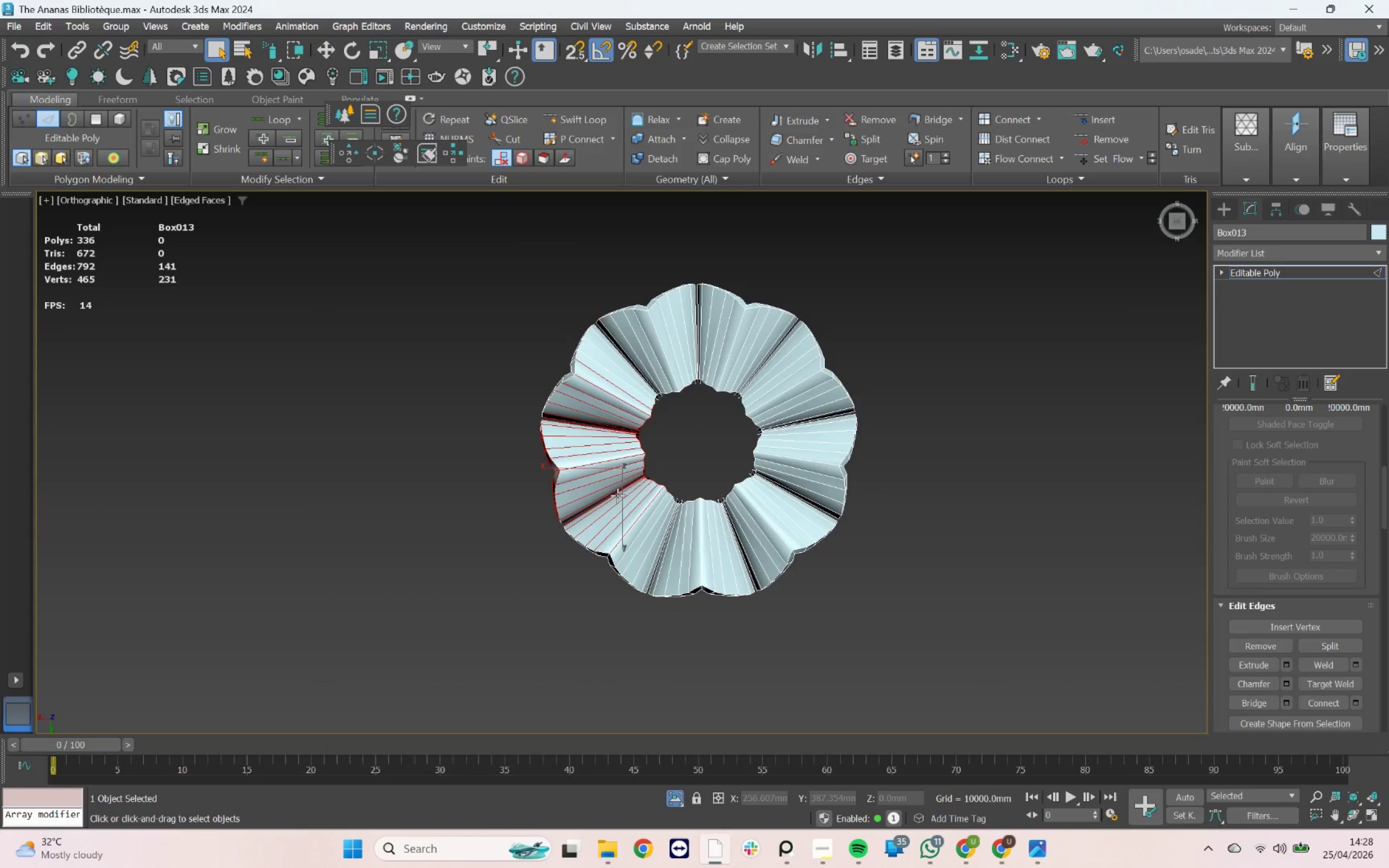 
scroll: coordinate [542, 444], scroll_direction: up, amount: 3.0
 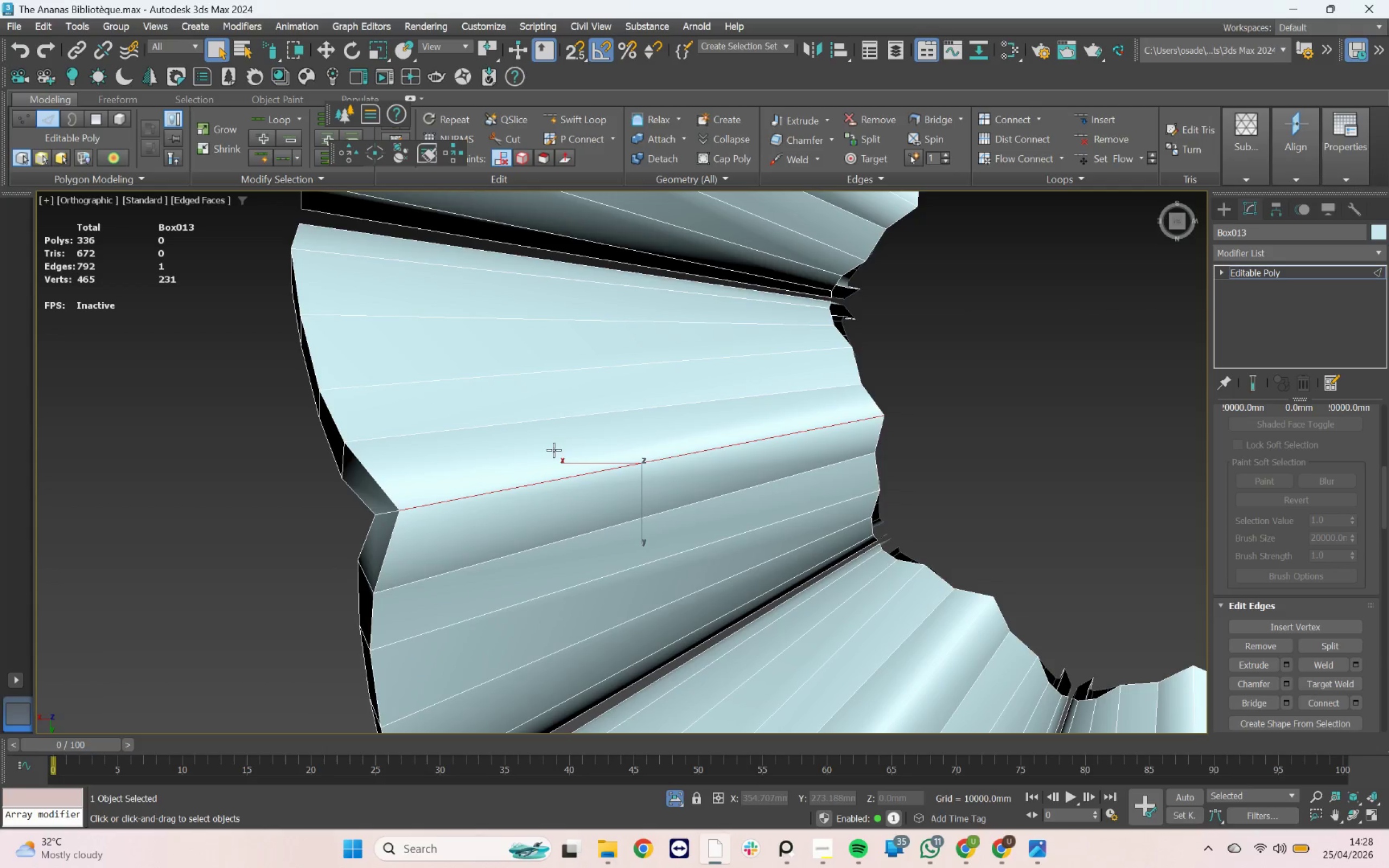 
left_click_drag(start_coordinate=[559, 451], to_coordinate=[610, 484])
 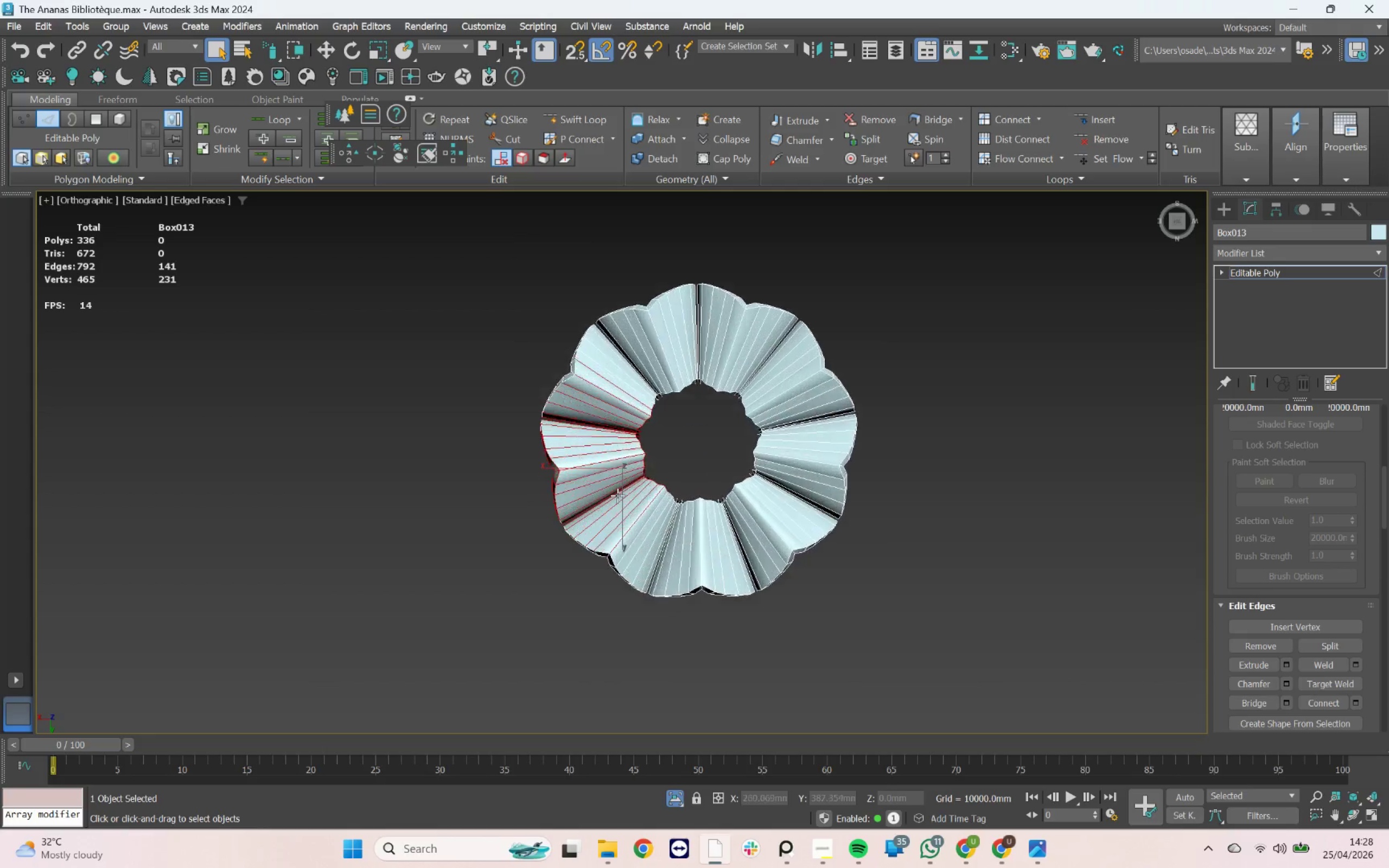 
scroll: coordinate [607, 487], scroll_direction: down, amount: 3.0
 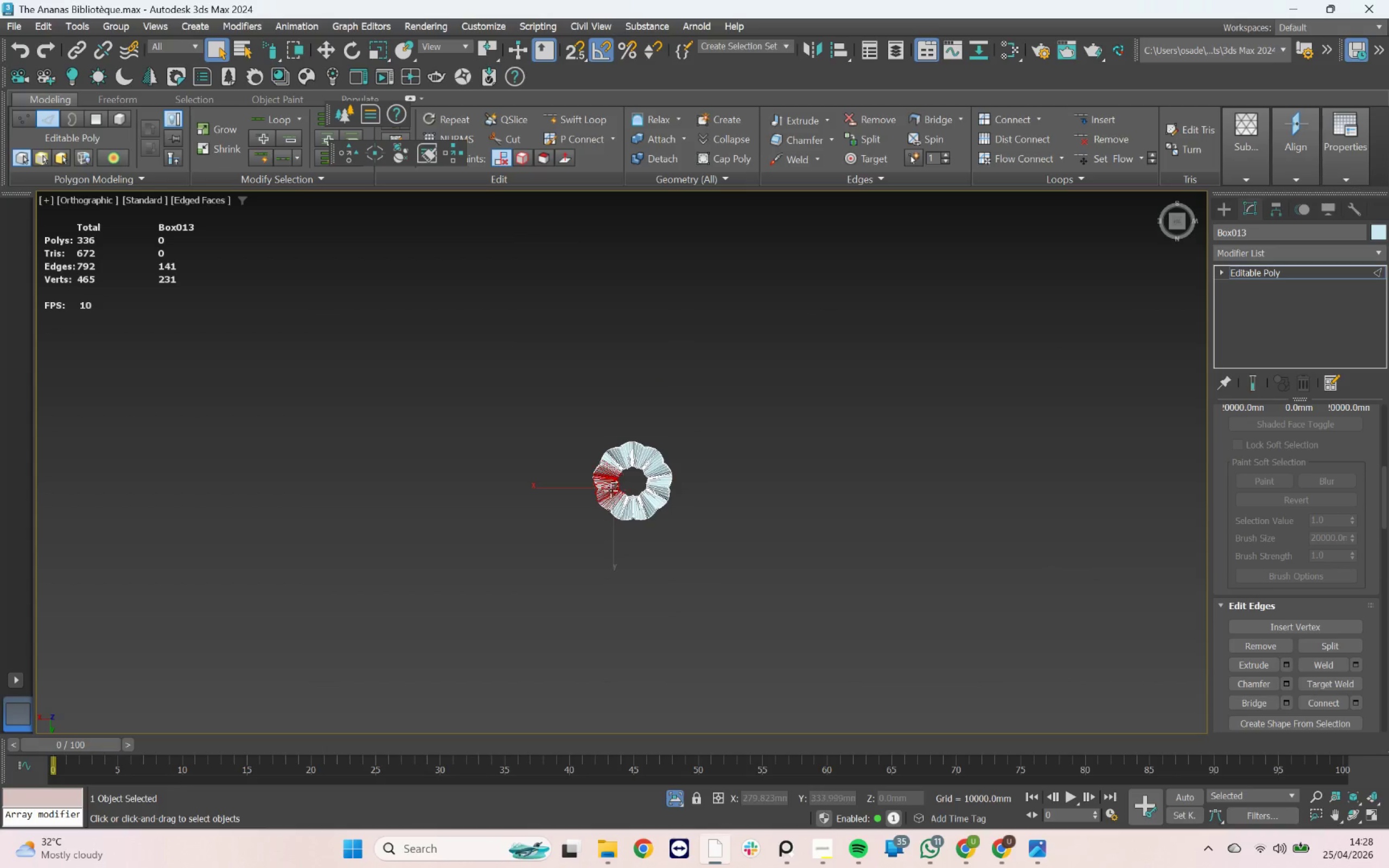 
scroll: coordinate [611, 495], scroll_direction: up, amount: 4.0
 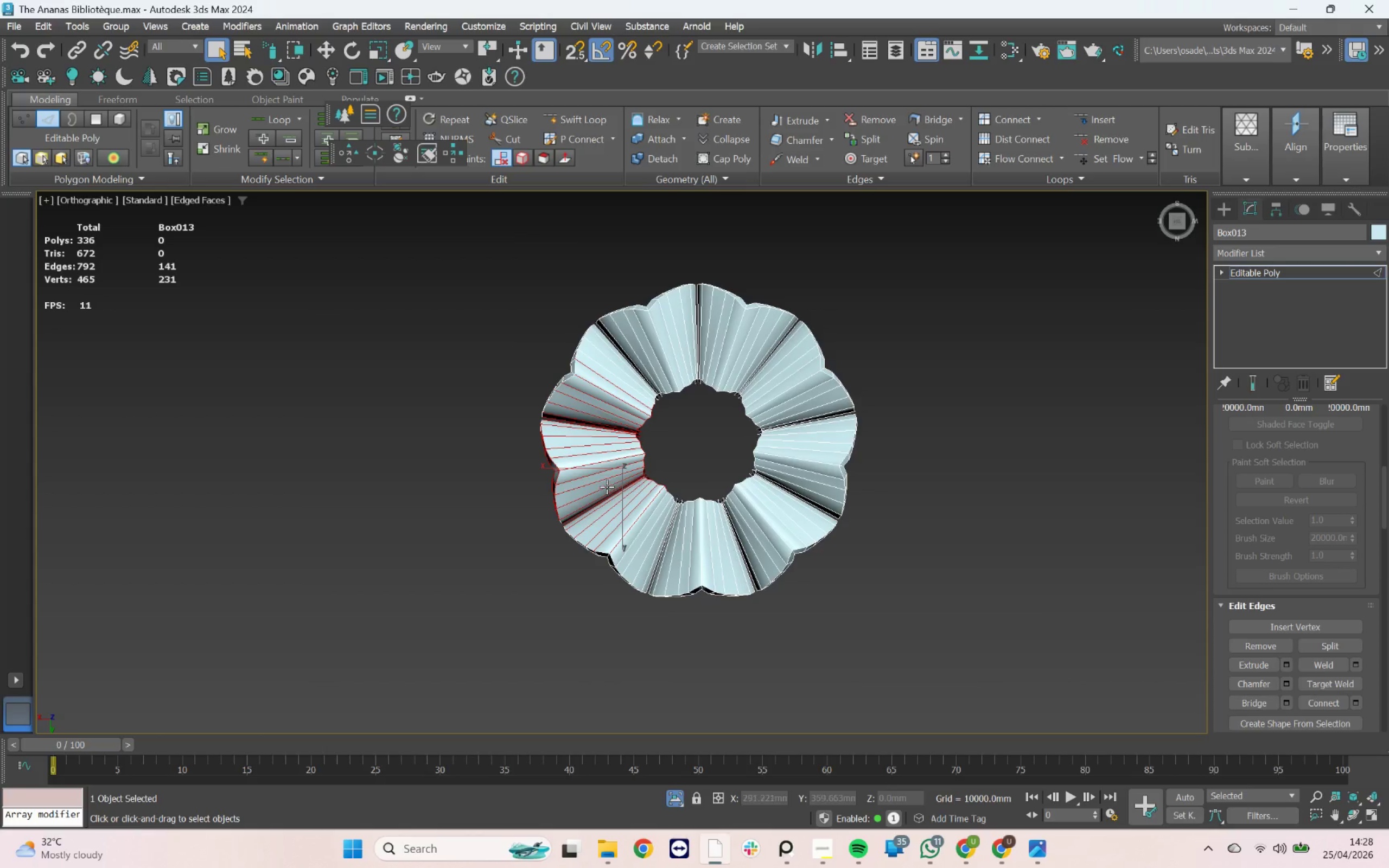 
key(Control+ControlLeft)
 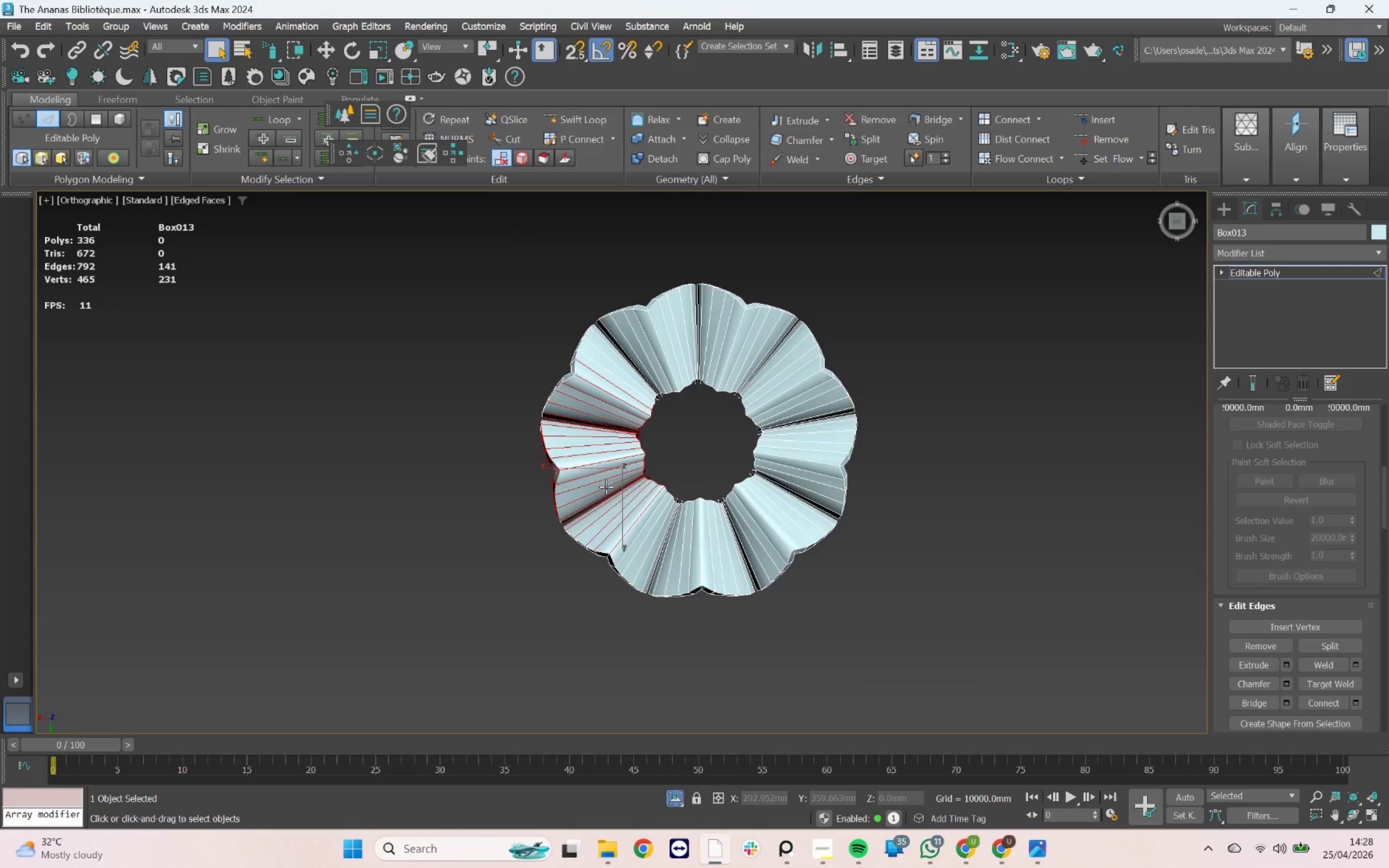 
key(Control+Z)
 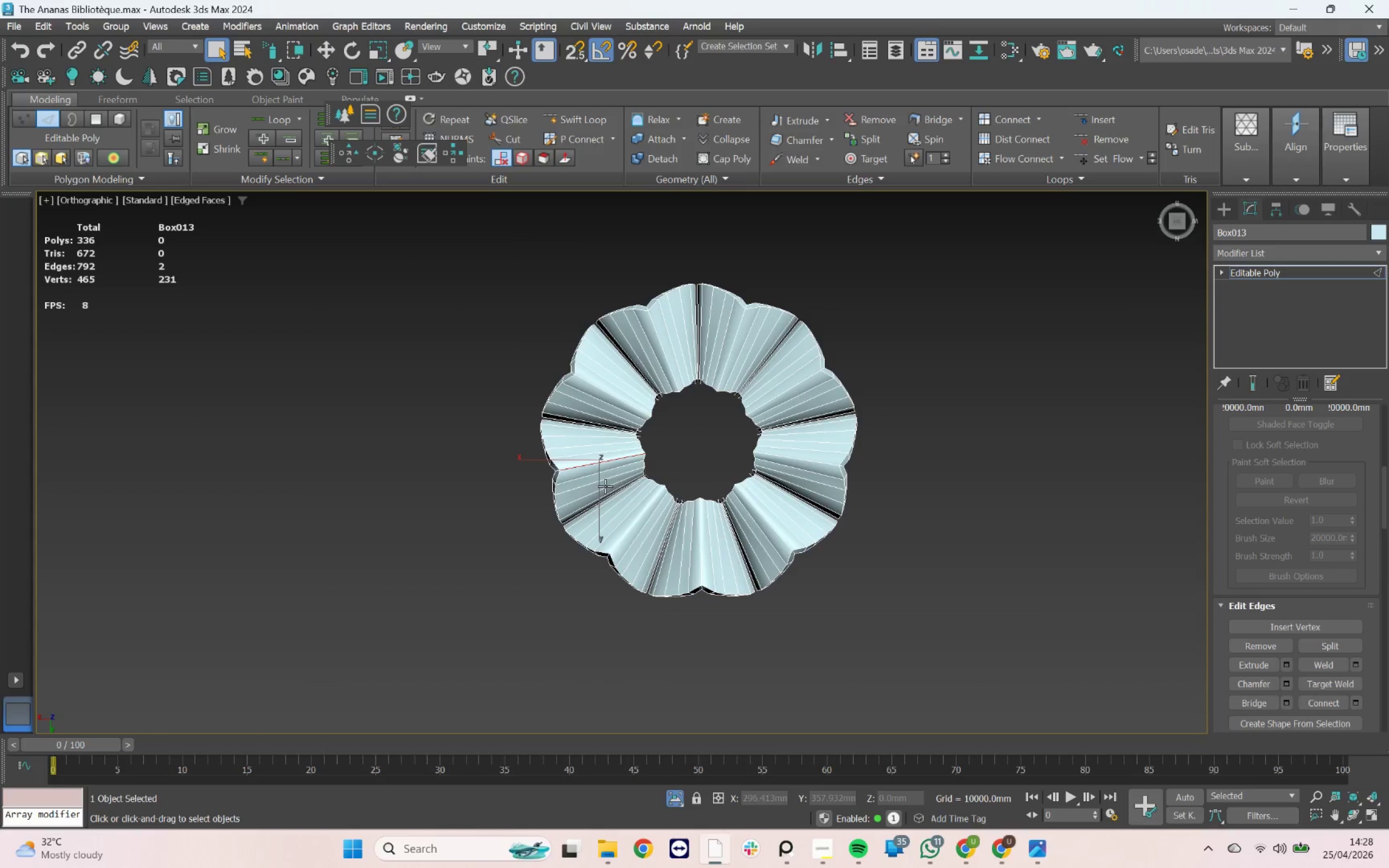 
hold_key(key=ControlLeft, duration=5.41)
 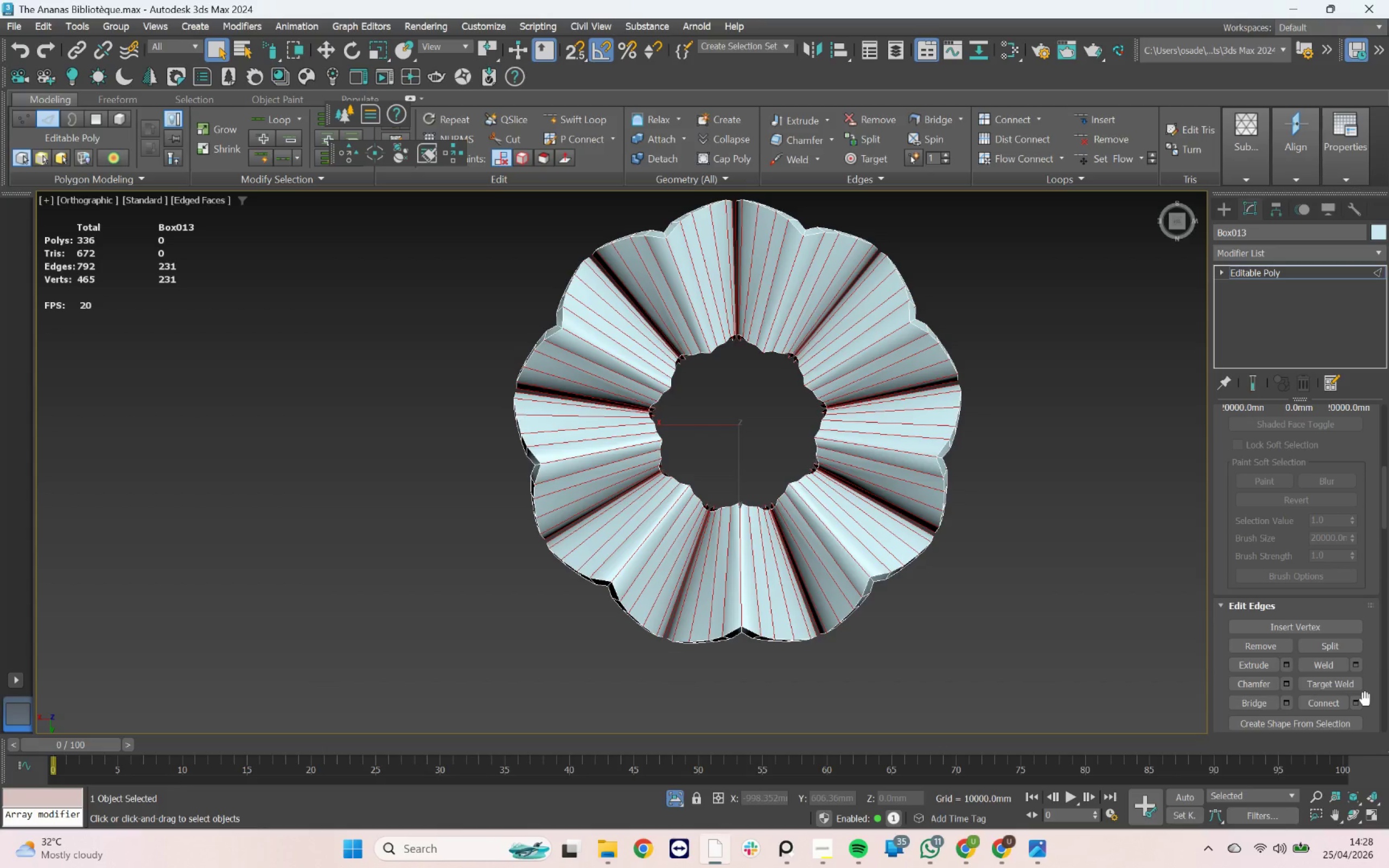 
scroll: coordinate [605, 486], scroll_direction: up, amount: 1.0
 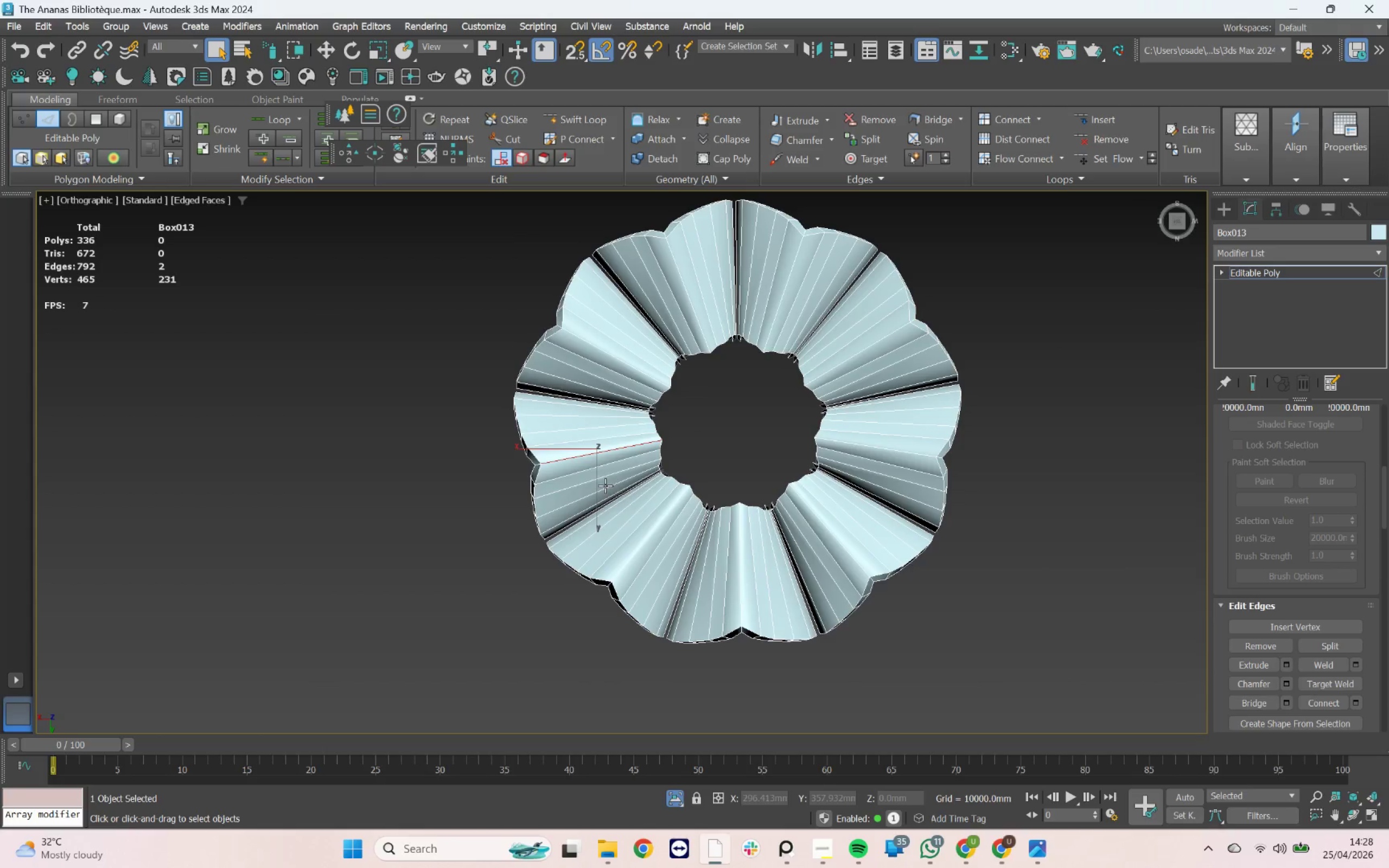 
left_click_drag(start_coordinate=[606, 467], to_coordinate=[600, 463])
 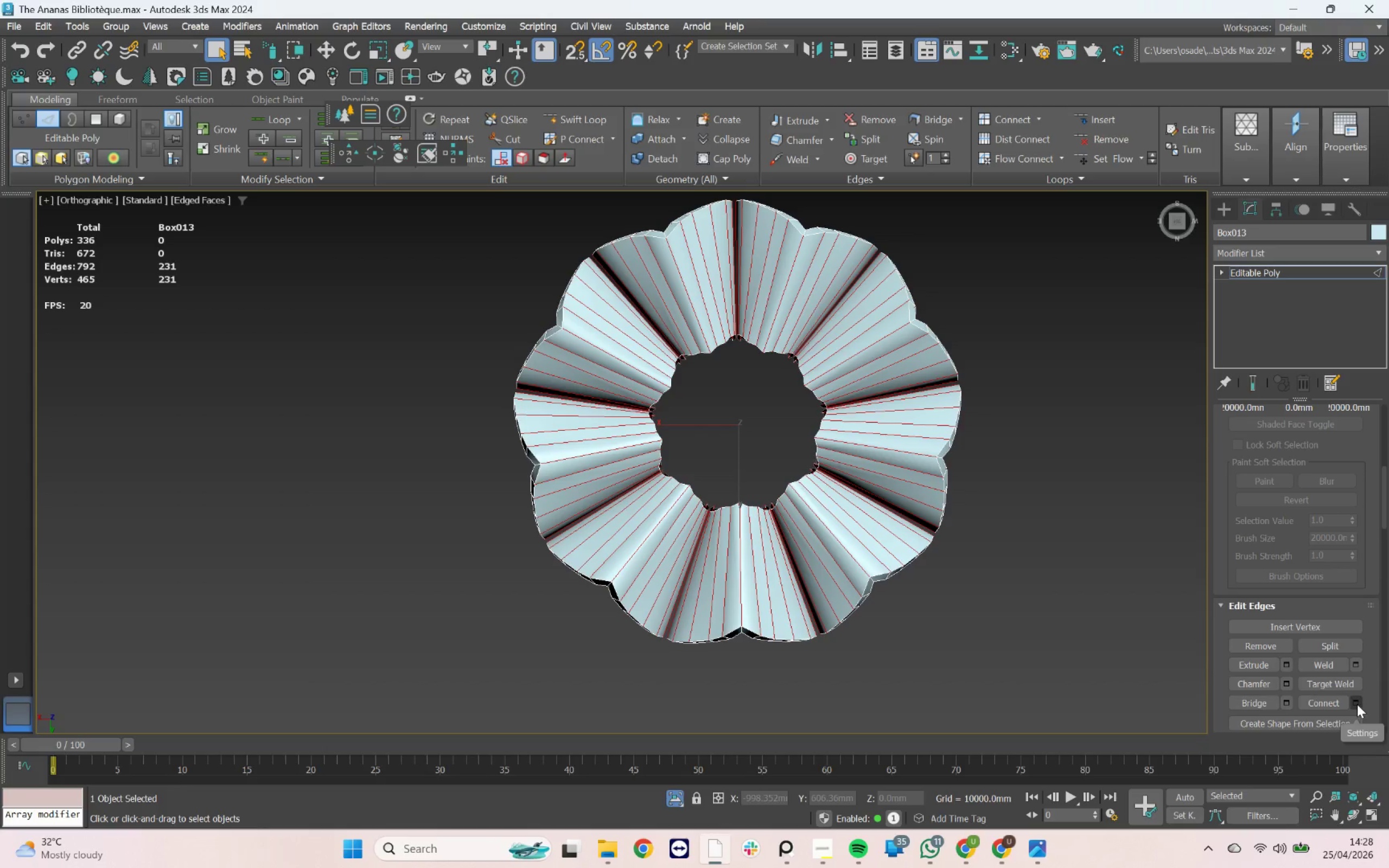 
left_click([1357, 704])
 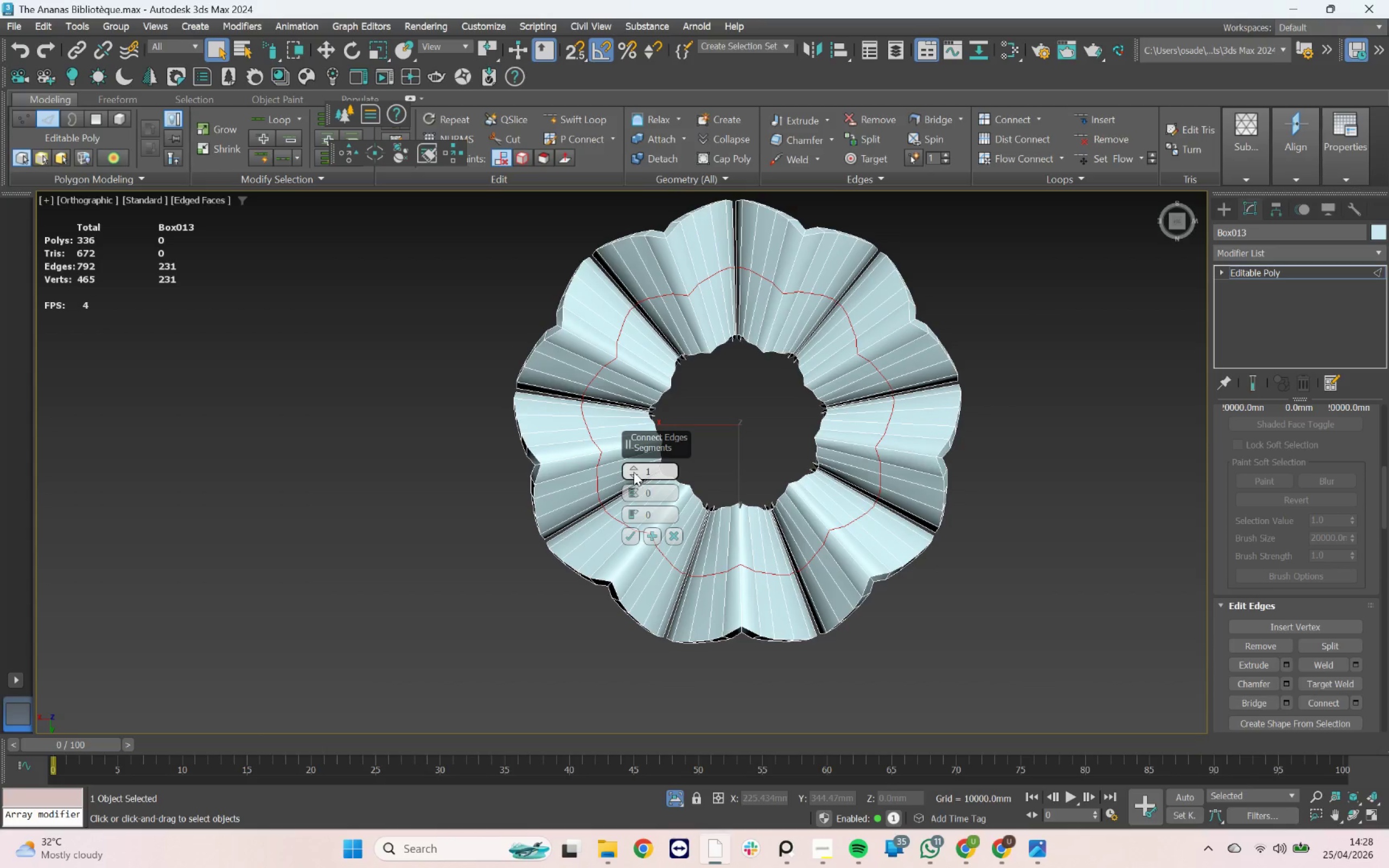 
left_click([633, 467])
 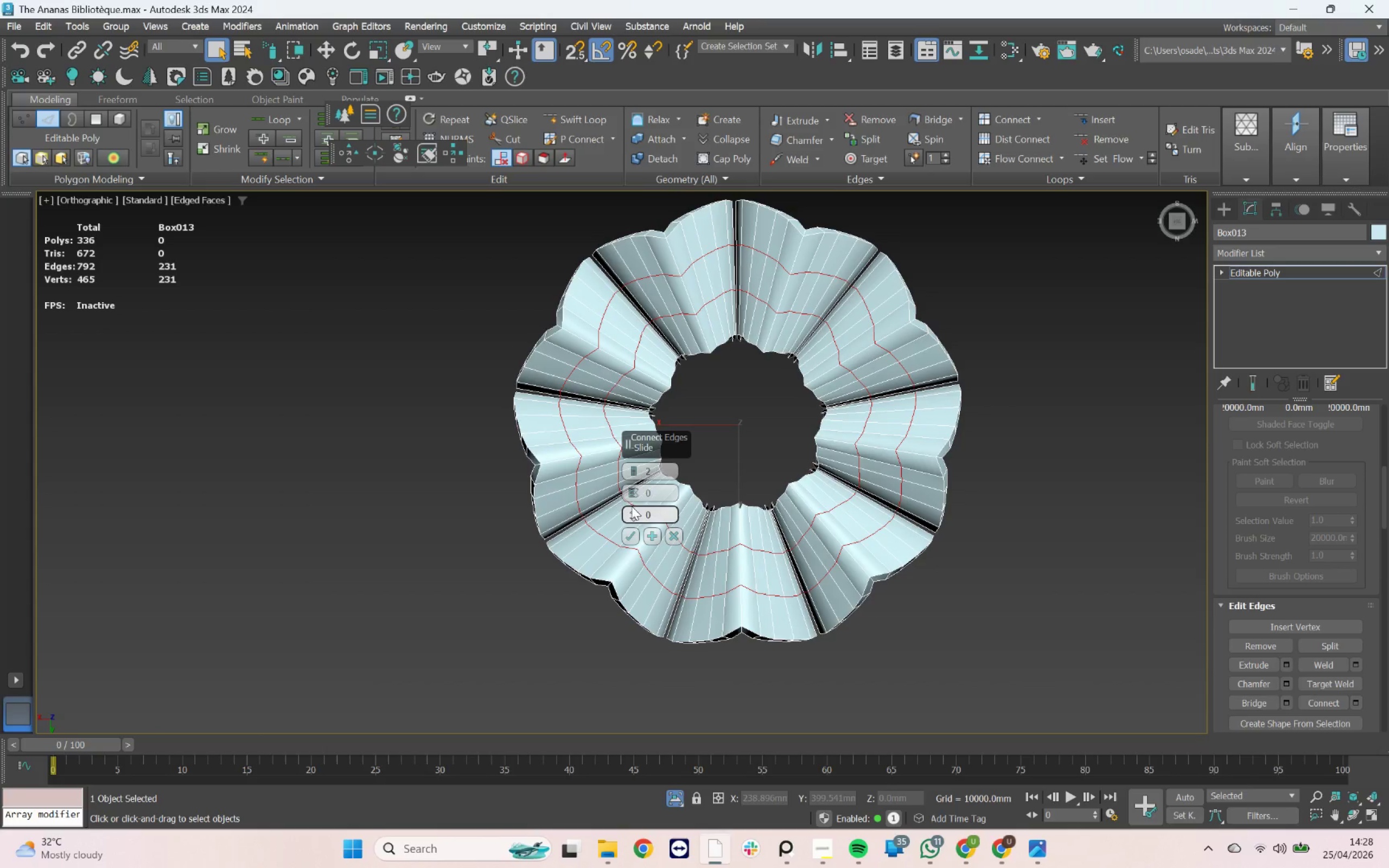 
left_click_drag(start_coordinate=[635, 491], to_coordinate=[627, 284])
 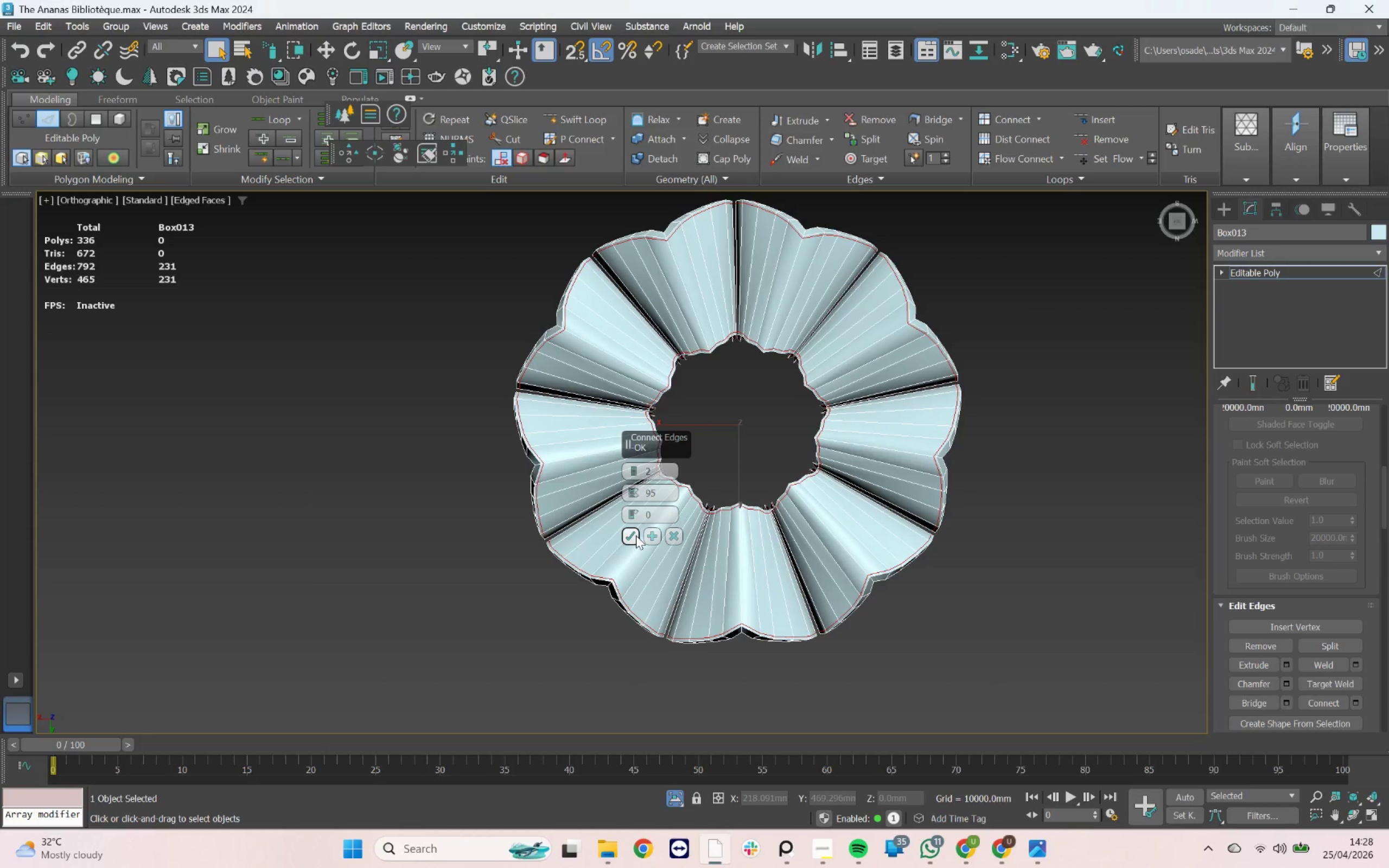 
scroll: coordinate [546, 478], scroll_direction: up, amount: 4.0
 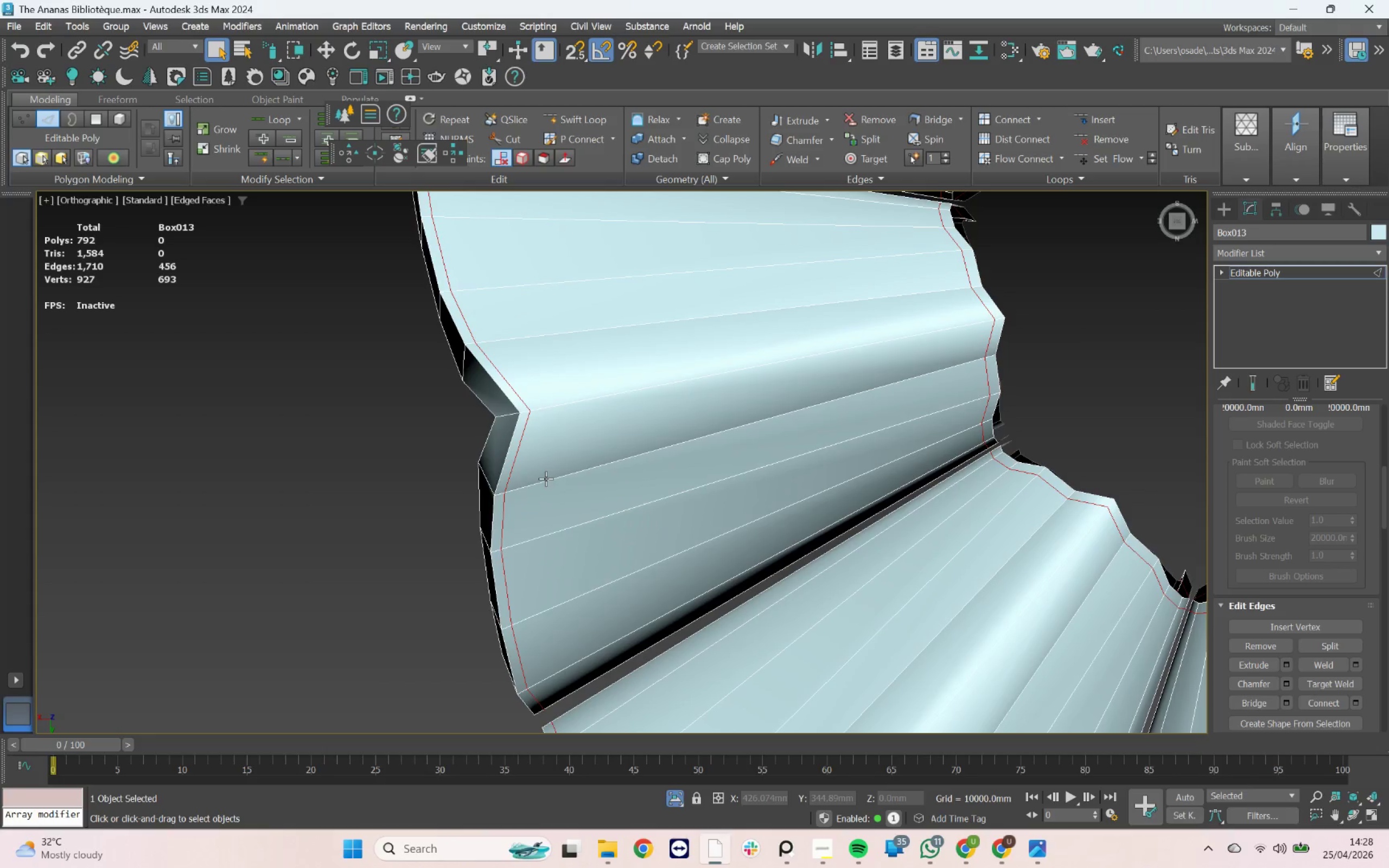 
scroll: coordinate [546, 478], scroll_direction: down, amount: 4.0
 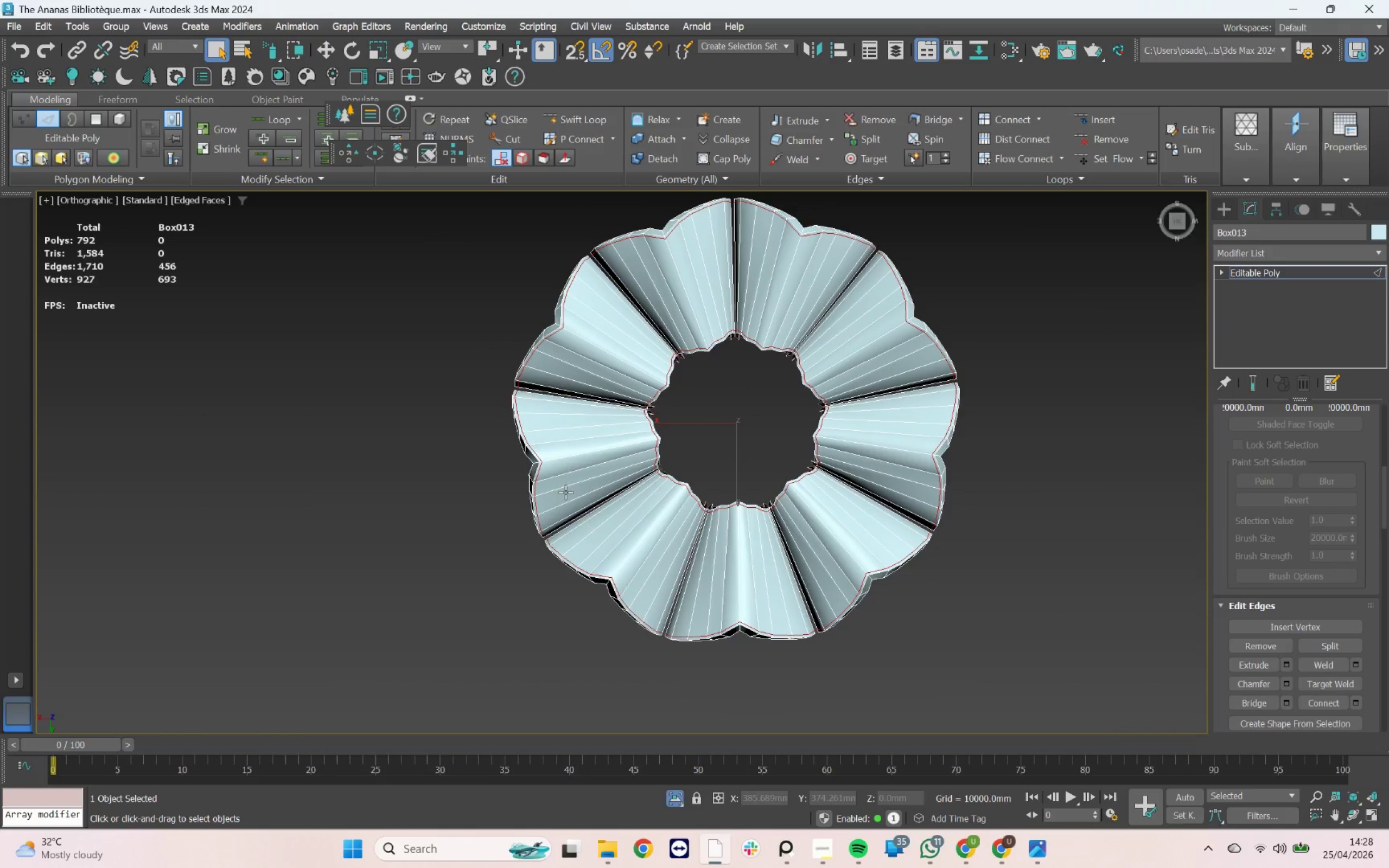 
scroll: coordinate [583, 499], scroll_direction: up, amount: 1.0
 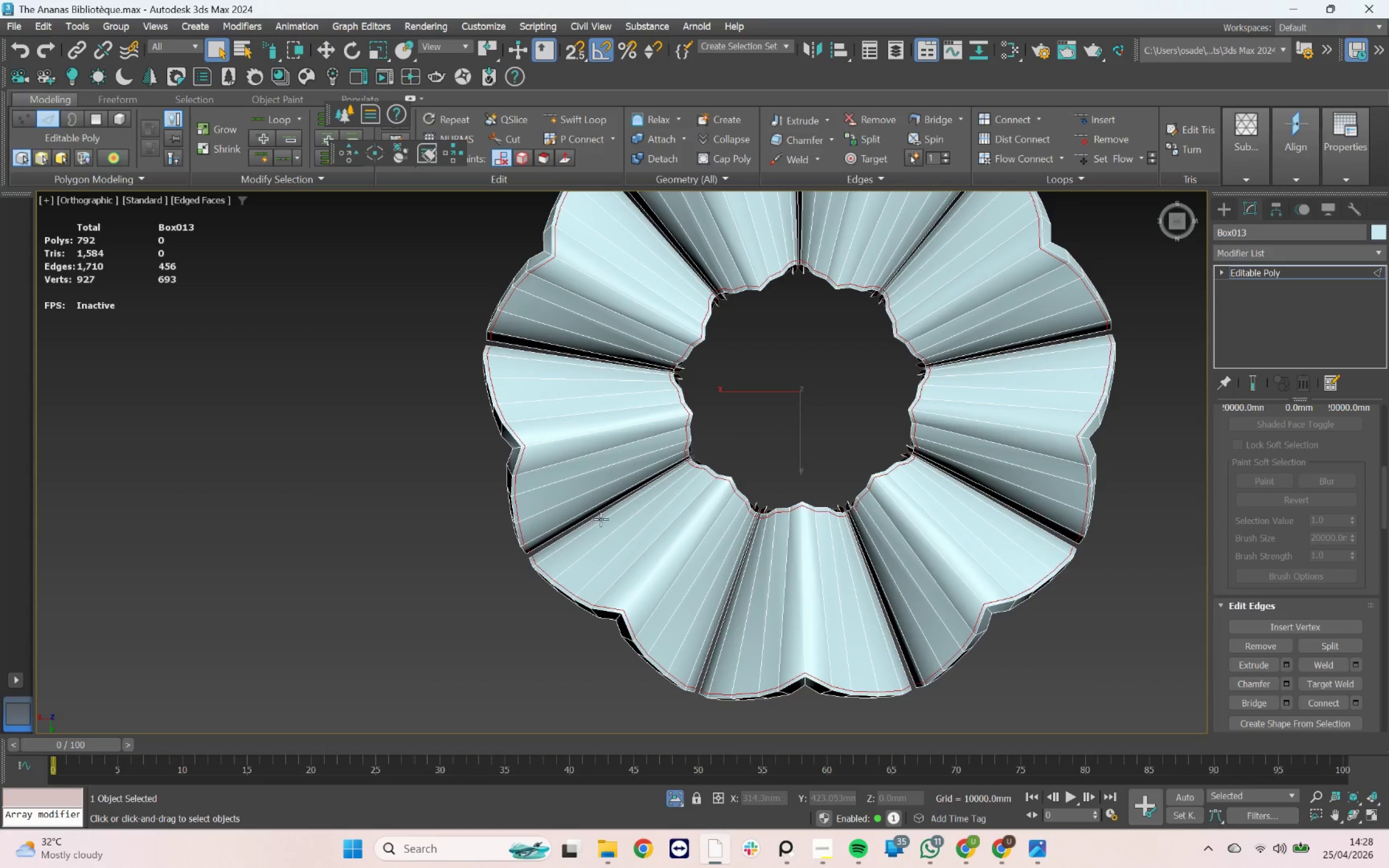 
key(4)
 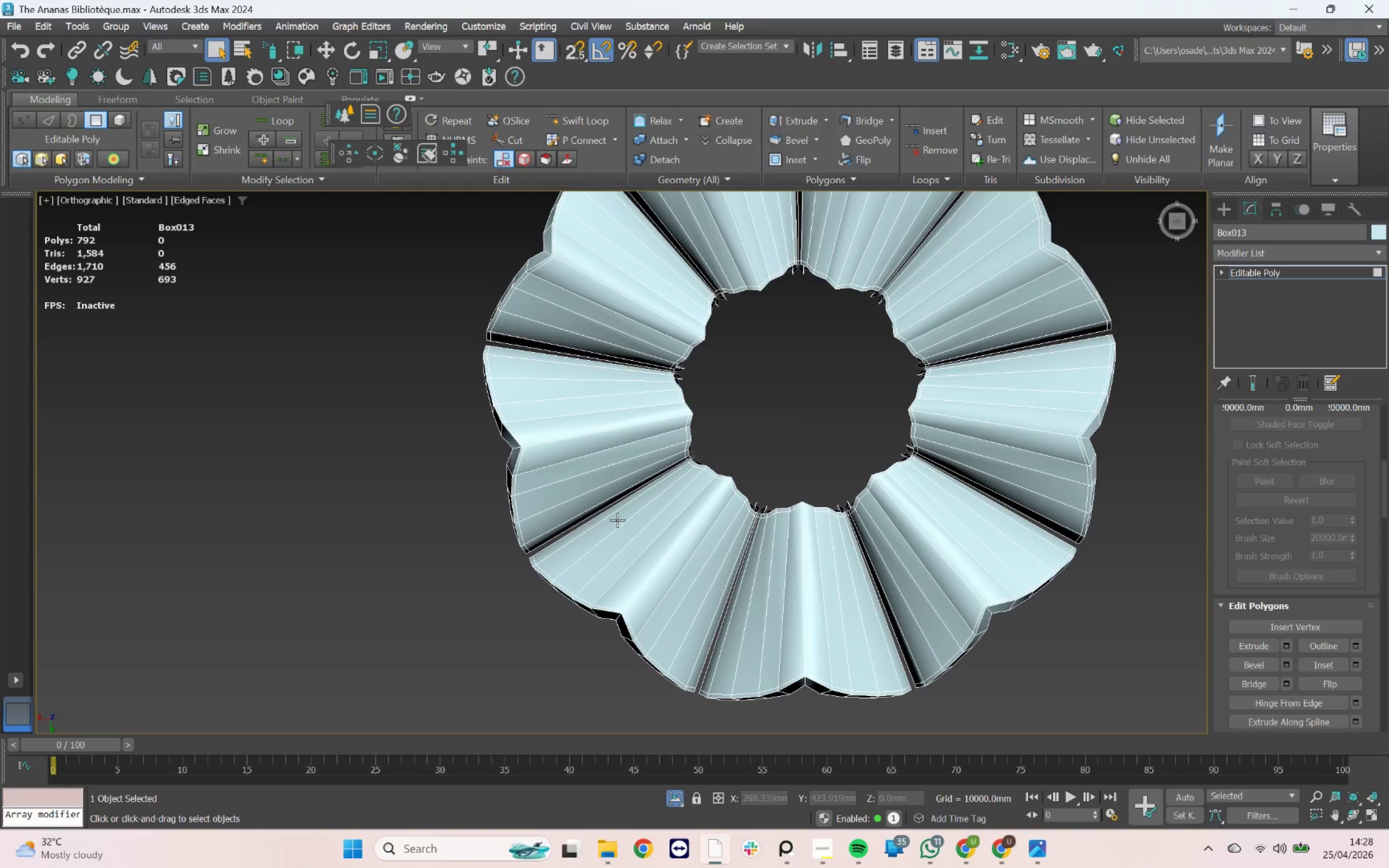 
key(Control+ControlLeft)
 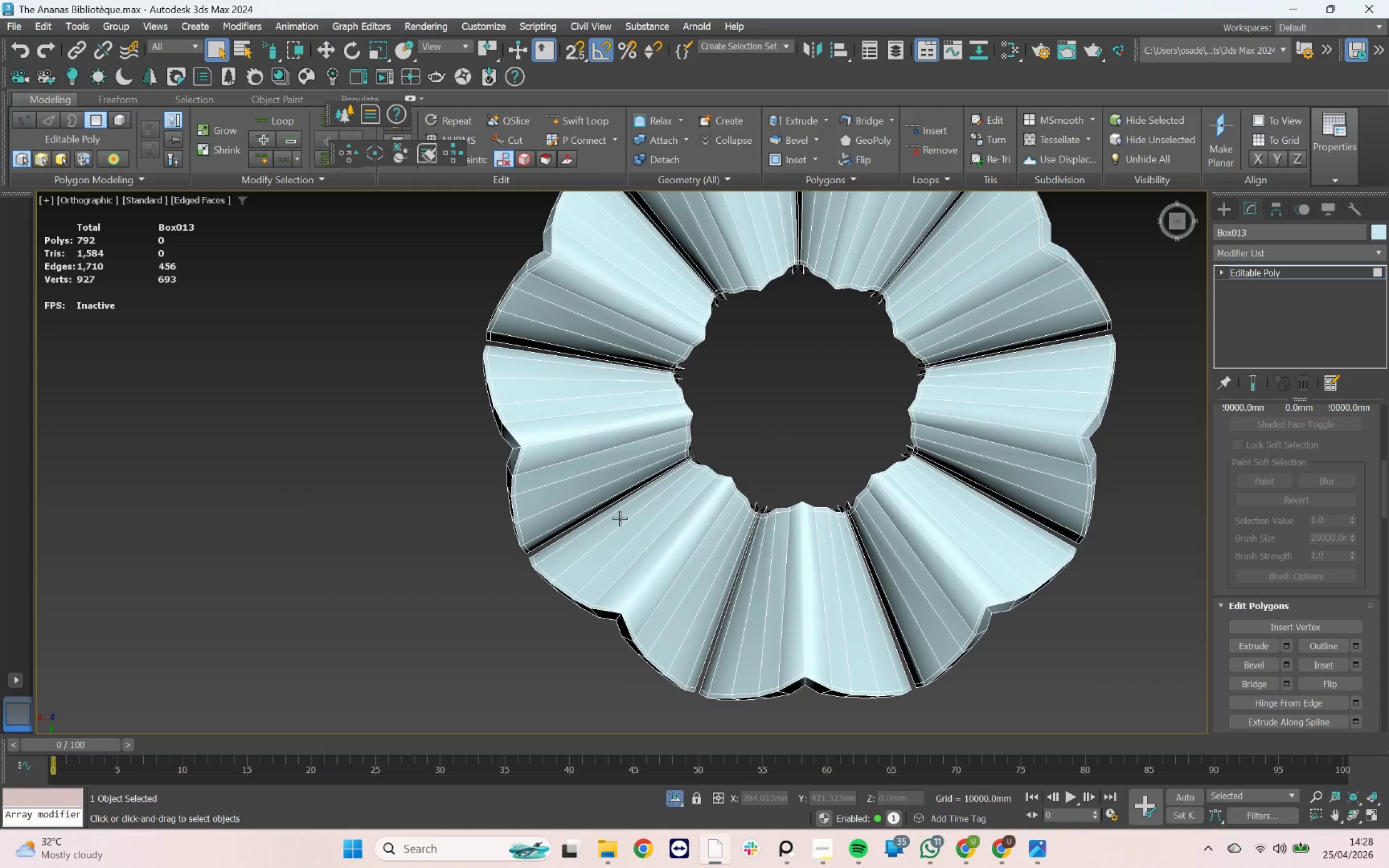 
key(Control+A)
 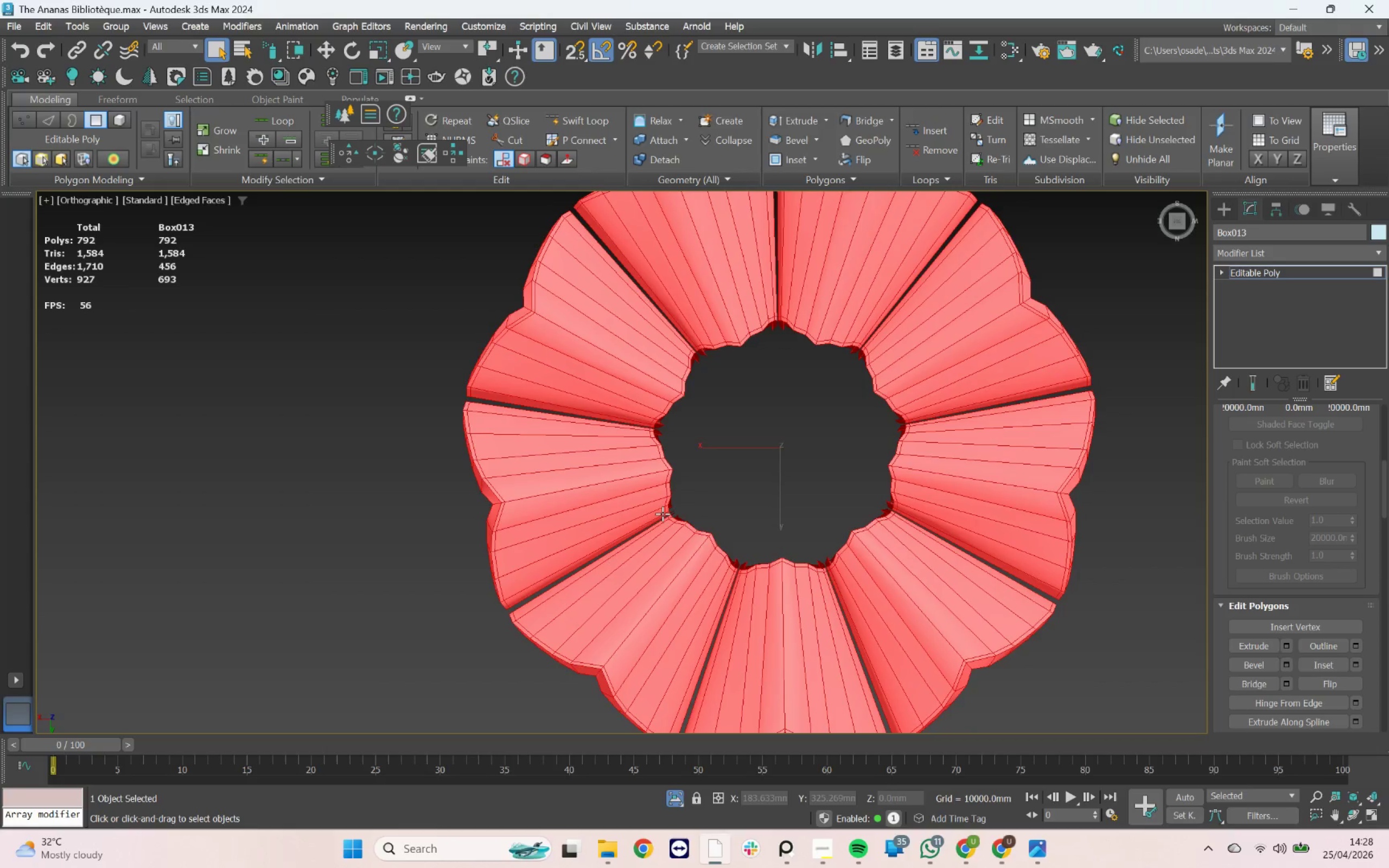 
hold_key(key=AltLeft, duration=7.56)
left_click_drag(start_coordinate=[737, 425], to_coordinate=[778, 587])
 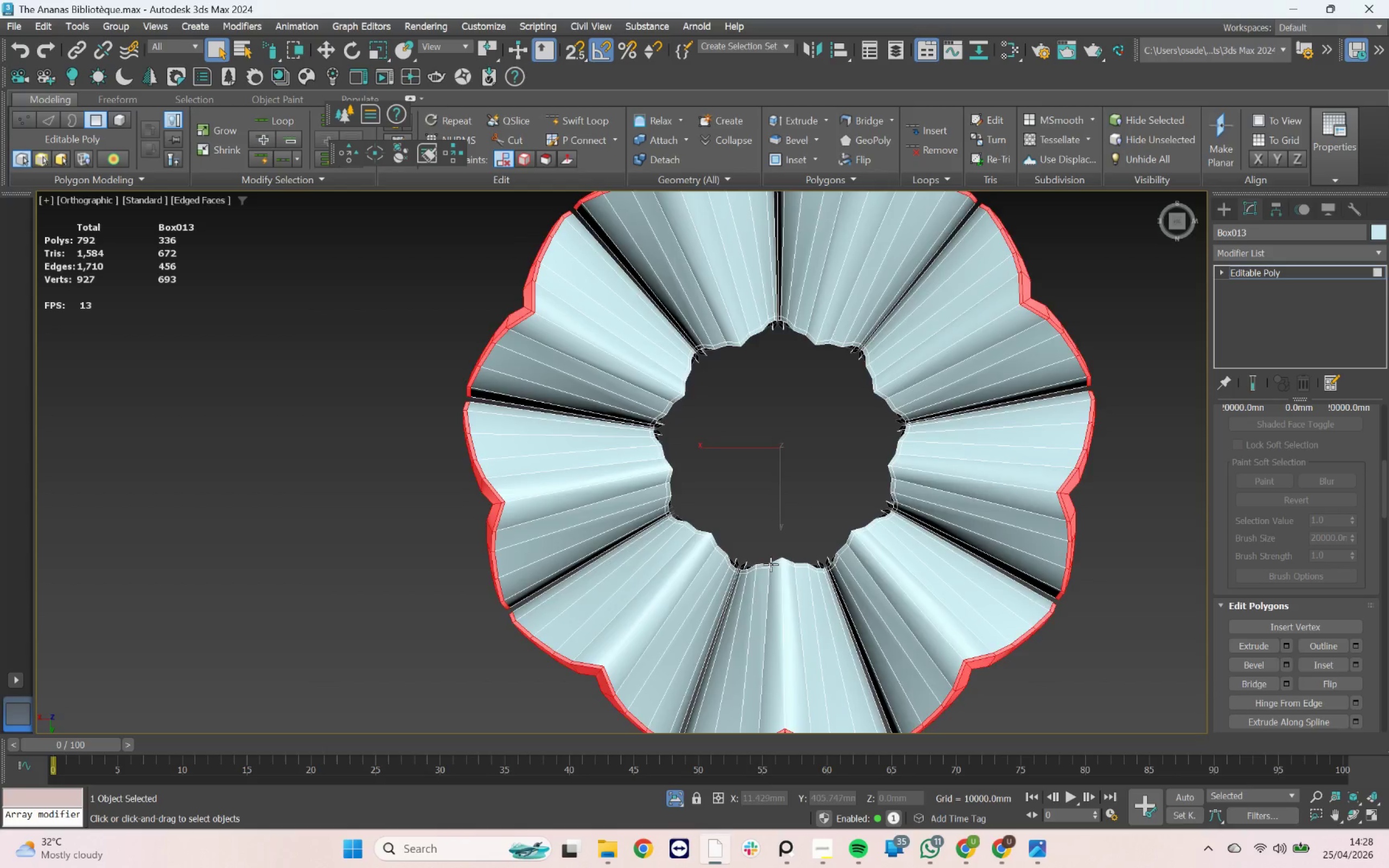 
hold_key(key=AltLeft, duration=1.45)
 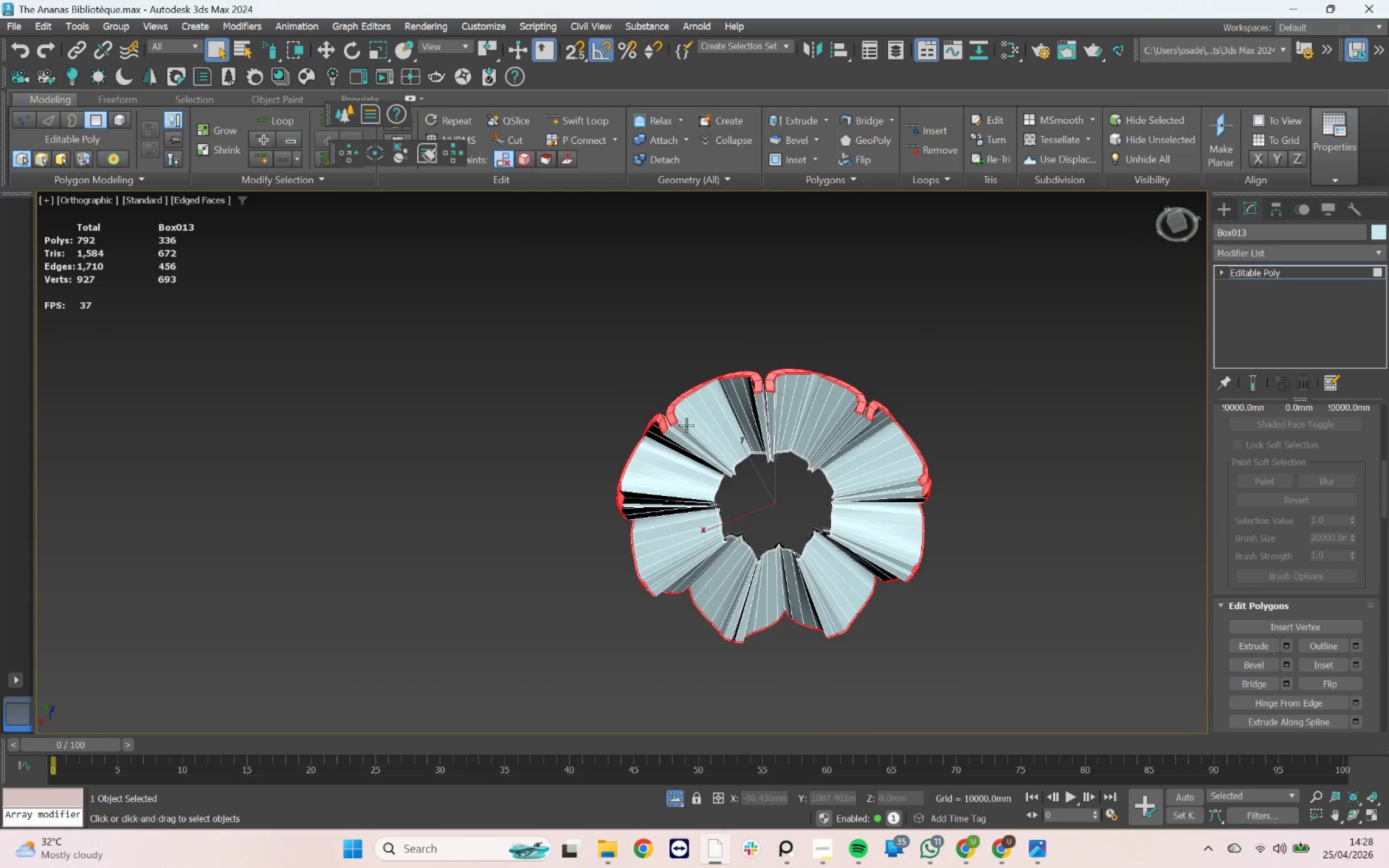 
scroll: coordinate [770, 559], scroll_direction: down, amount: 2.0
 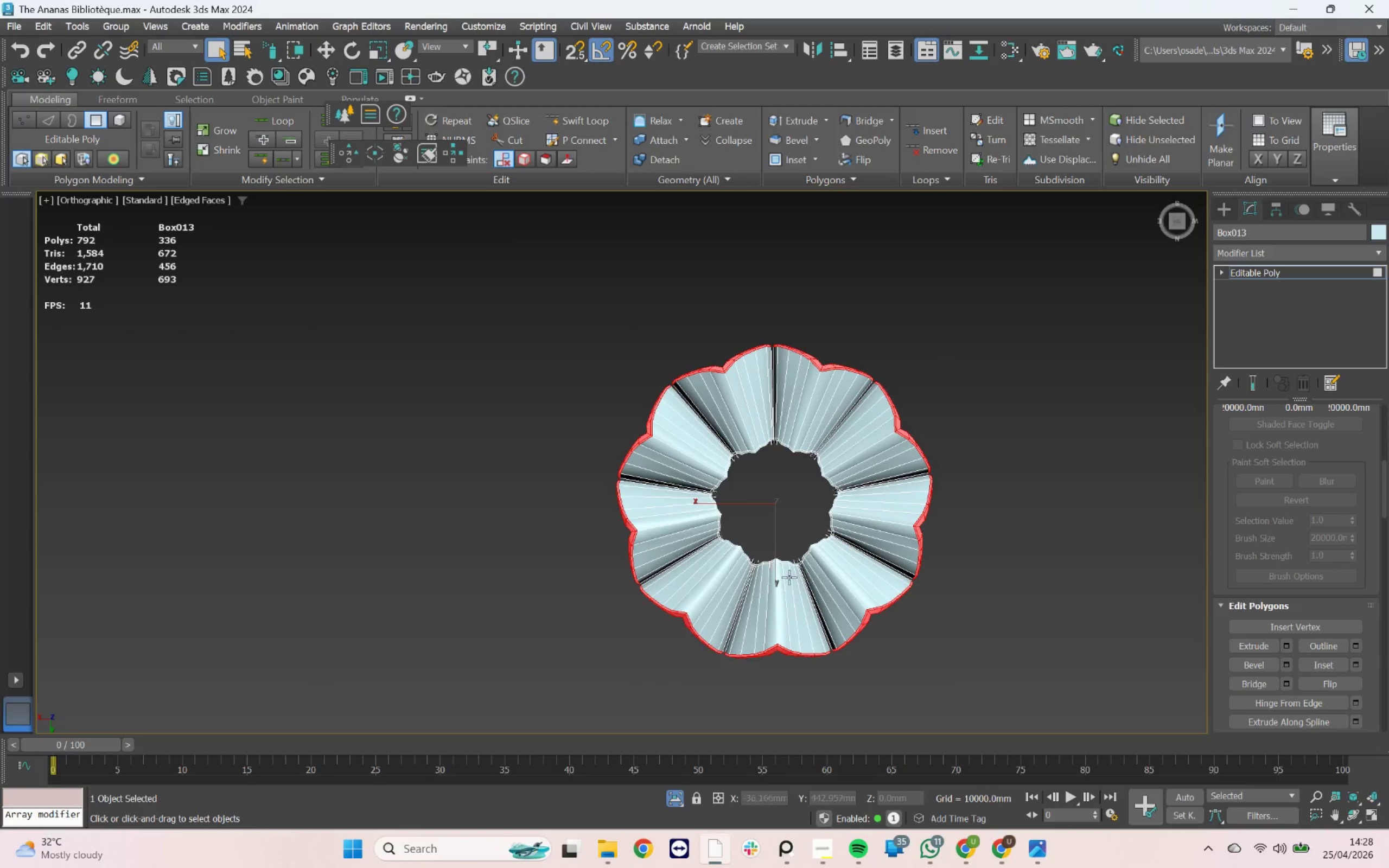 
scroll: coordinate [645, 438], scroll_direction: up, amount: 6.0
 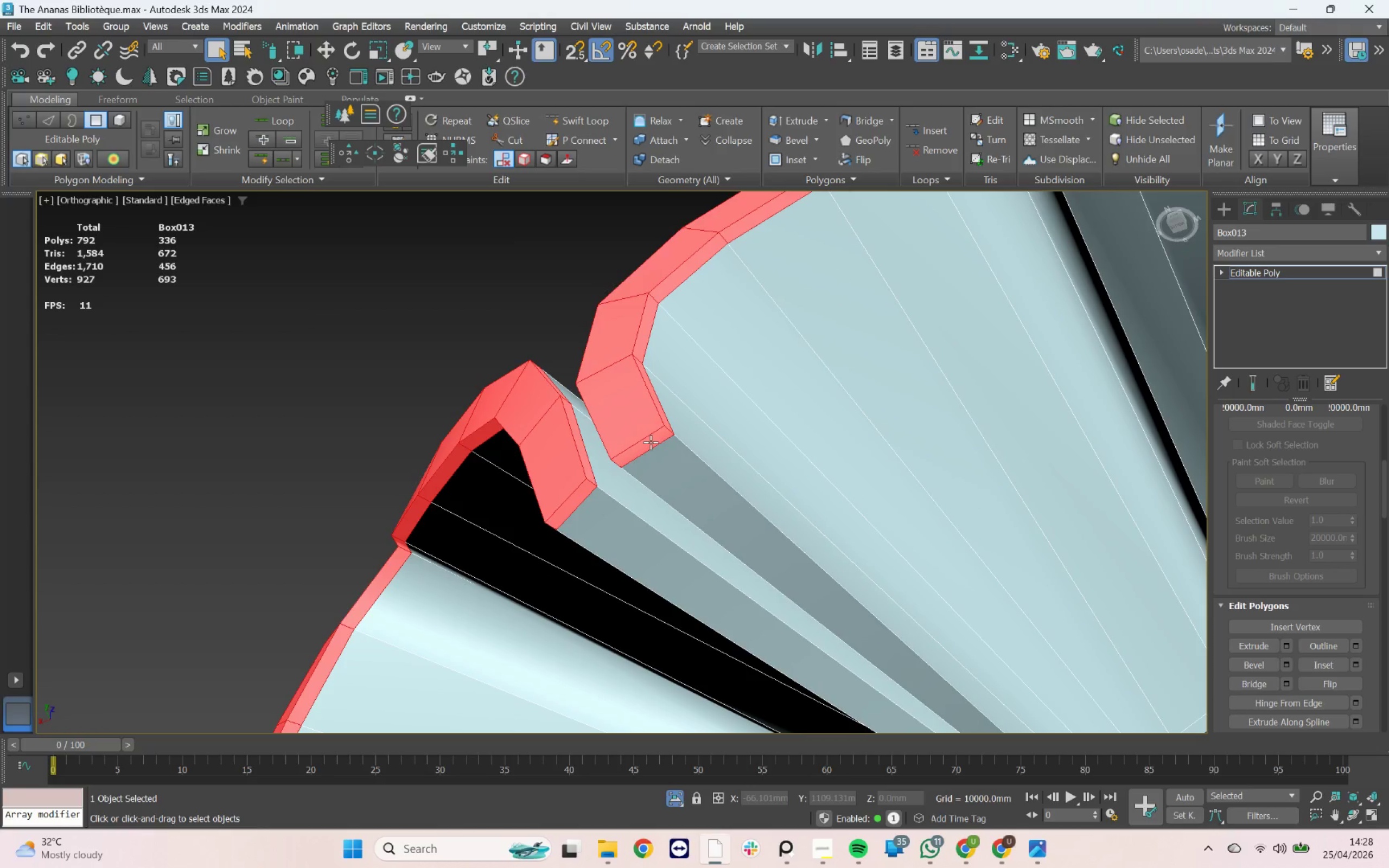 
hold_key(key=AltLeft, duration=1.08)
left_click([651, 442])
 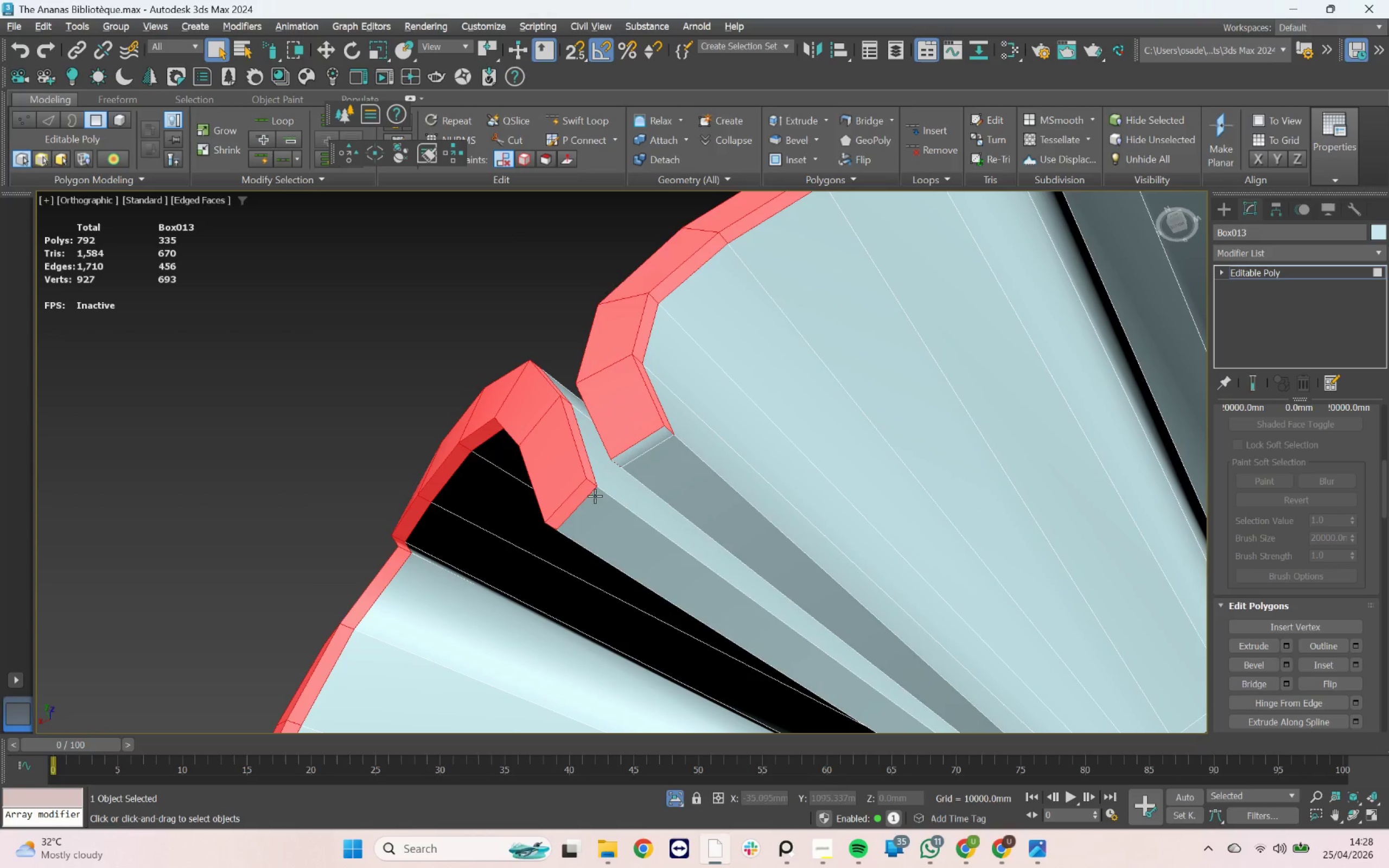 
left_click([585, 493])
 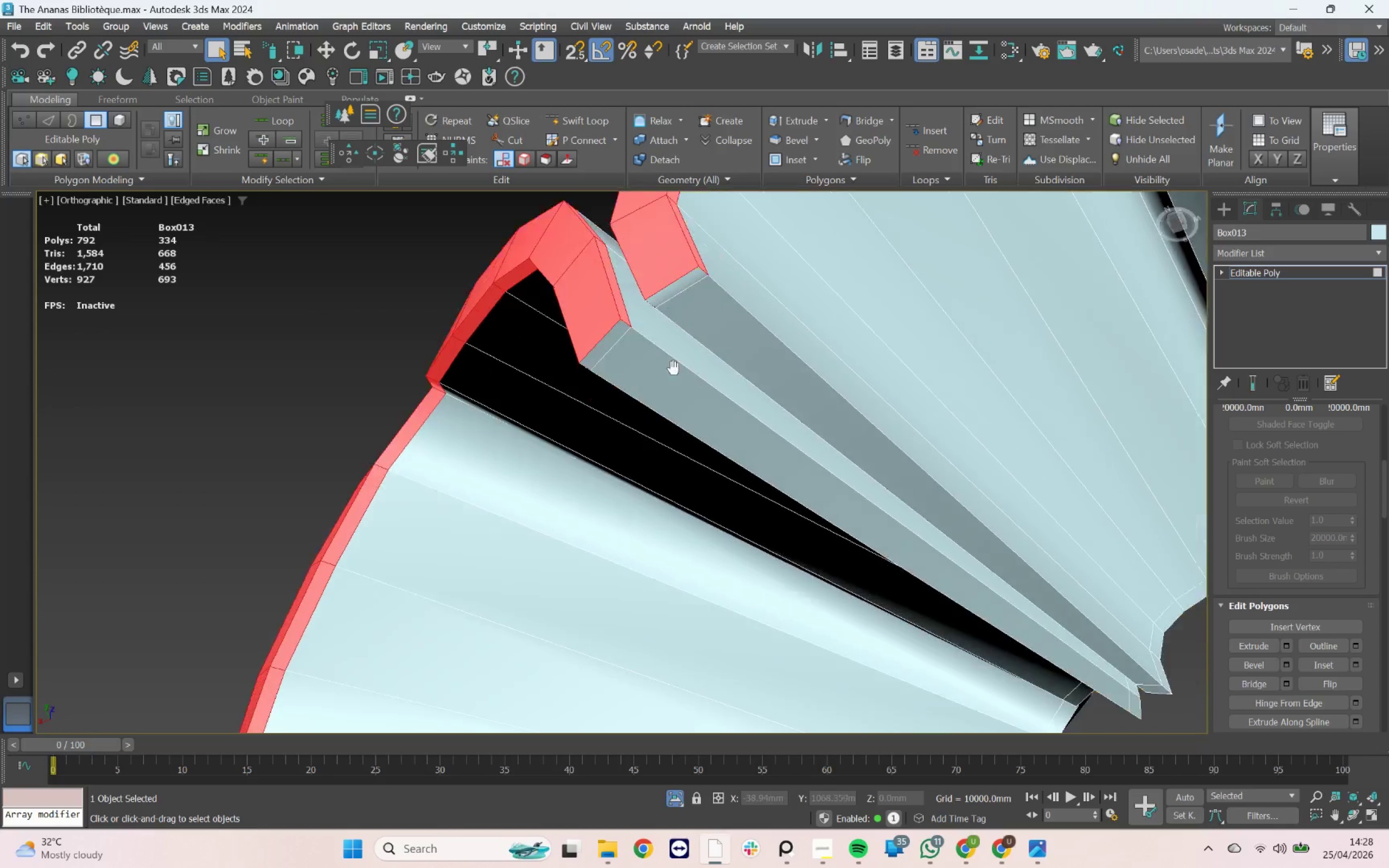 
scroll: coordinate [617, 381], scroll_direction: down, amount: 1.0
 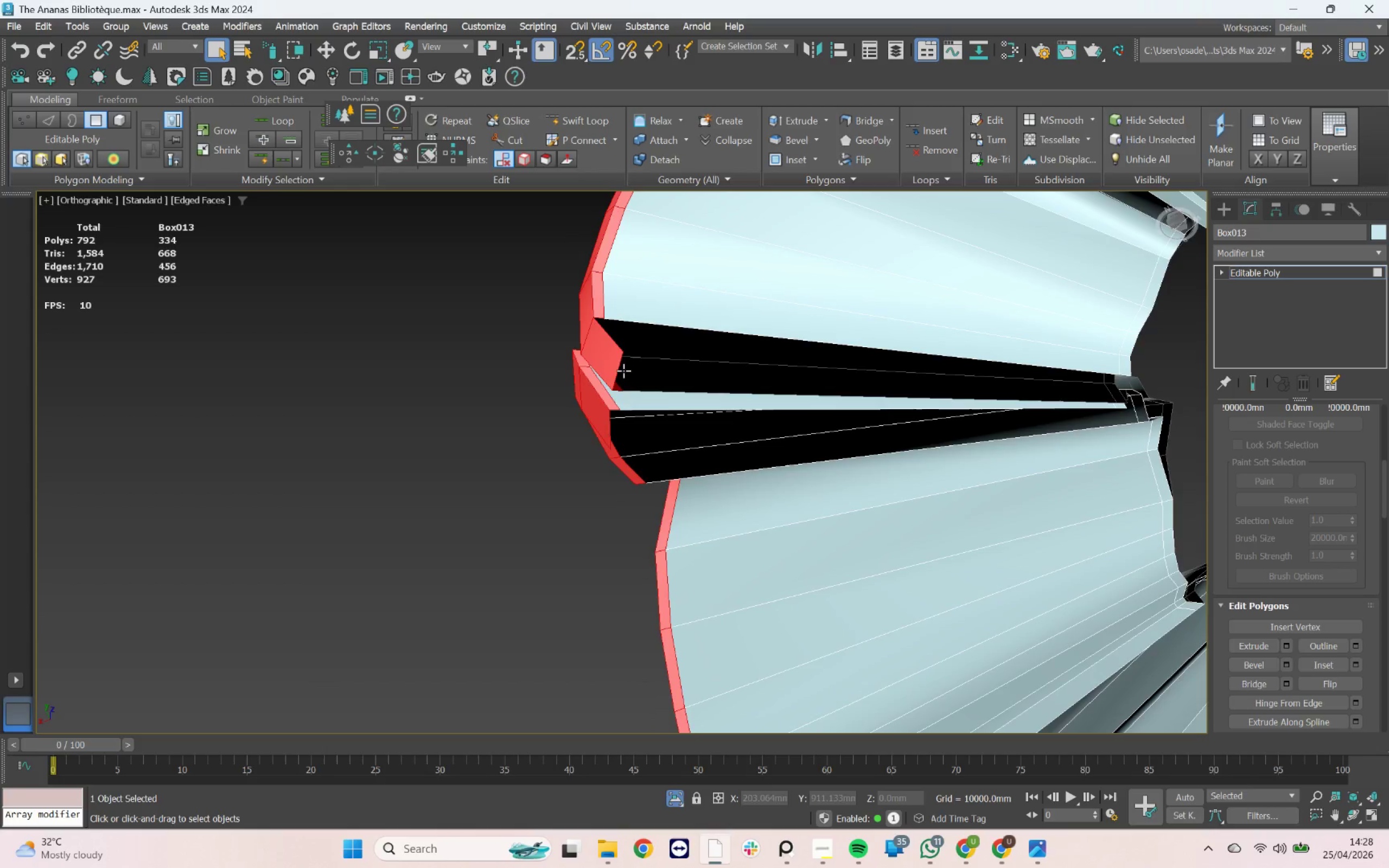 
hold_key(key=AltLeft, duration=3.55)
 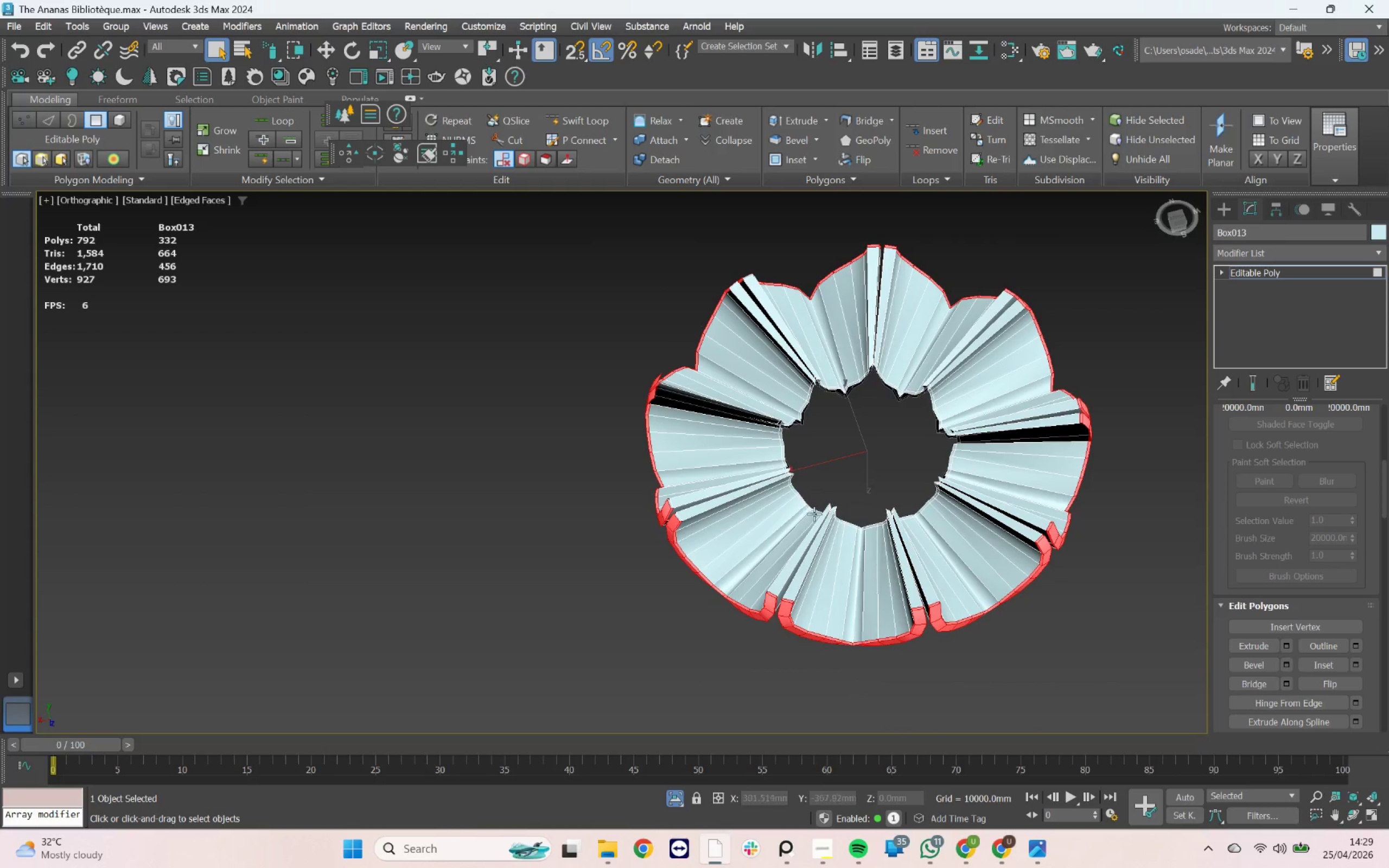 
scroll: coordinate [632, 367], scroll_direction: down, amount: 1.0
 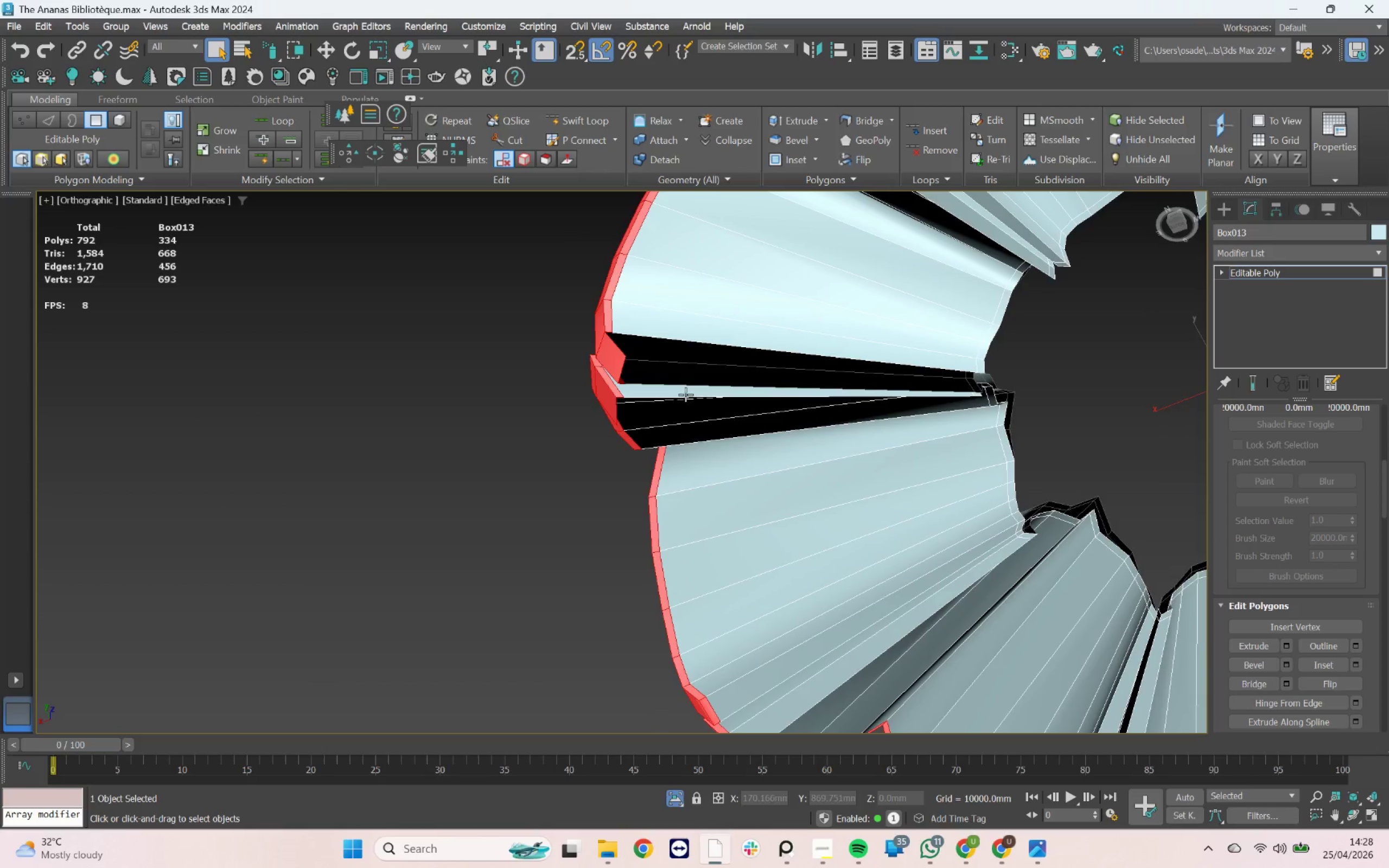 
left_click([696, 573])
 